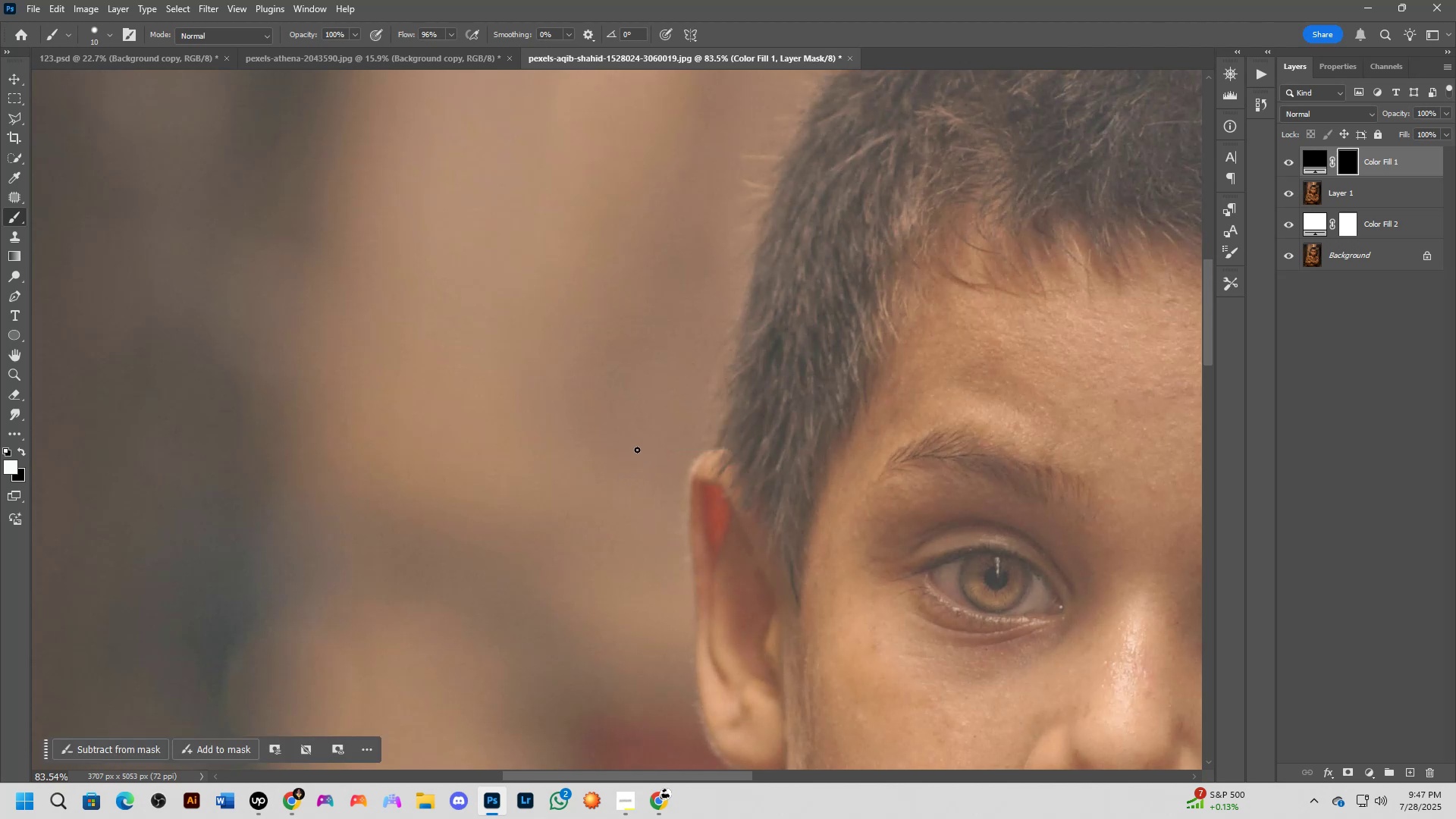 
key(BracketRight)
 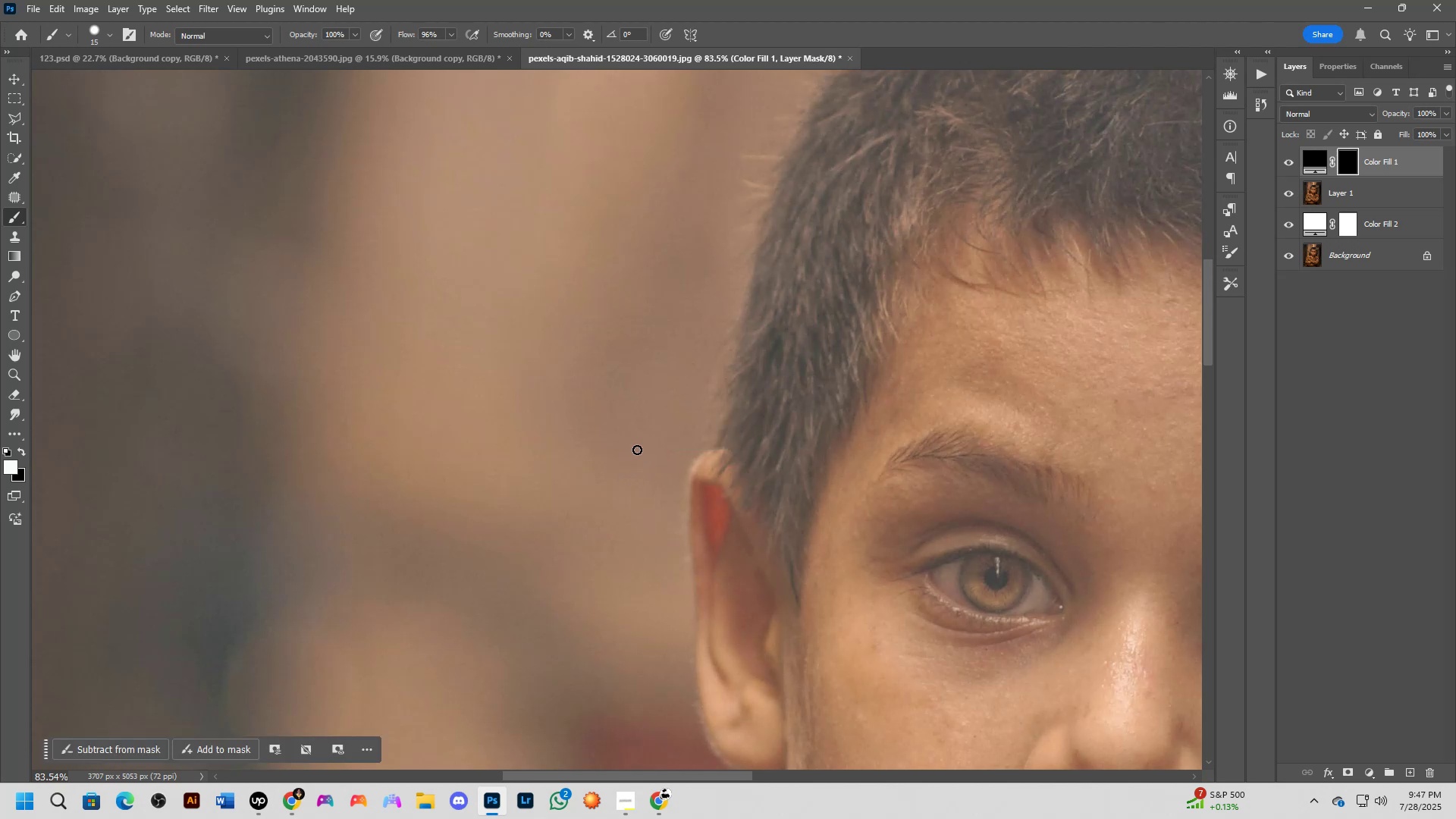 
key(BracketRight)
 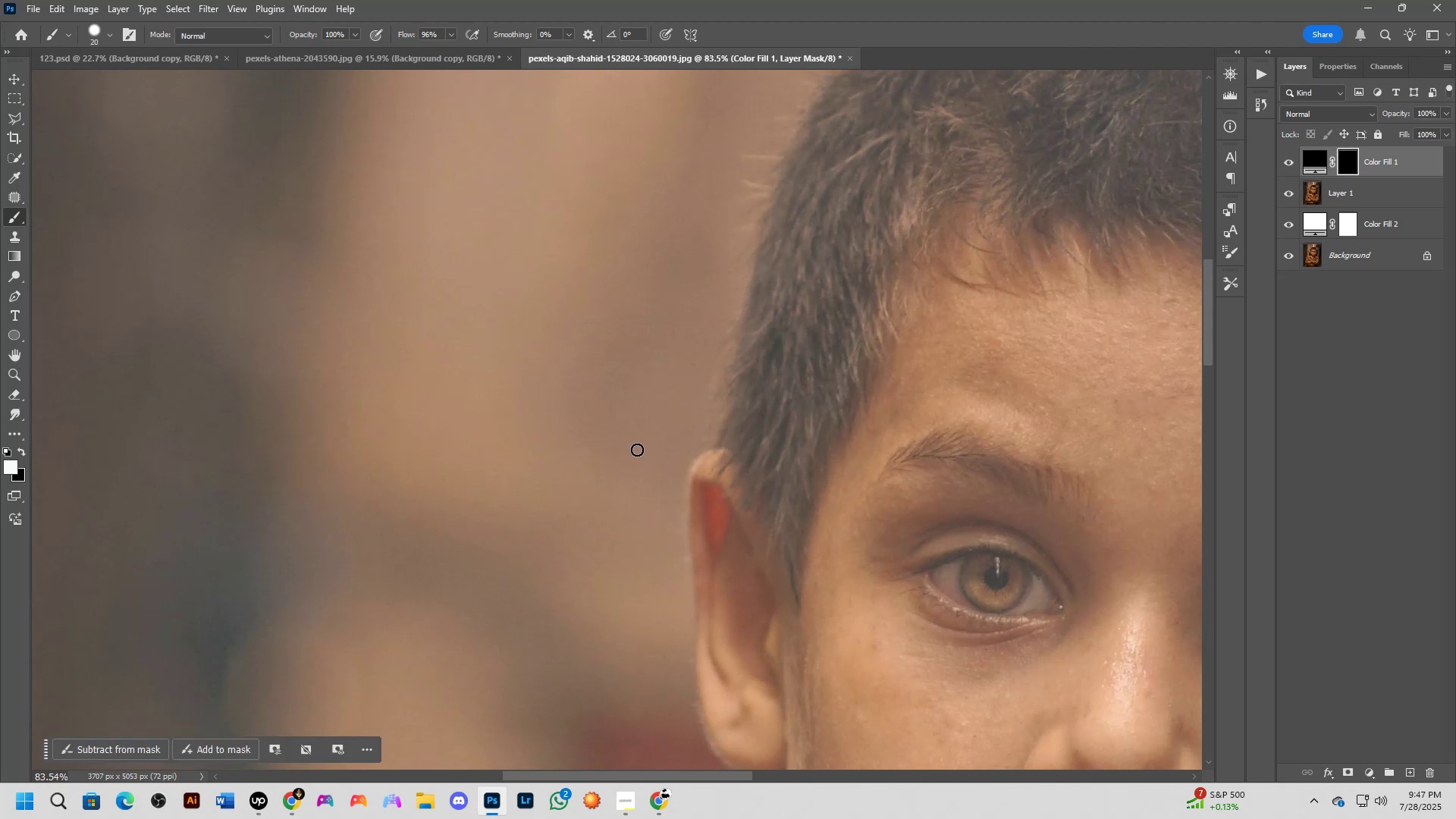 
key(BracketLeft)
 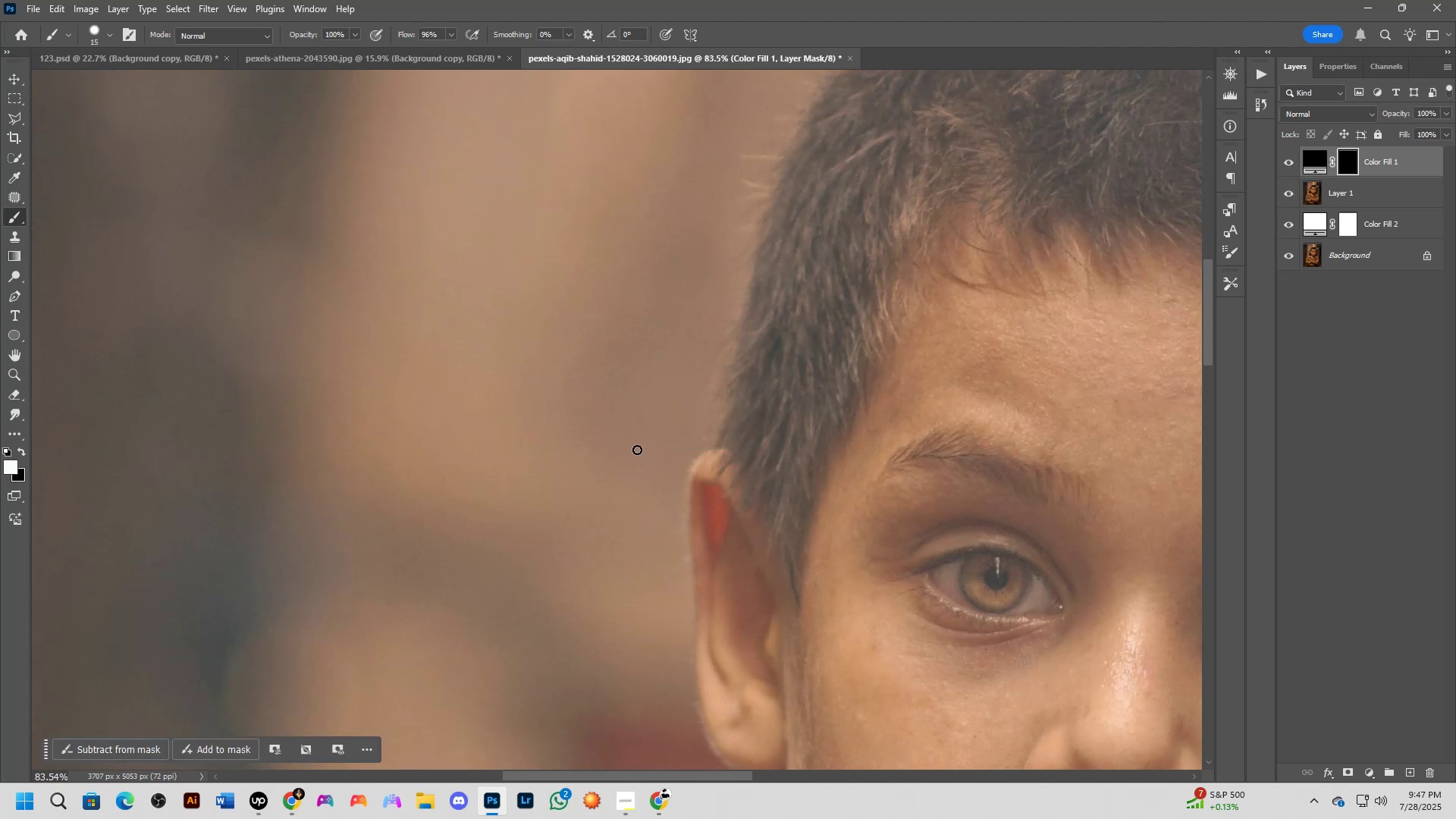 
key(BracketLeft)
 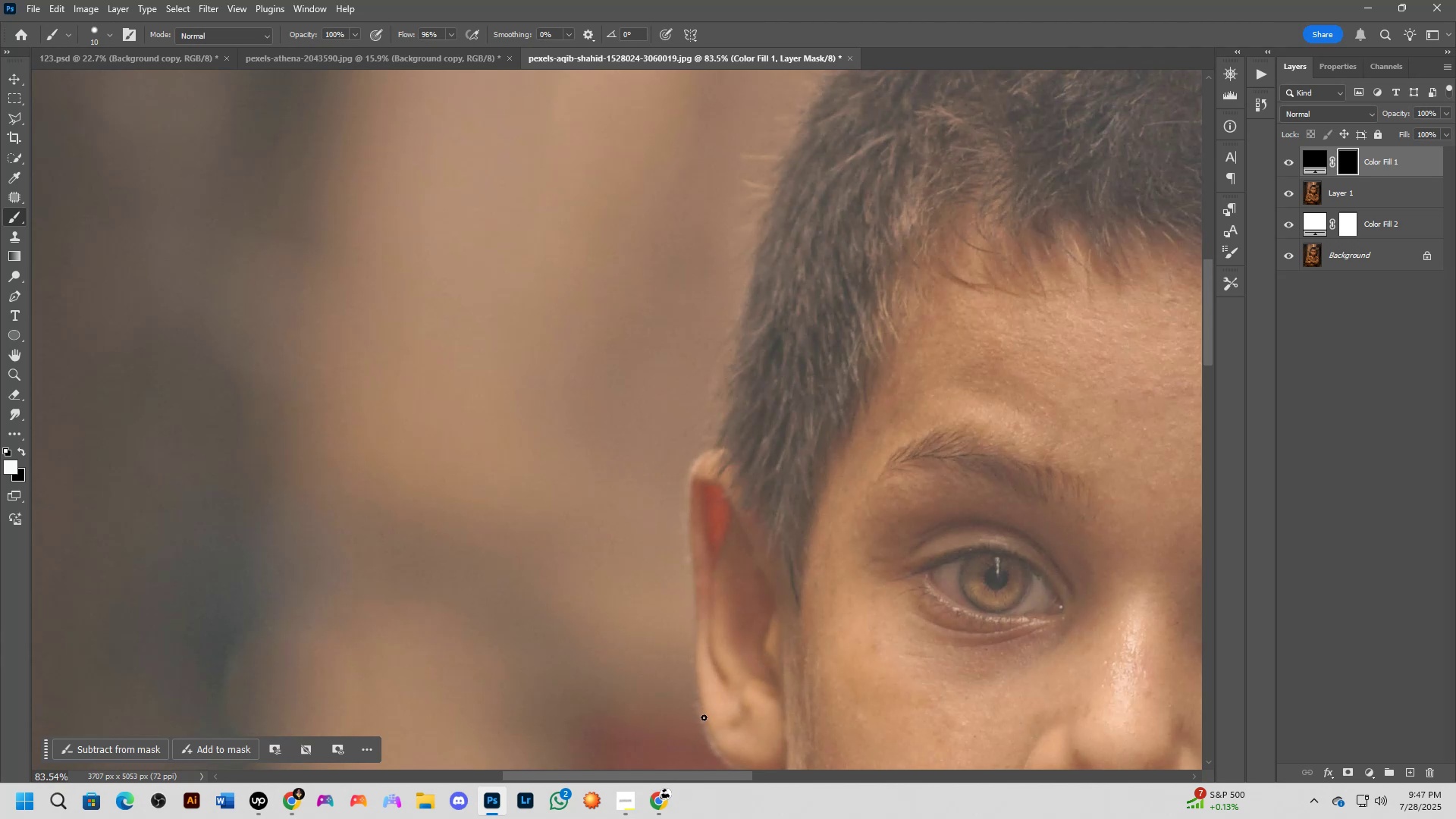 
left_click_drag(start_coordinate=[702, 713], to_coordinate=[698, 693])
 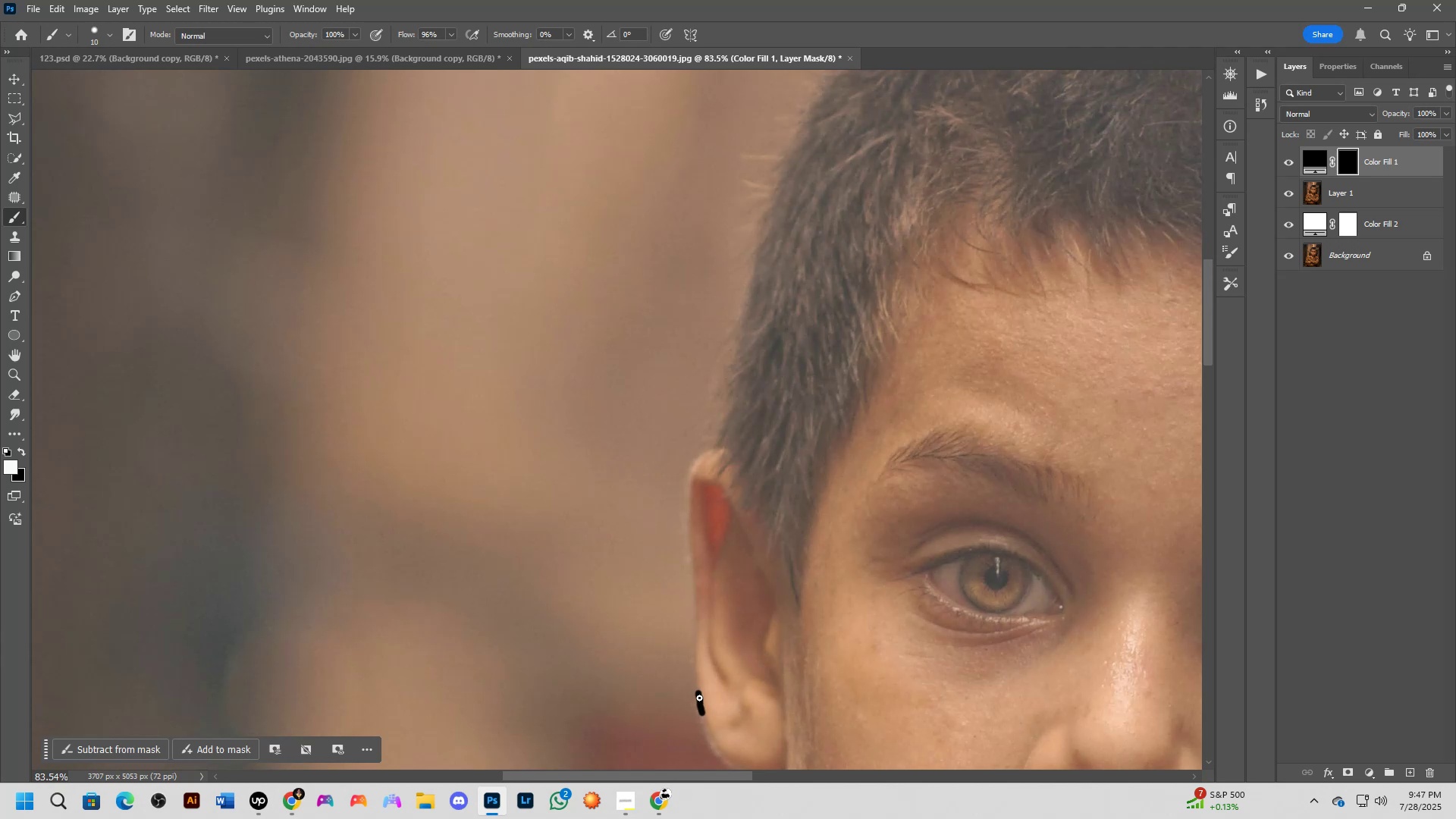 
key(Control+Z)
 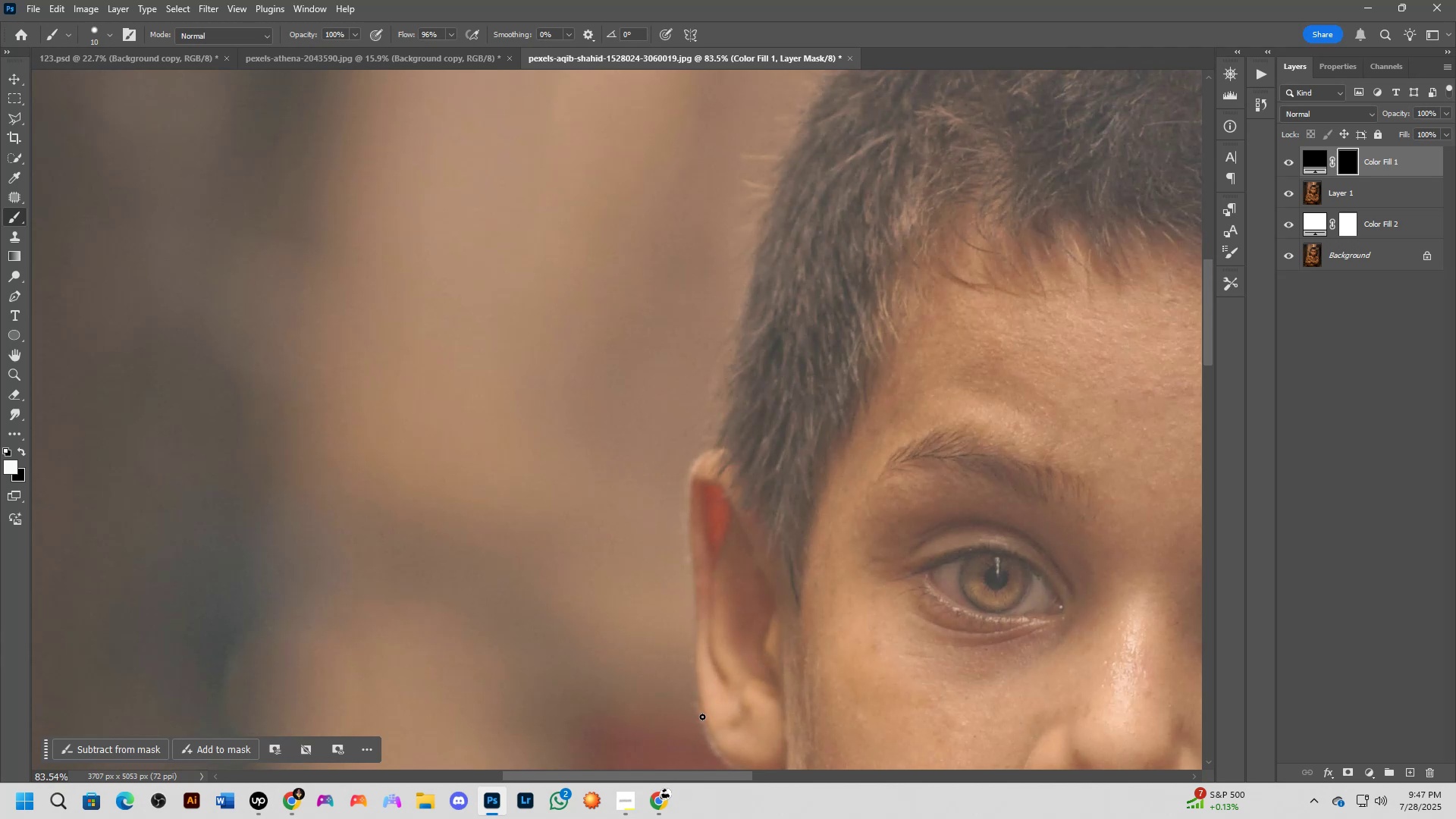 
left_click_drag(start_coordinate=[701, 712], to_coordinate=[695, 613])
 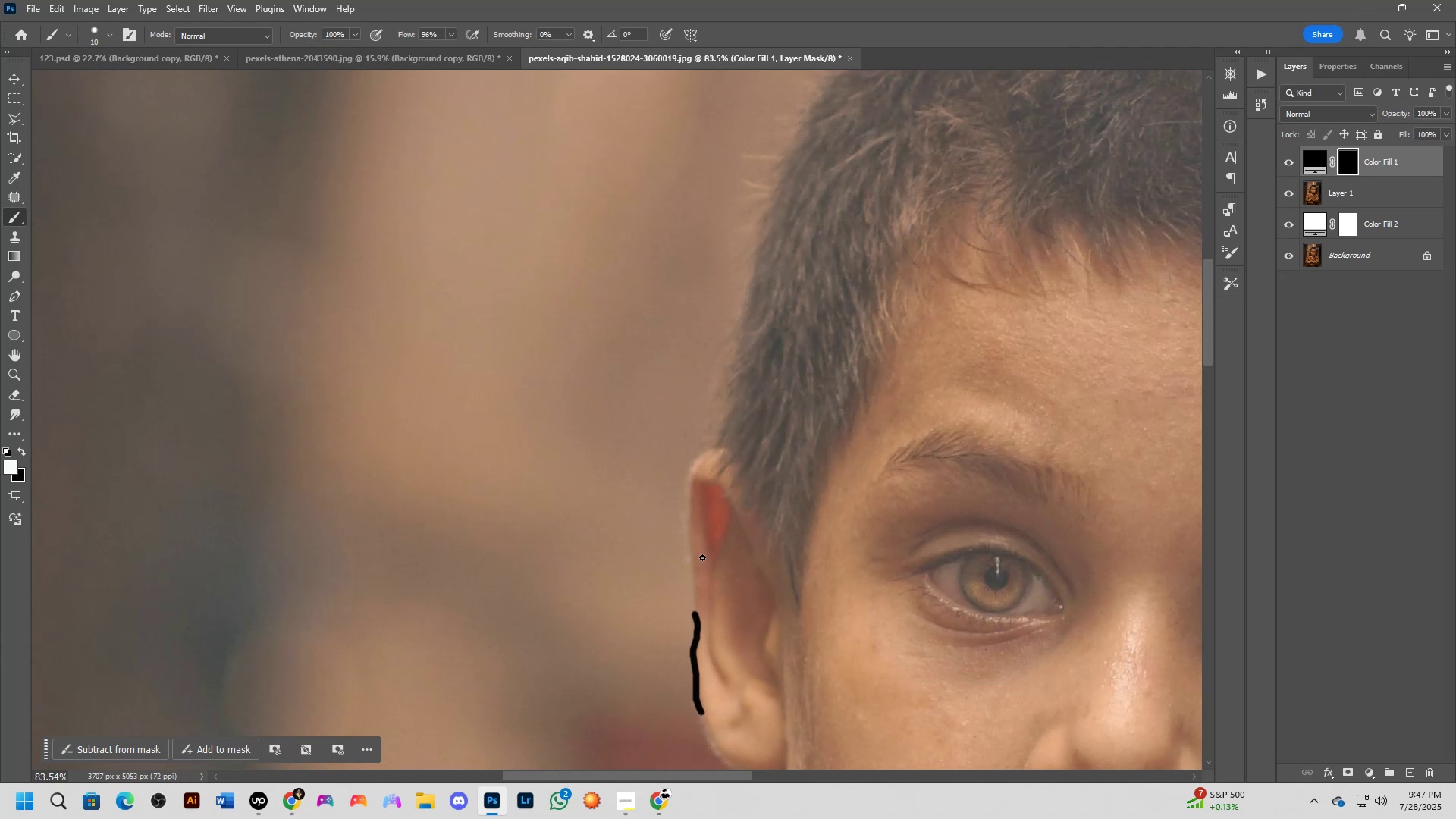 
hold_key(key=Space, duration=0.84)
 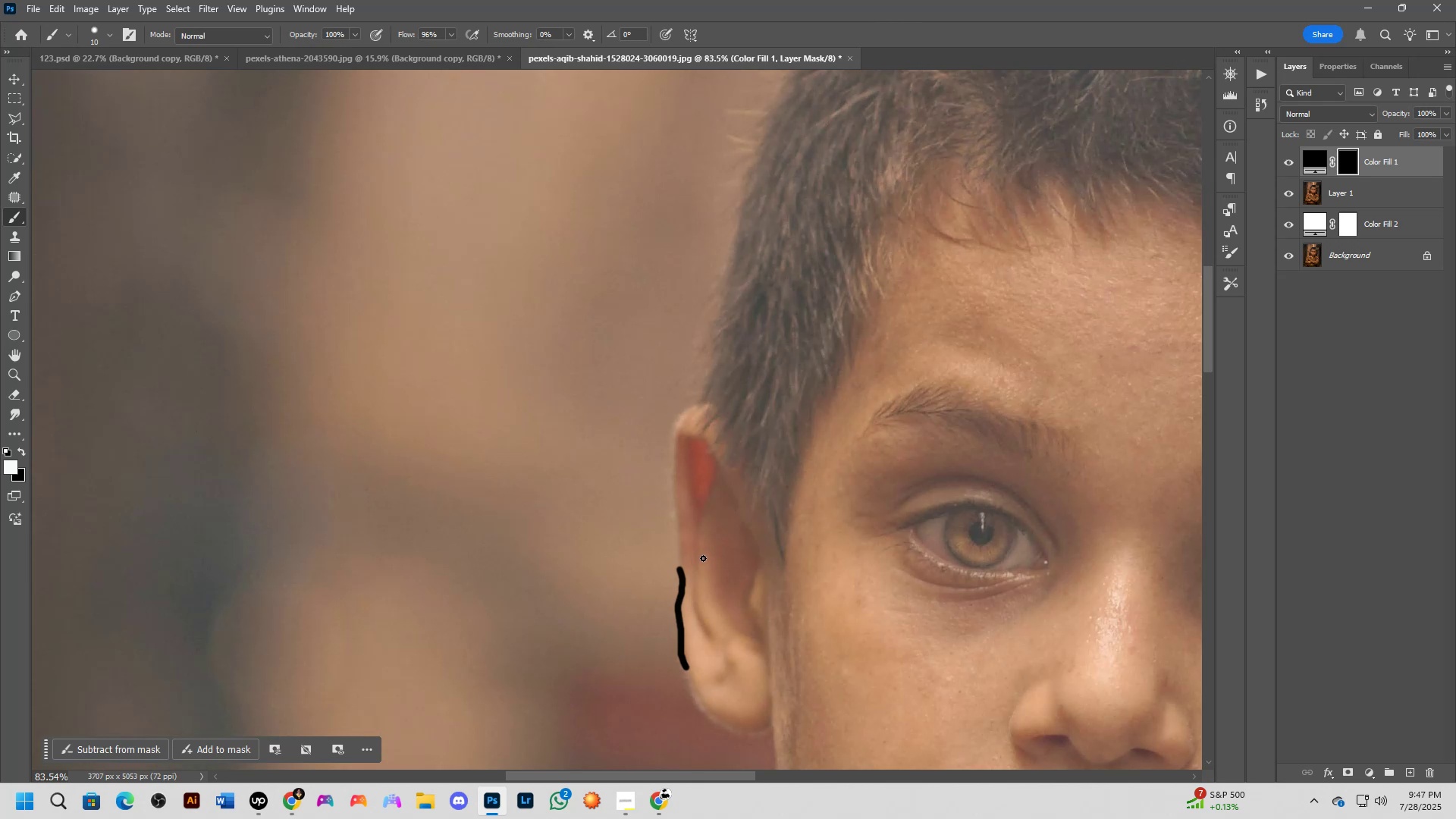 
left_click_drag(start_coordinate=[690, 572], to_coordinate=[675, 527])
 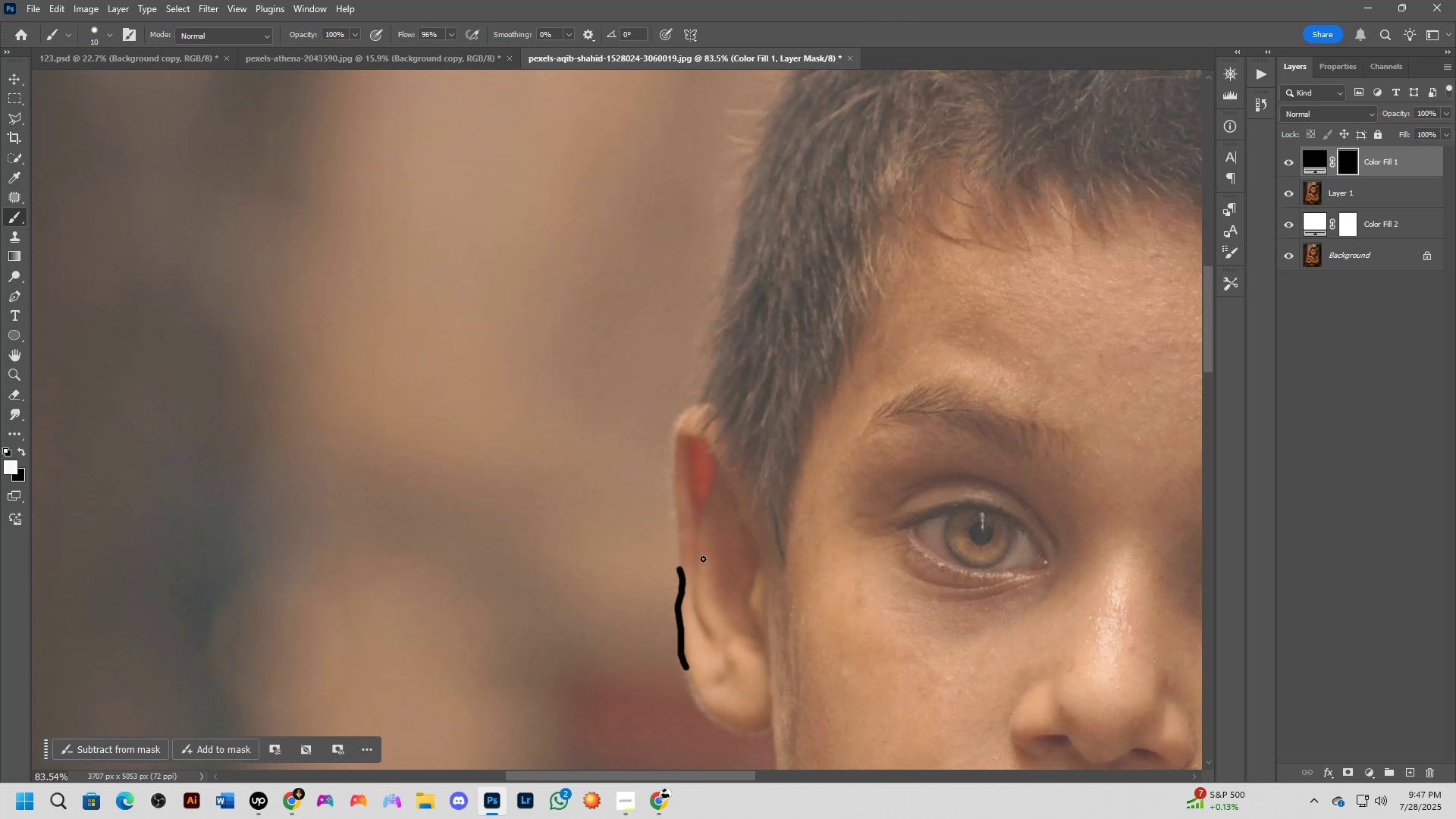 
key(Control+Z)
 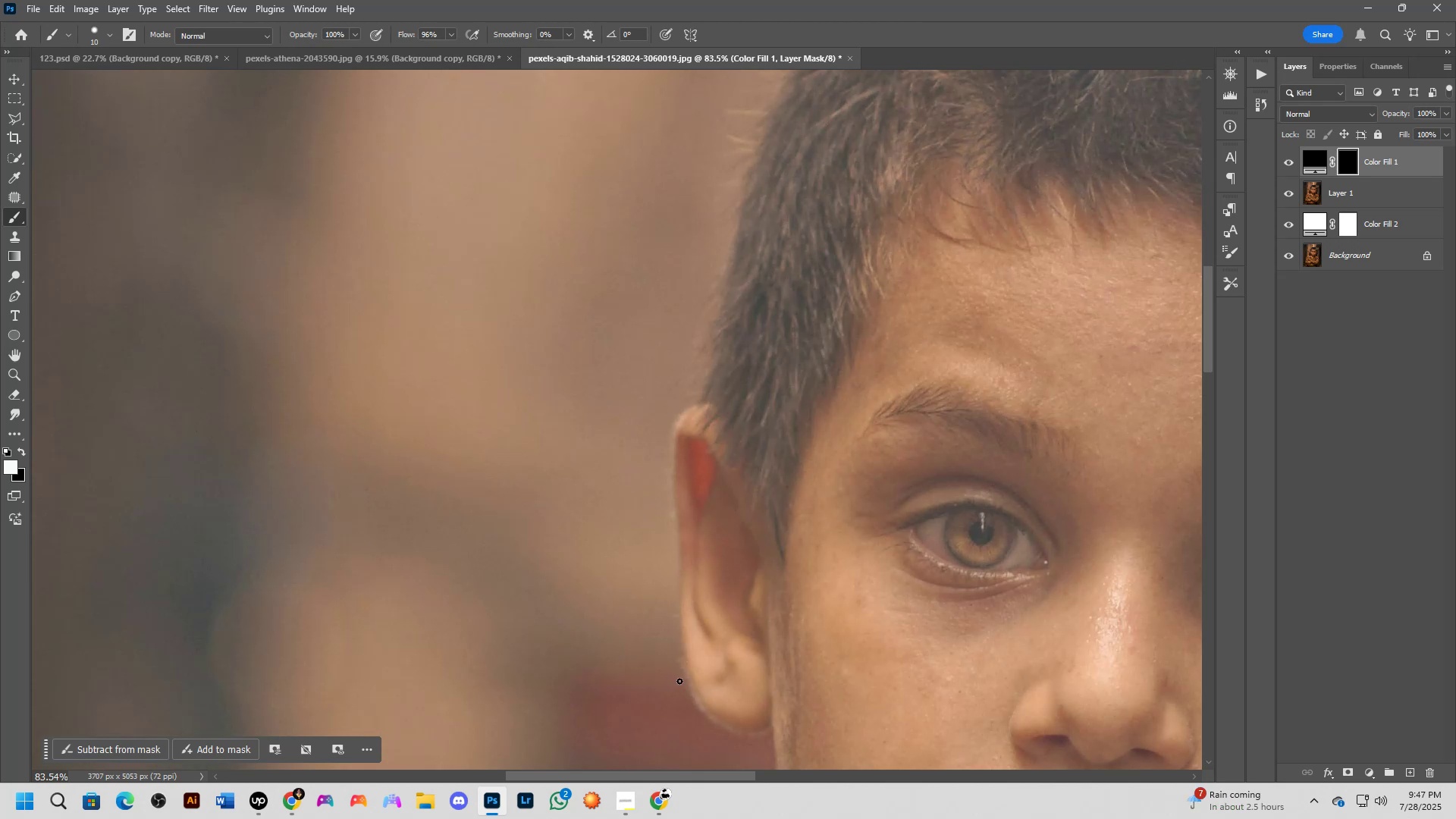 
key(Shift+ShiftLeft)
 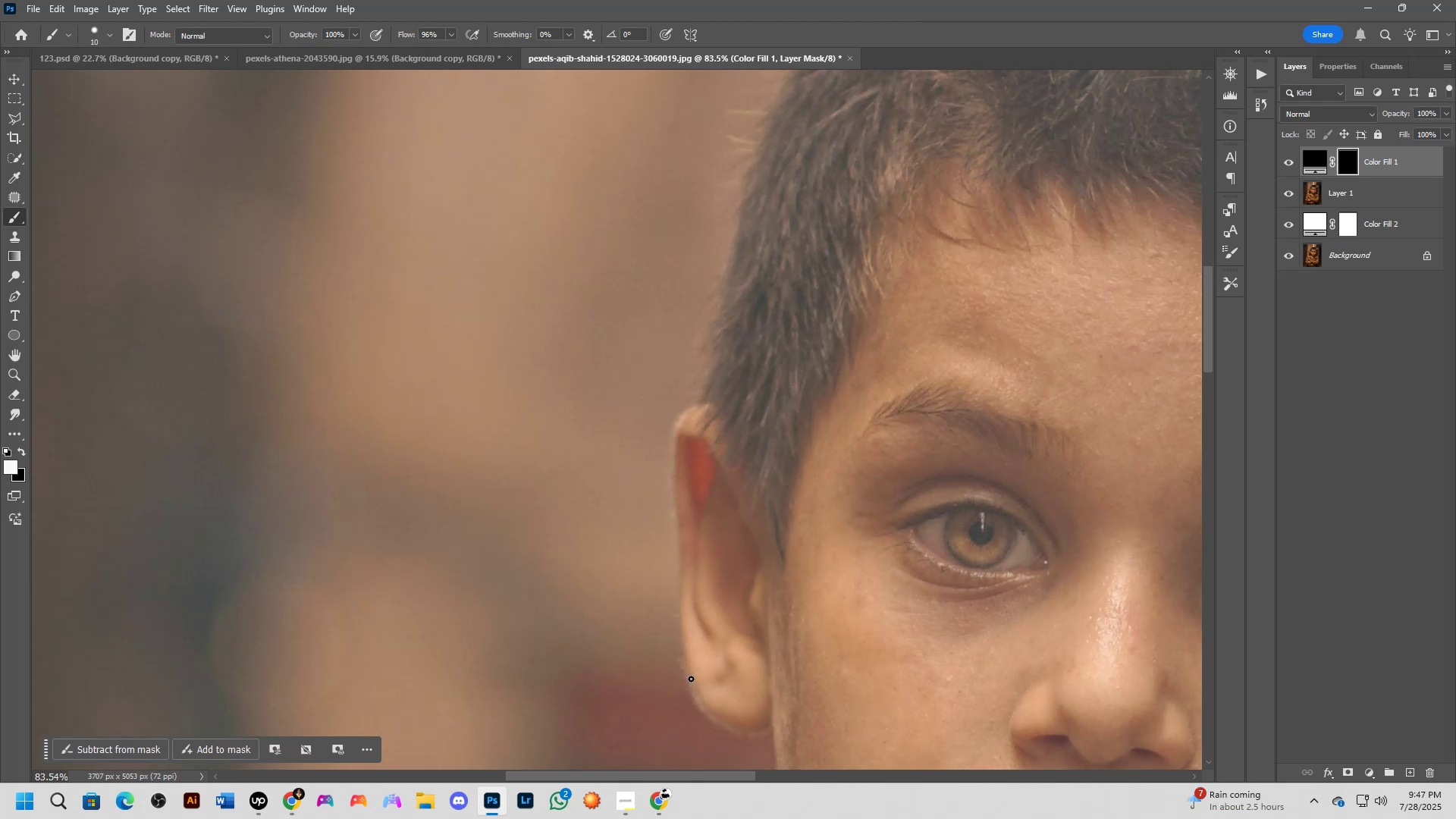 
left_click_drag(start_coordinate=[691, 679], to_coordinate=[679, 626])
 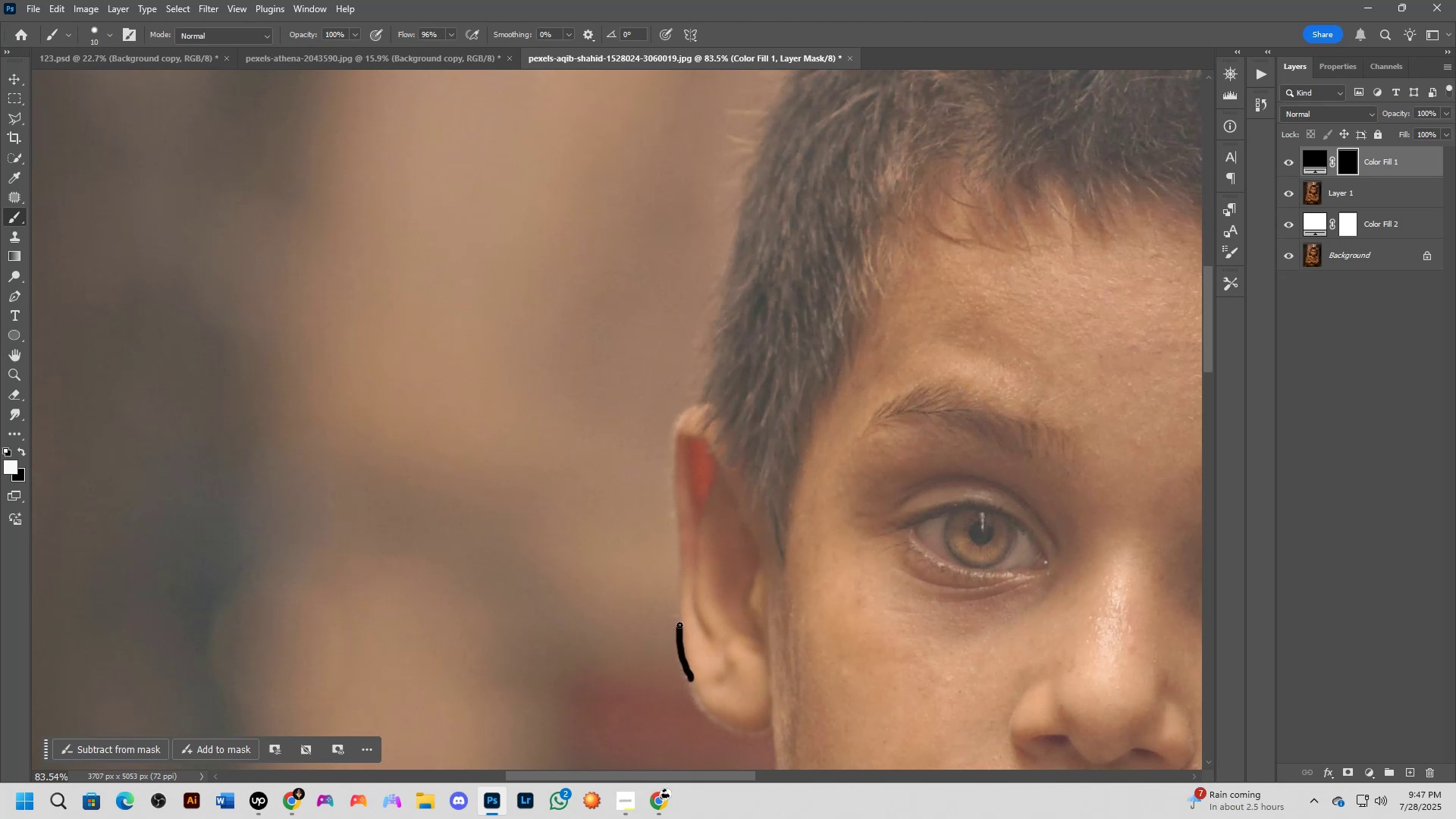 
hold_key(key=ShiftLeft, duration=0.75)
left_click([682, 576])
 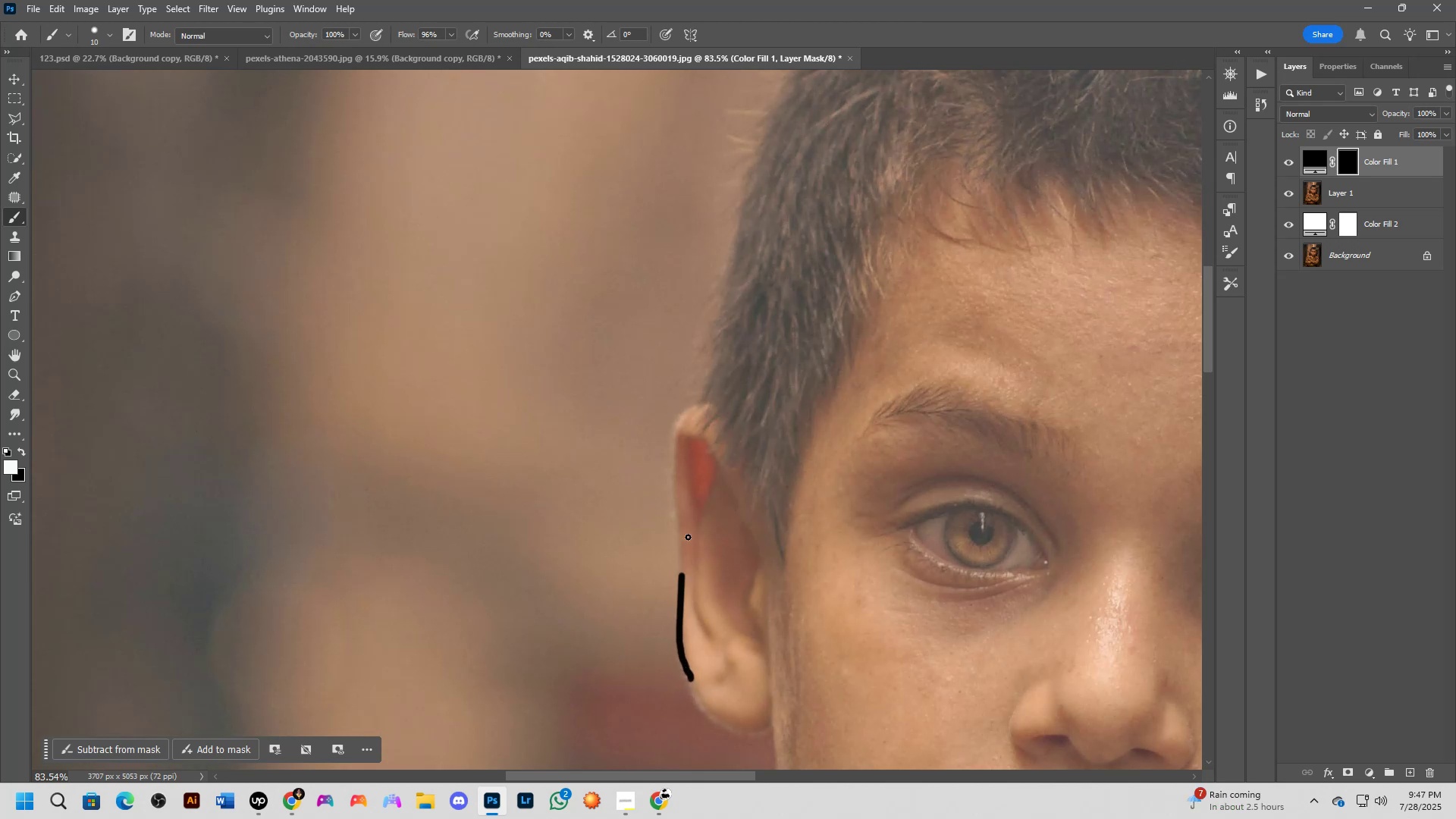 
hold_key(key=ShiftLeft, duration=1.53)
left_click([671, 495])
 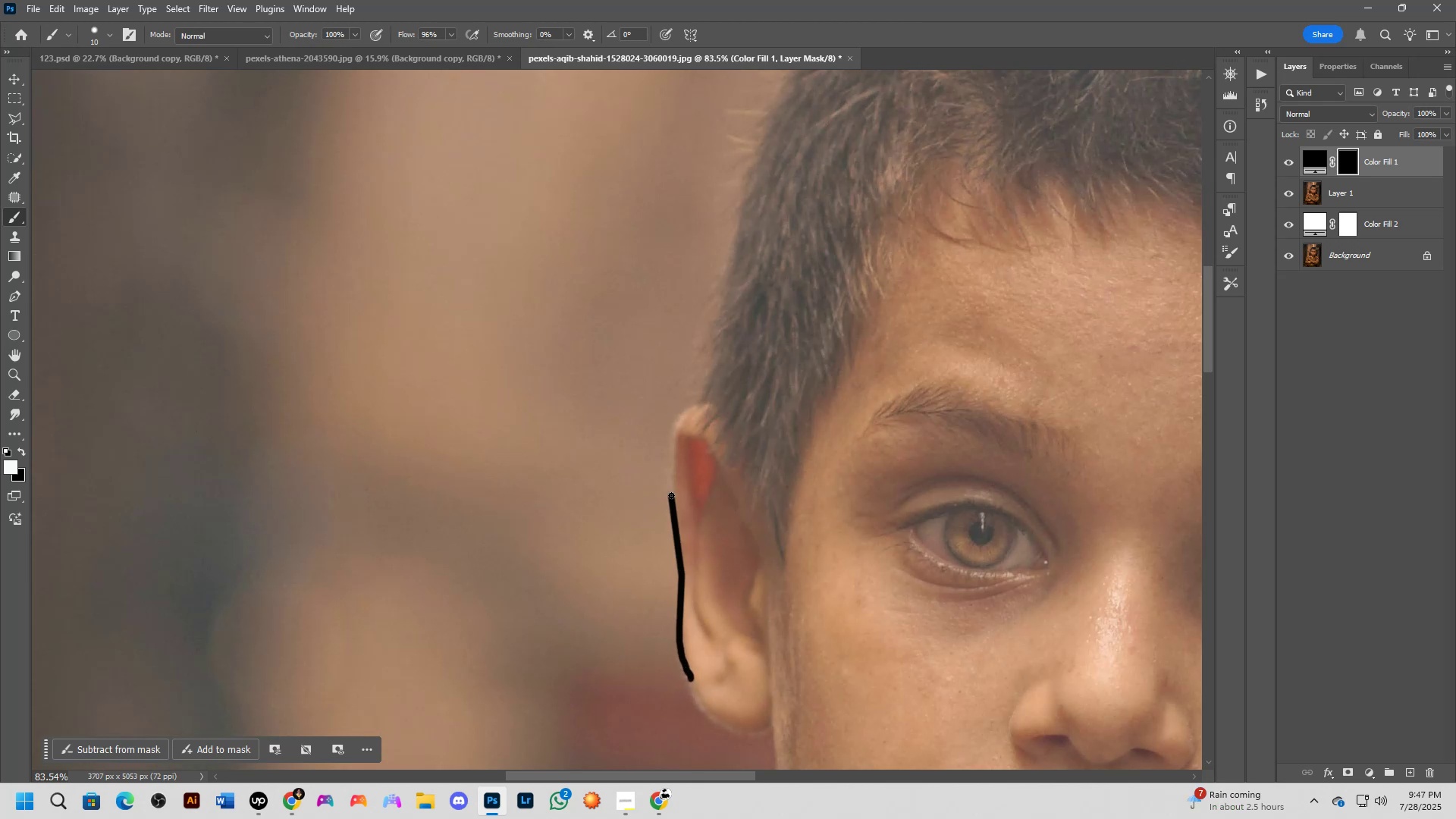 
key(Shift+ShiftLeft)
 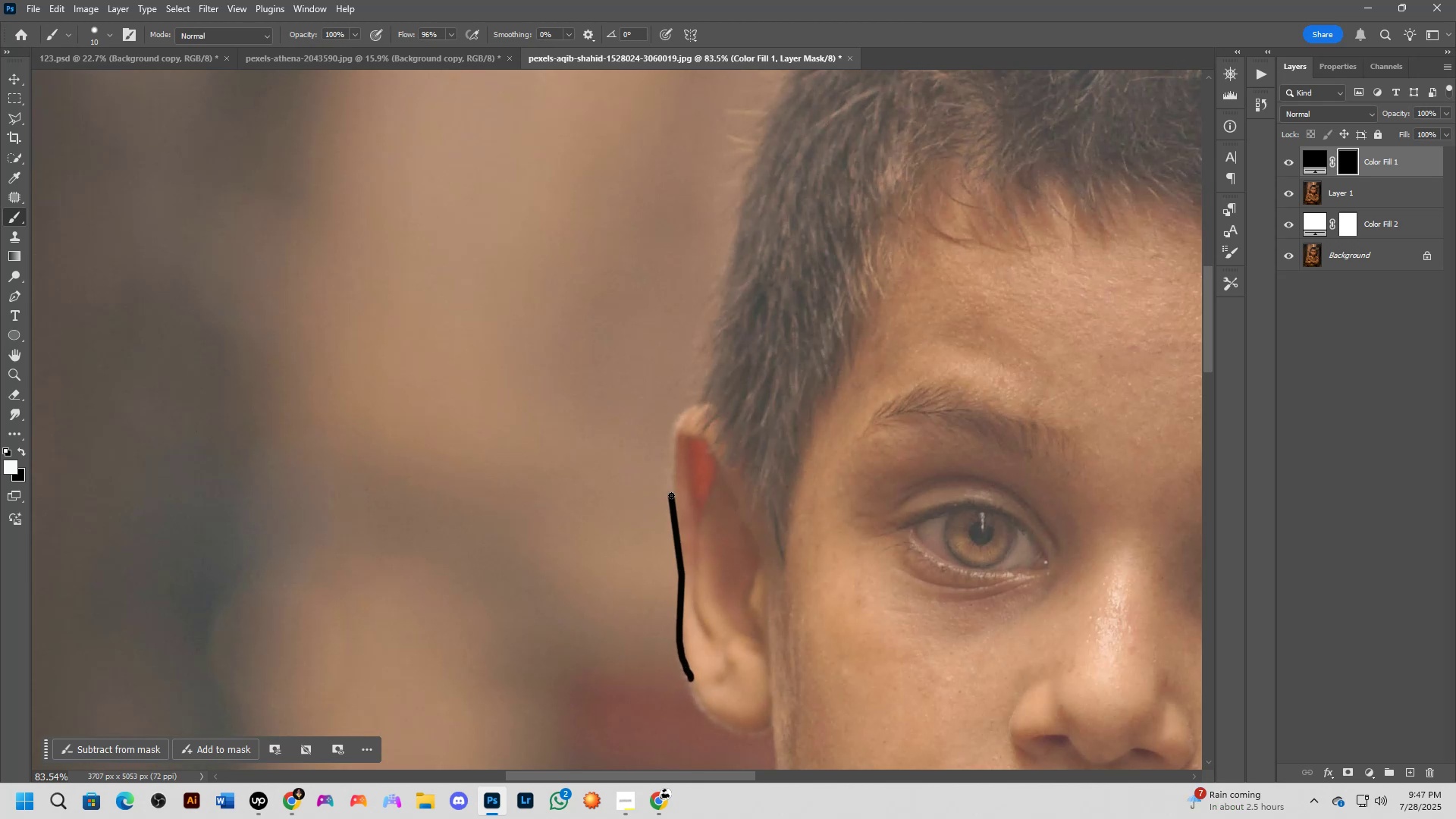 
key(Shift+ShiftLeft)
 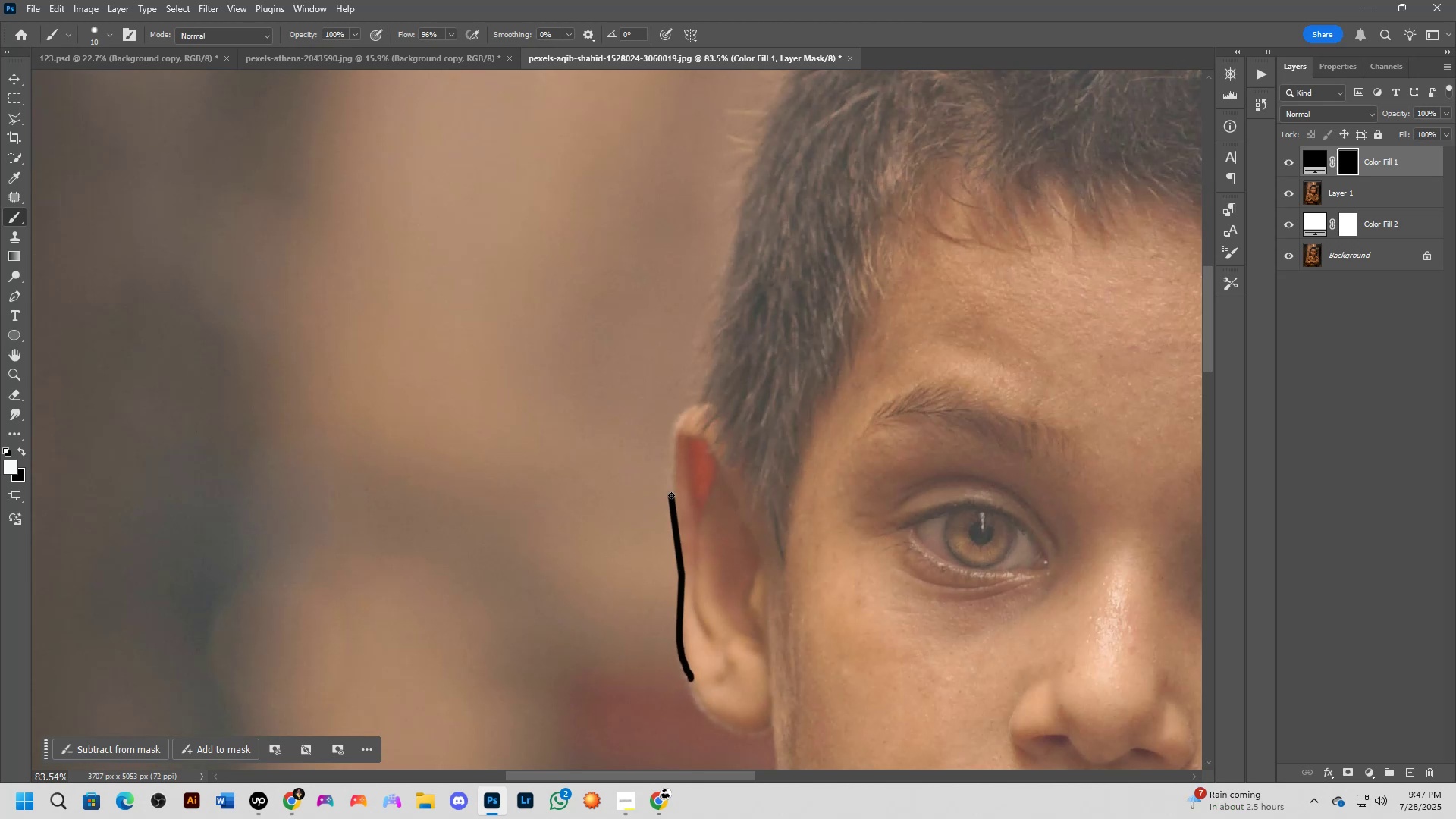 
key(Shift+ShiftLeft)
 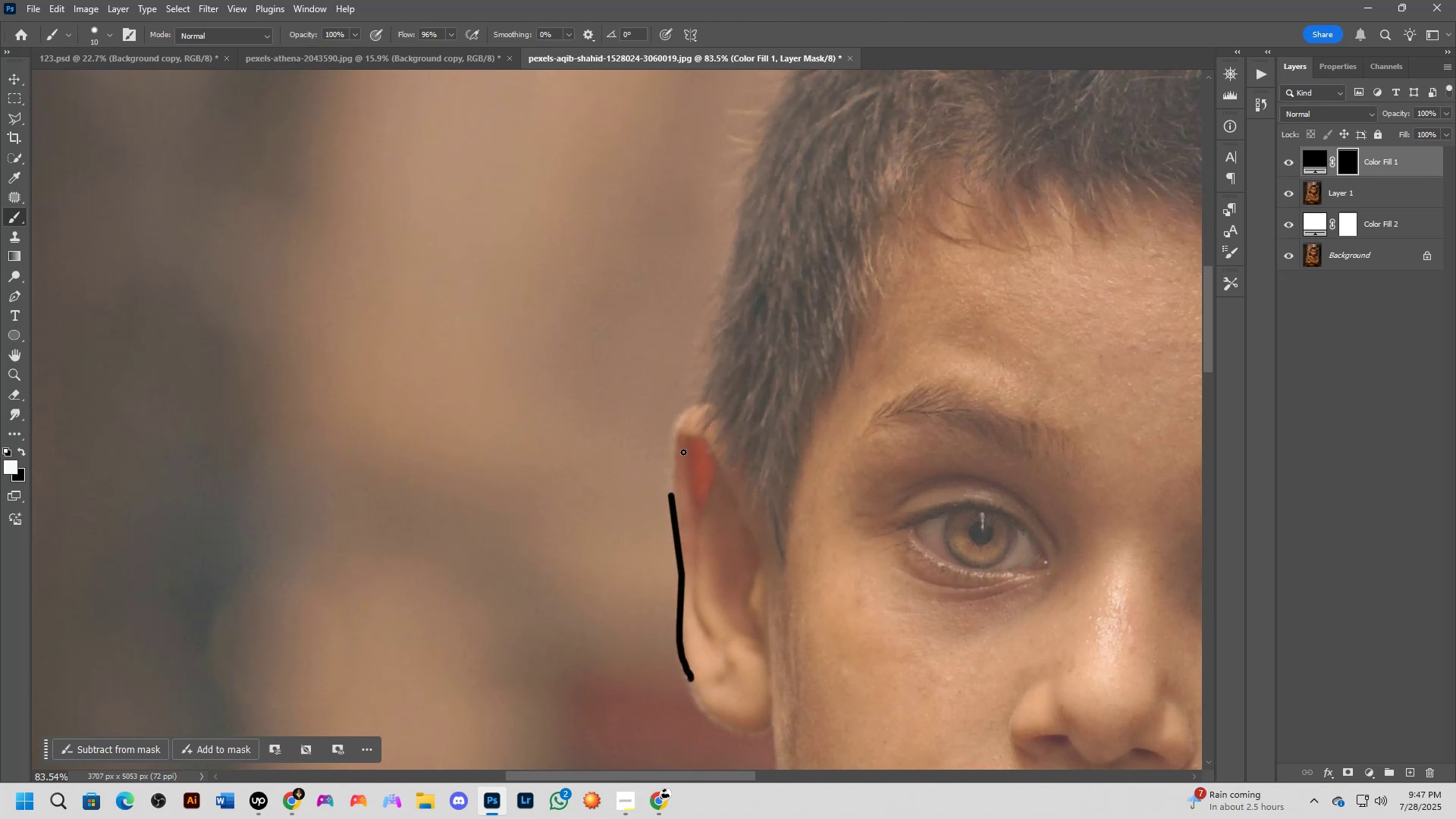 
hold_key(key=ShiftLeft, duration=1.4)
 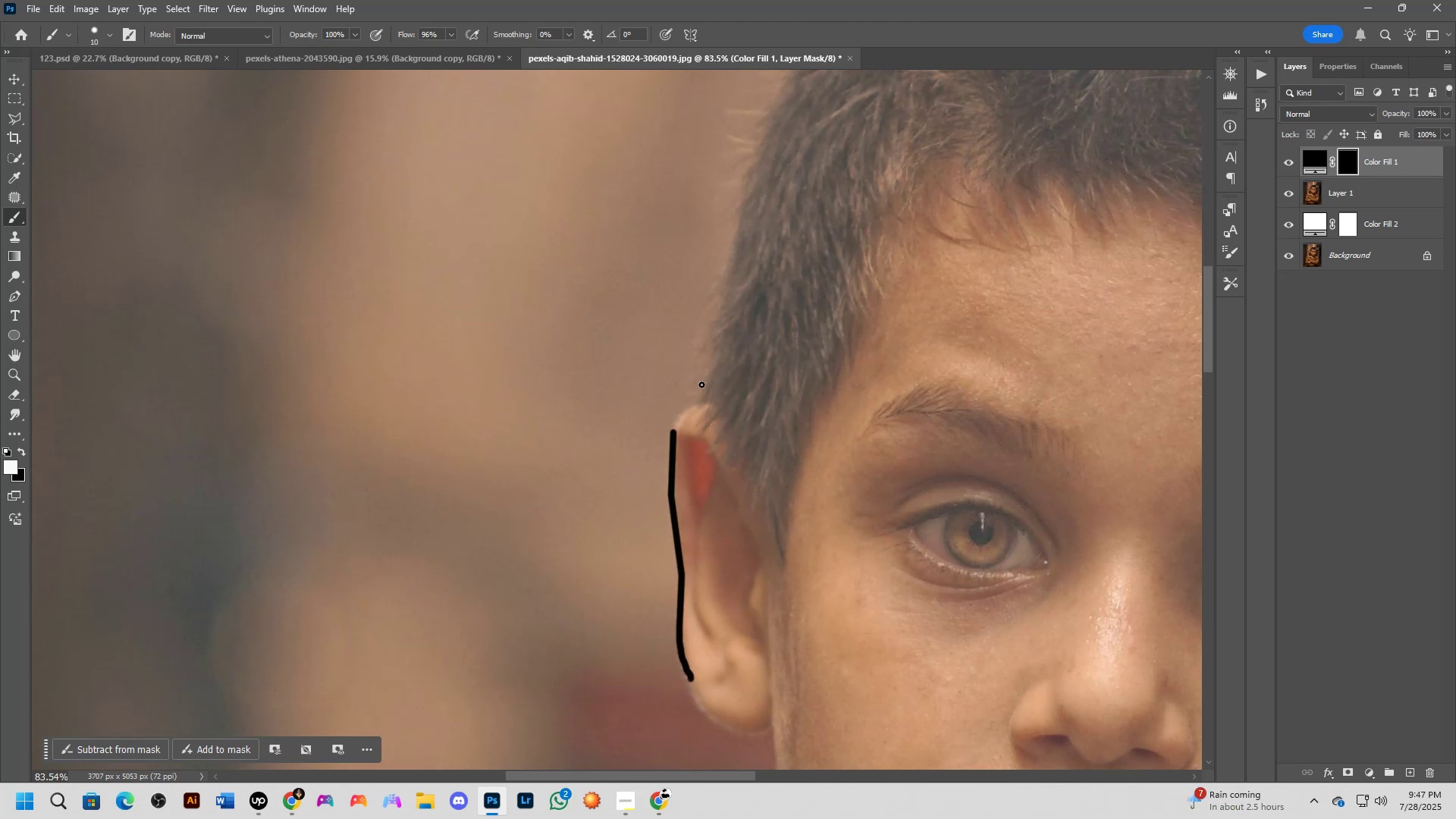 
hold_key(key=Space, duration=0.92)
 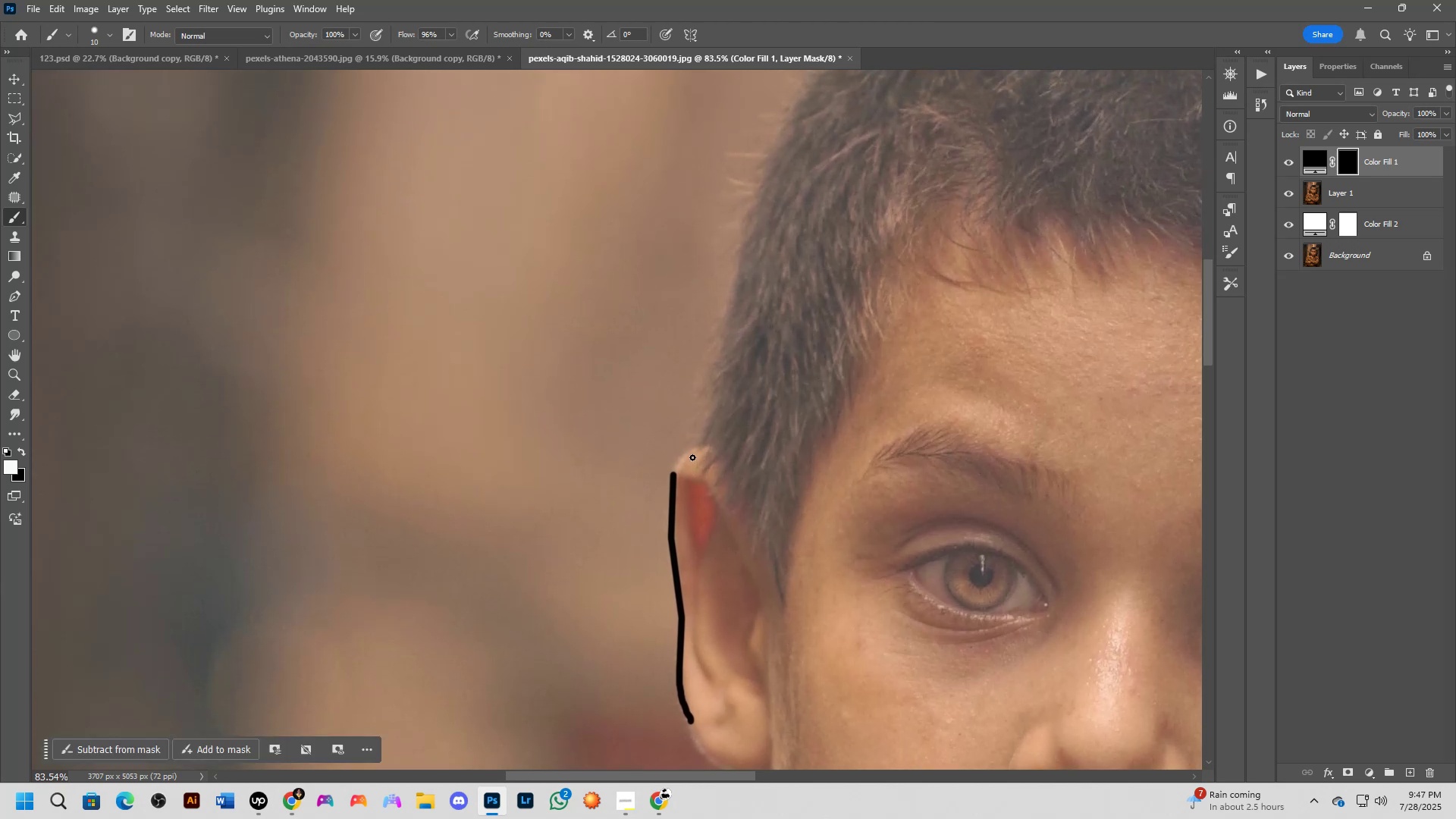 
left_click_drag(start_coordinate=[695, 422], to_coordinate=[695, 464])
 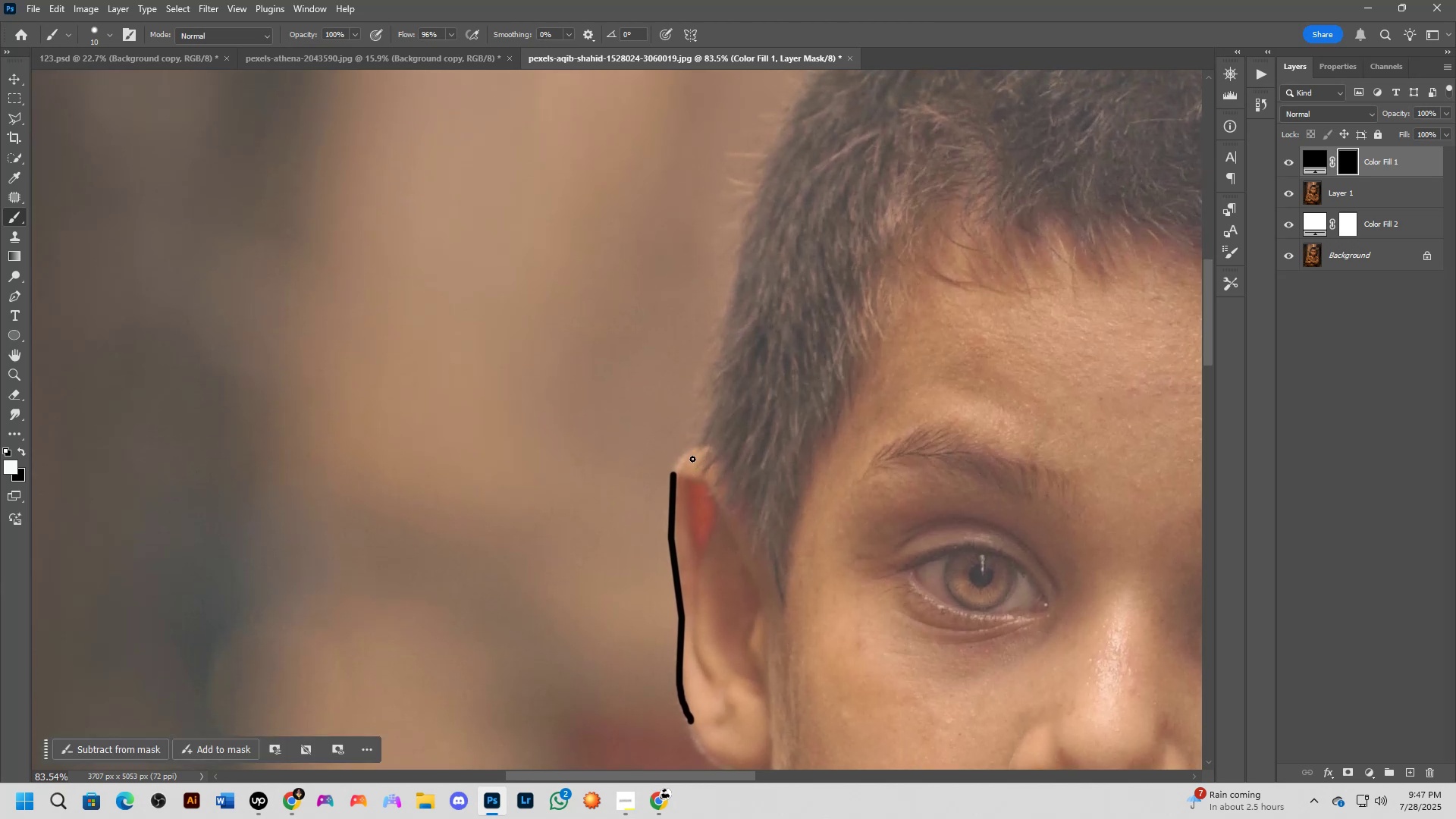 
hold_key(key=ShiftLeft, duration=1.26)
left_click([690, 450])
 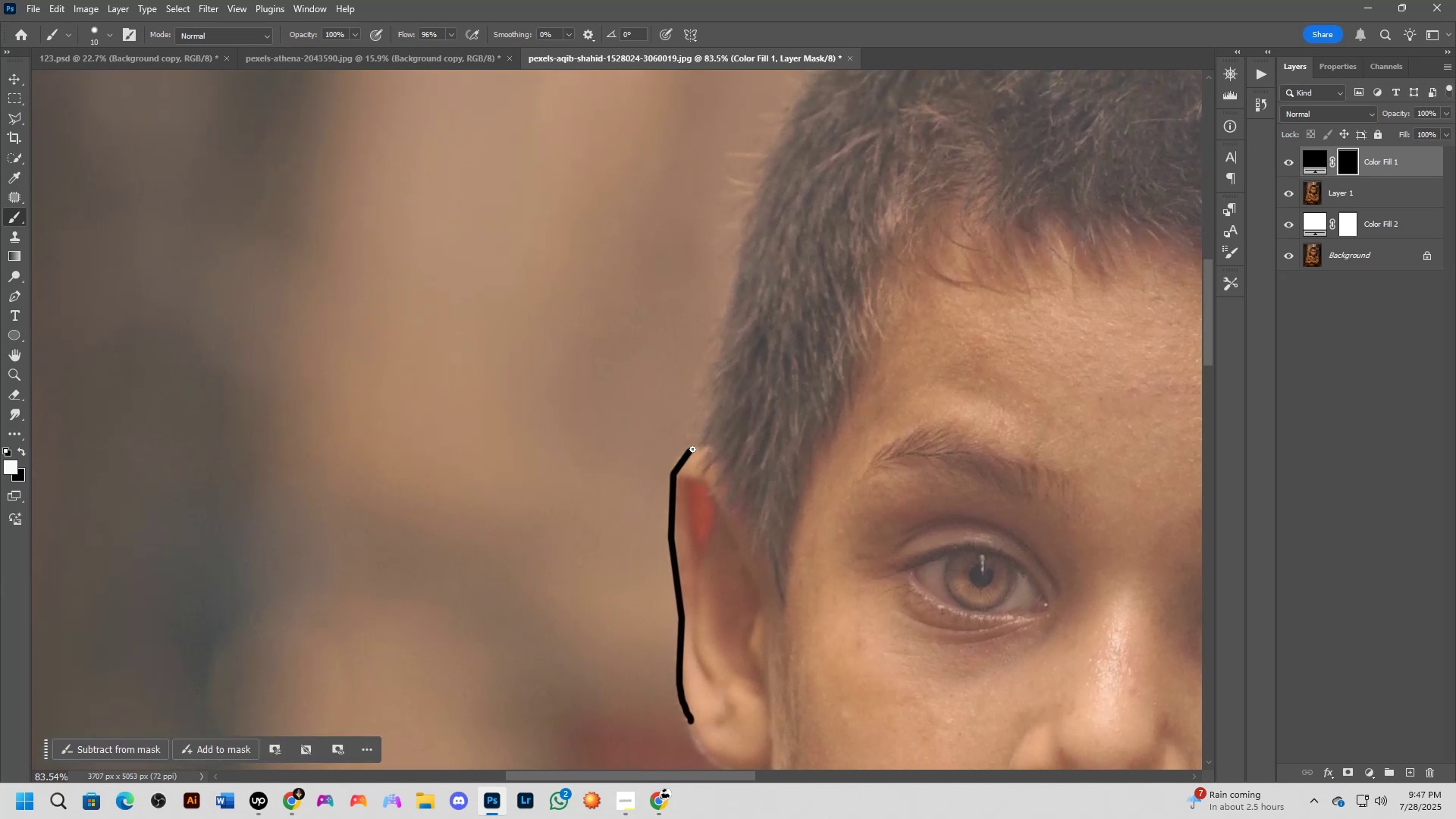 
hold_key(key=Space, duration=0.45)
 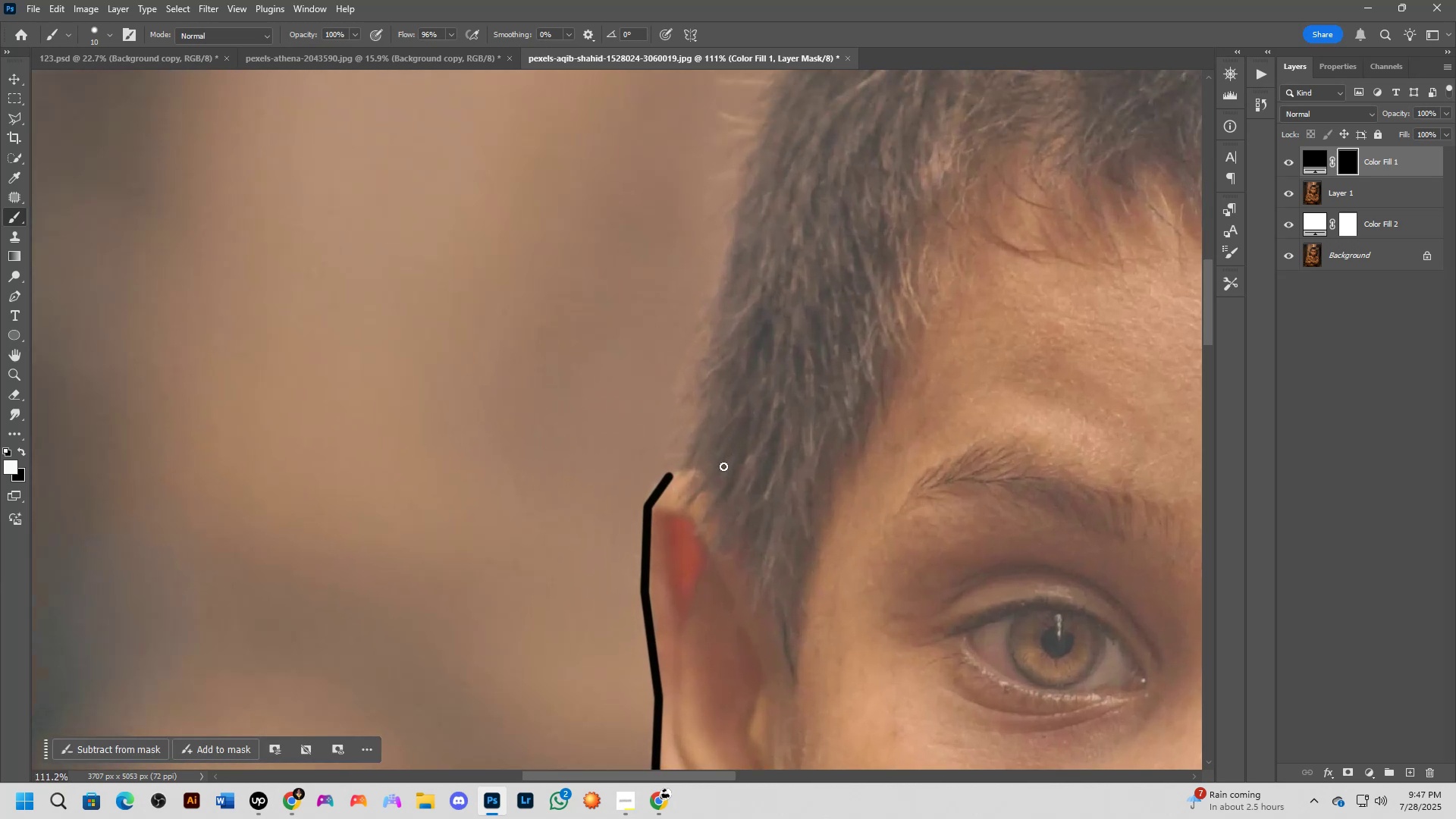 
left_click_drag(start_coordinate=[732, 432], to_coordinate=[725, 455])
 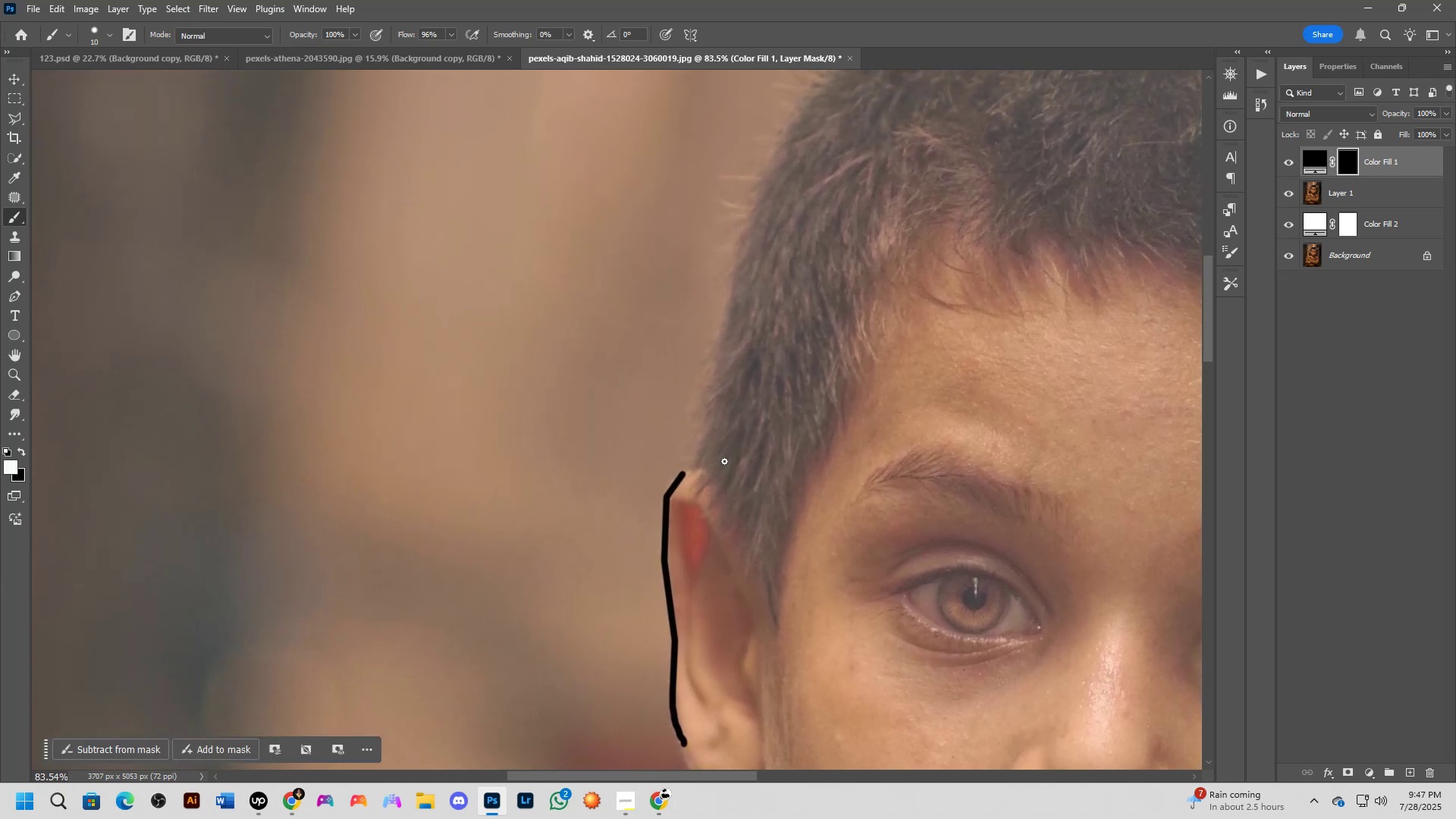 
scroll: coordinate [722, 482], scroll_direction: up, amount: 5.0
 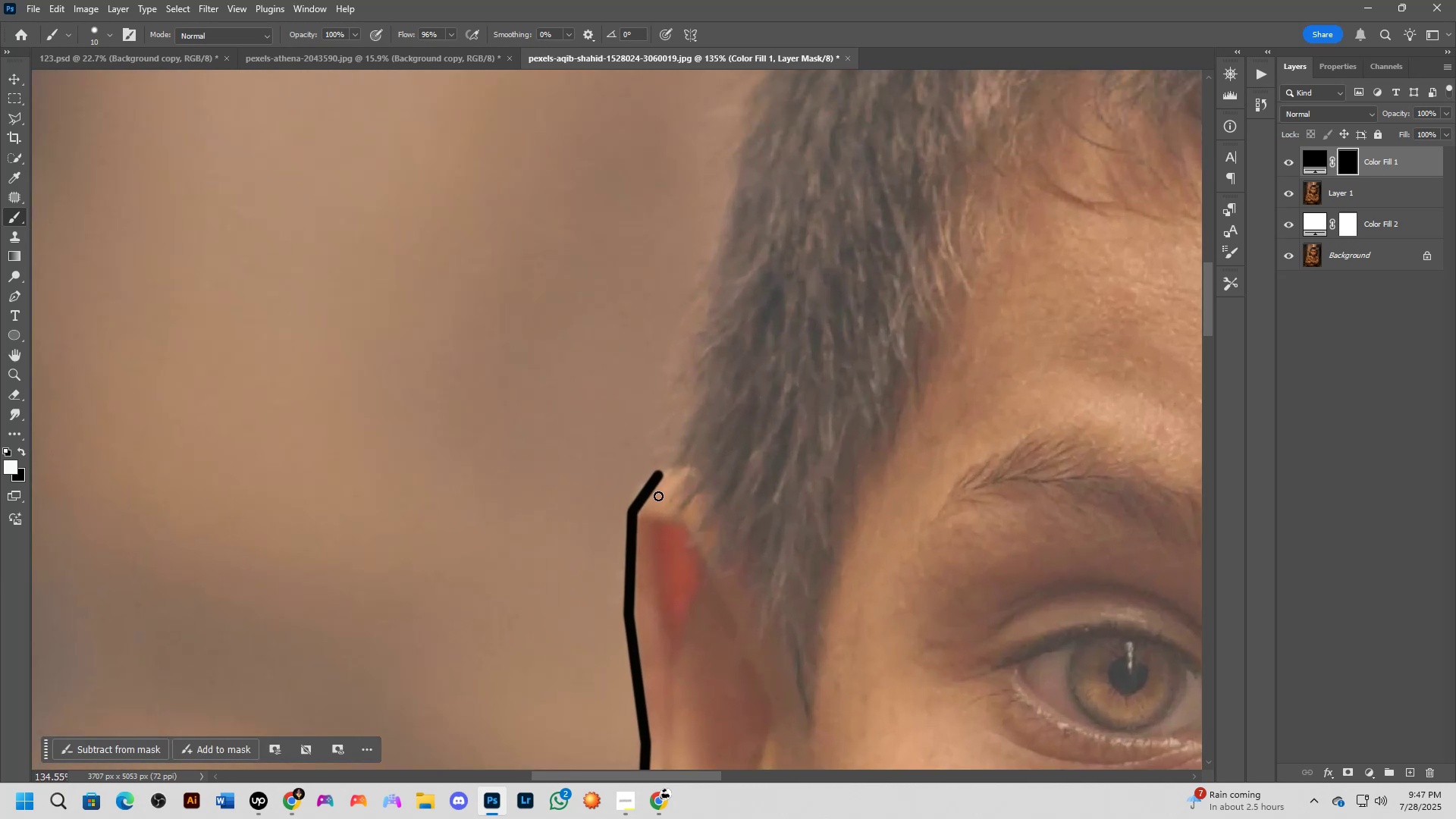 
key(X)
 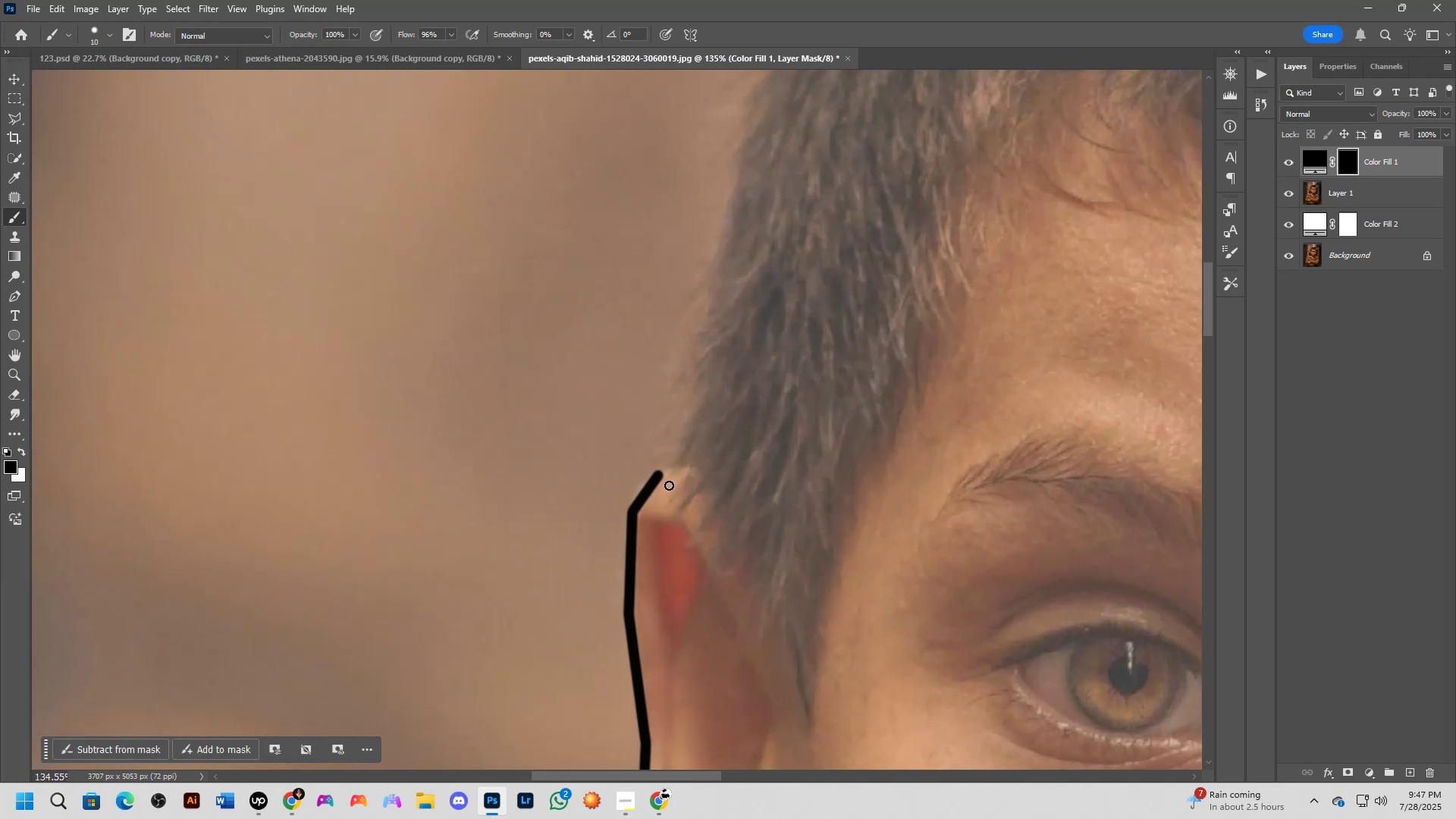 
left_click_drag(start_coordinate=[669, 485], to_coordinate=[668, 482])
 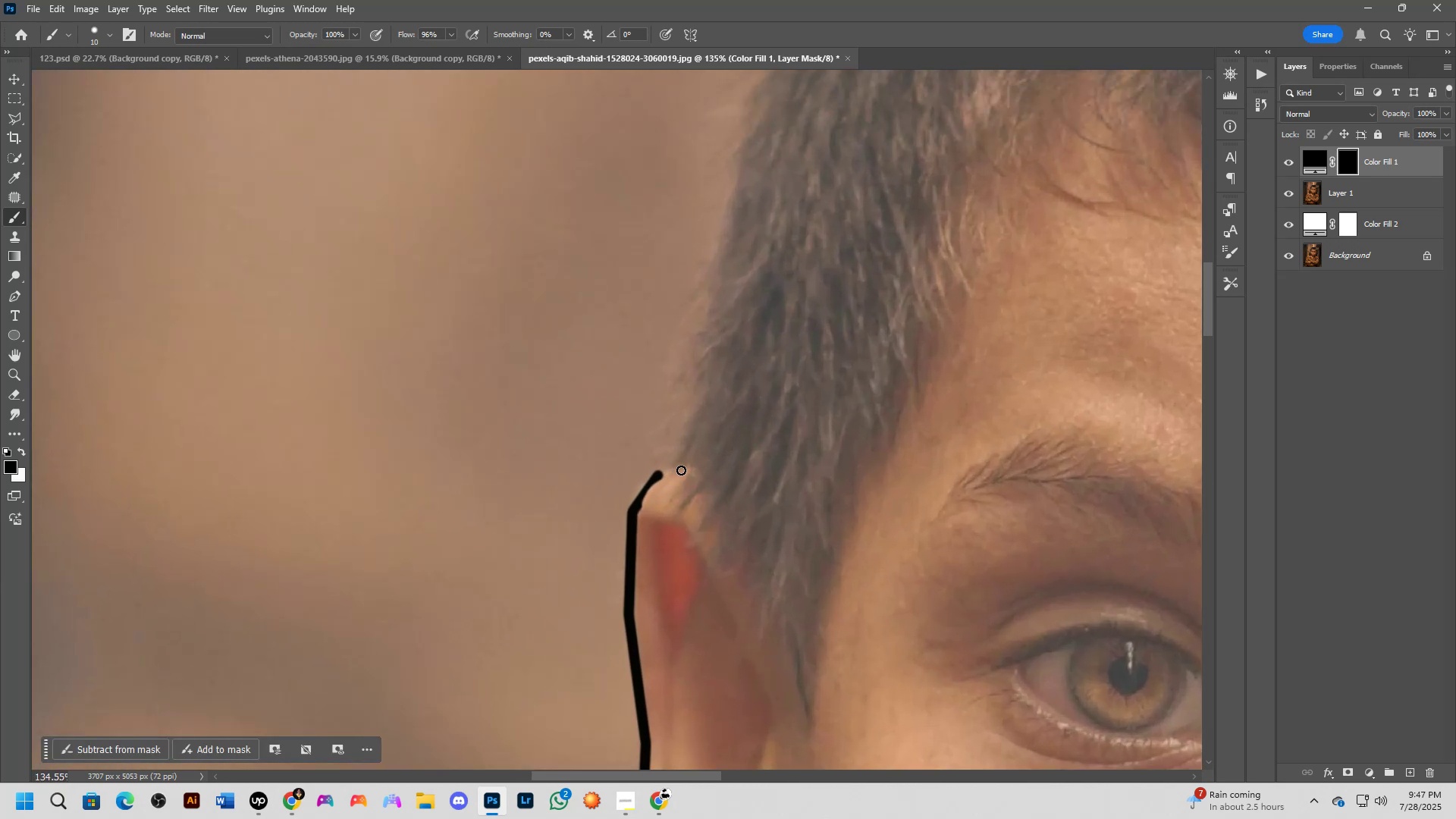 
key(Control+Z)
 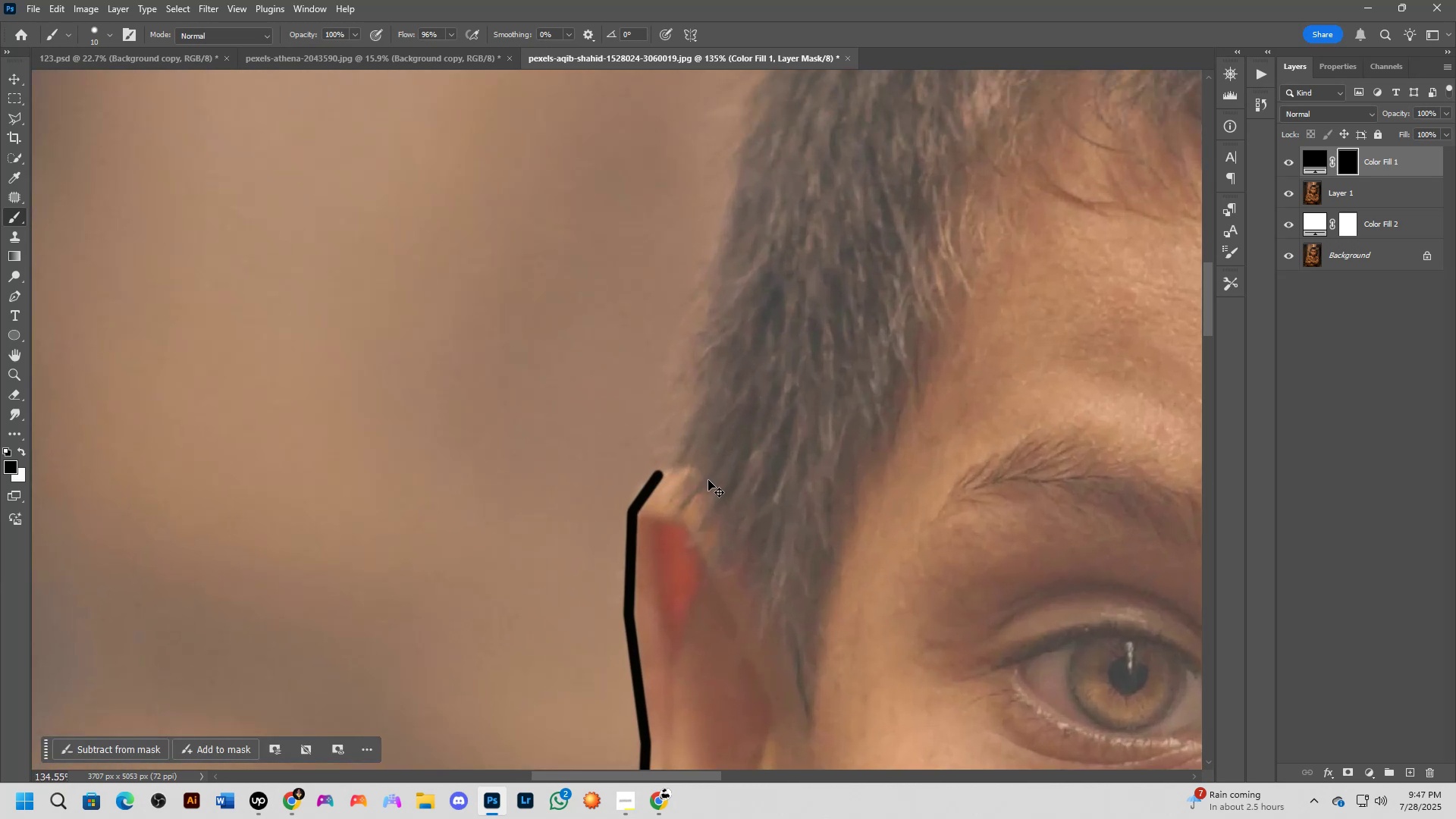 
key(Control+Z)
 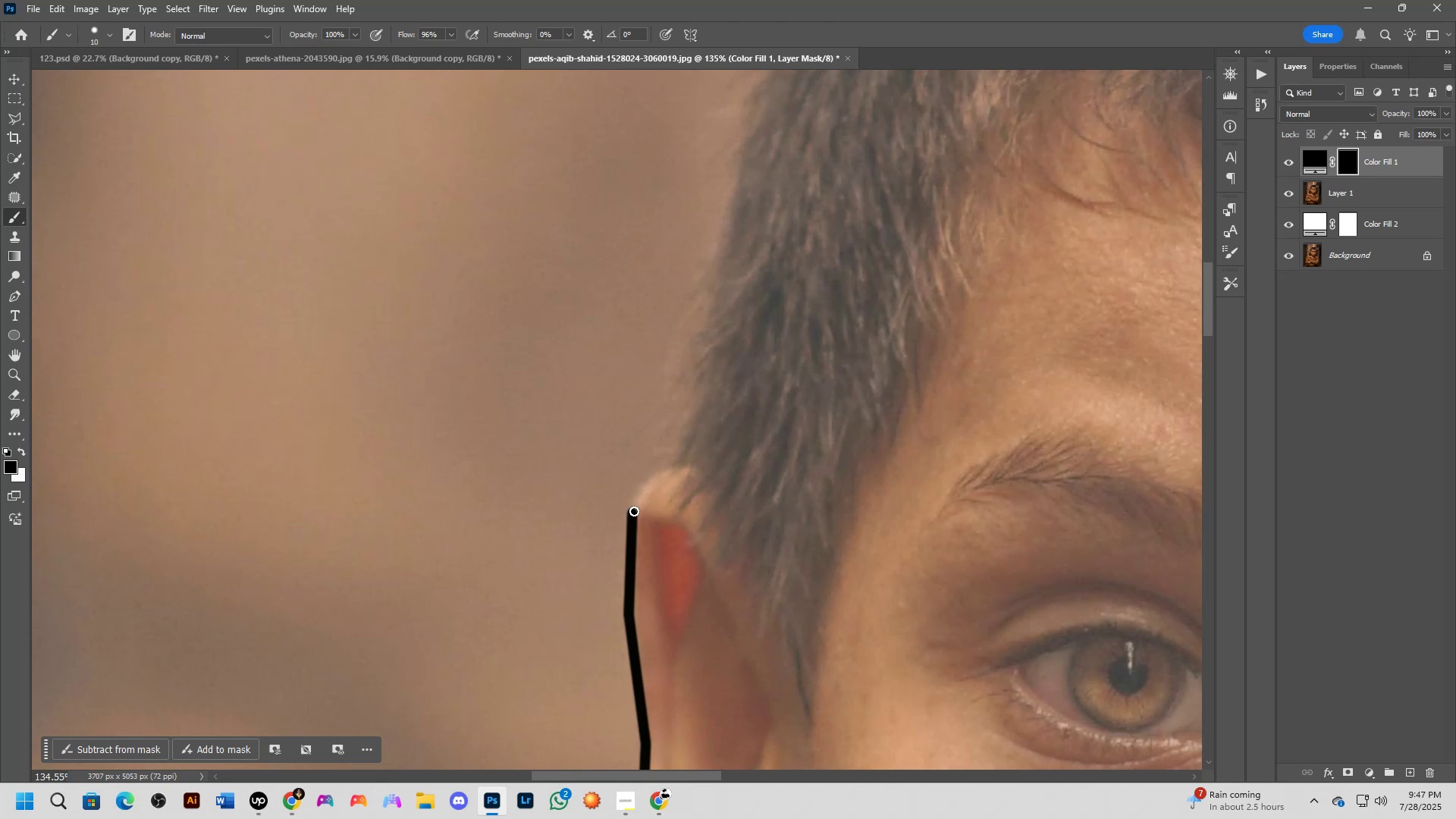 
left_click_drag(start_coordinate=[633, 504], to_coordinate=[648, 479])
 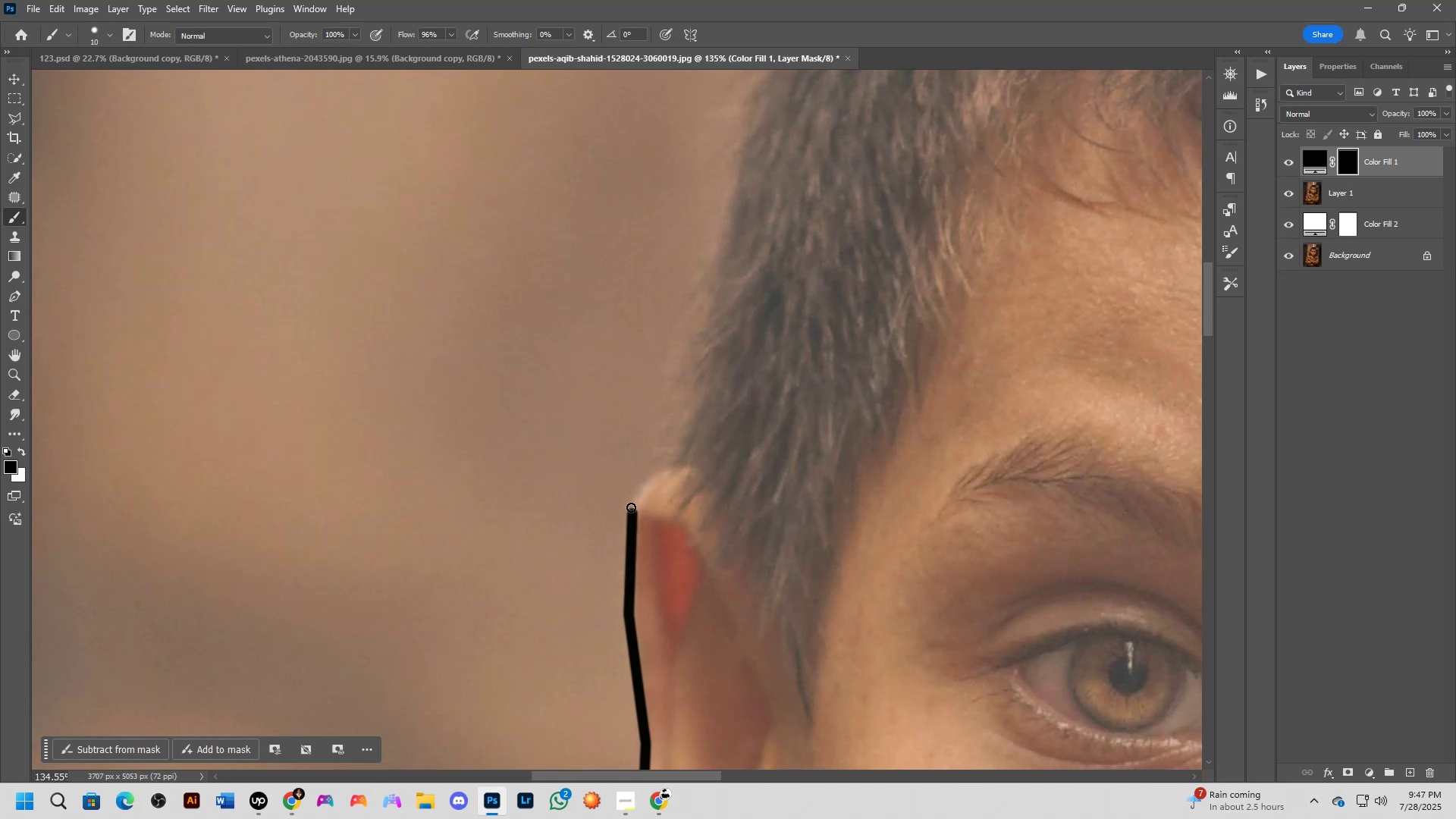 
key(X)
 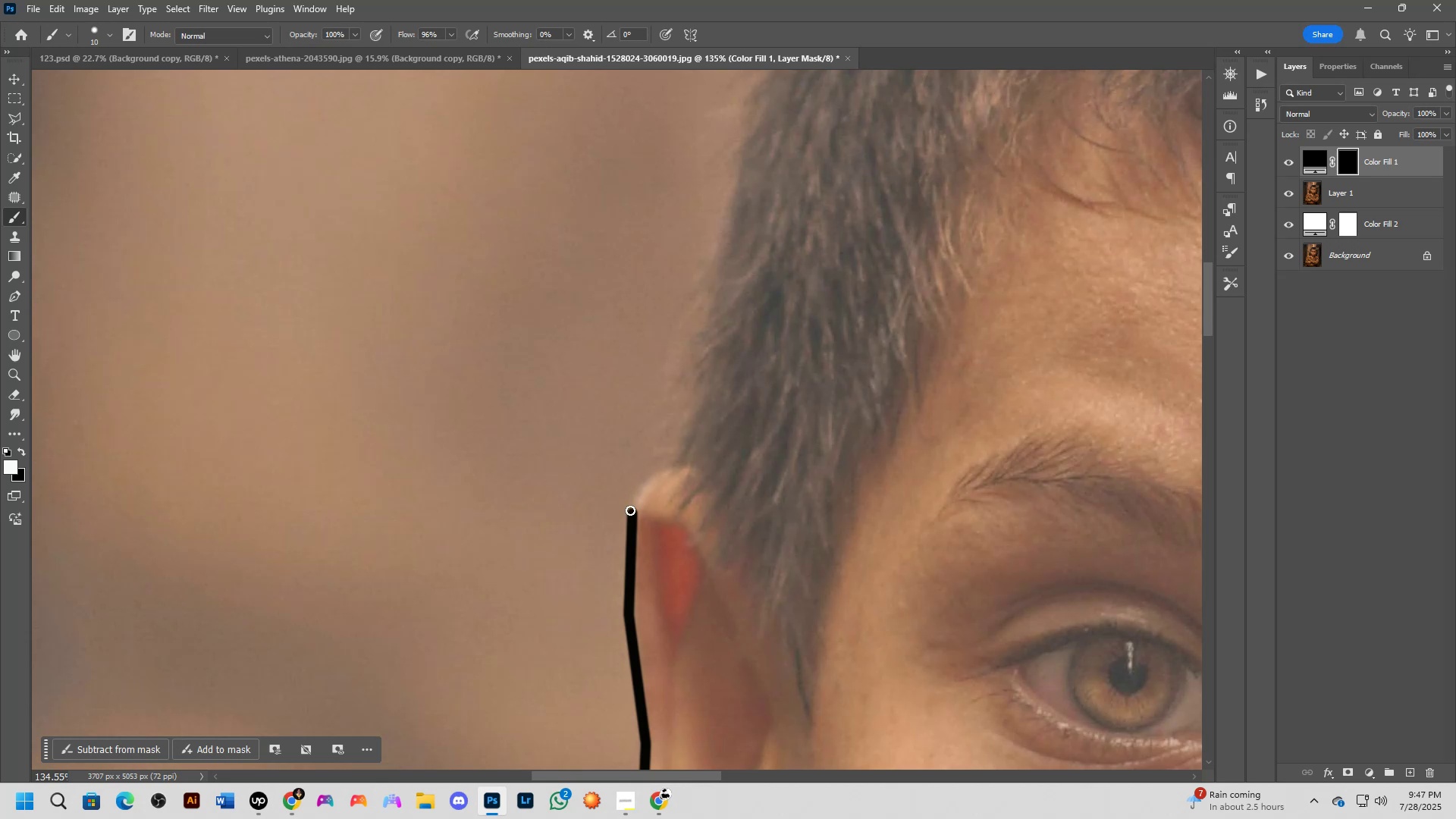 
left_click_drag(start_coordinate=[630, 510], to_coordinate=[667, 463])
 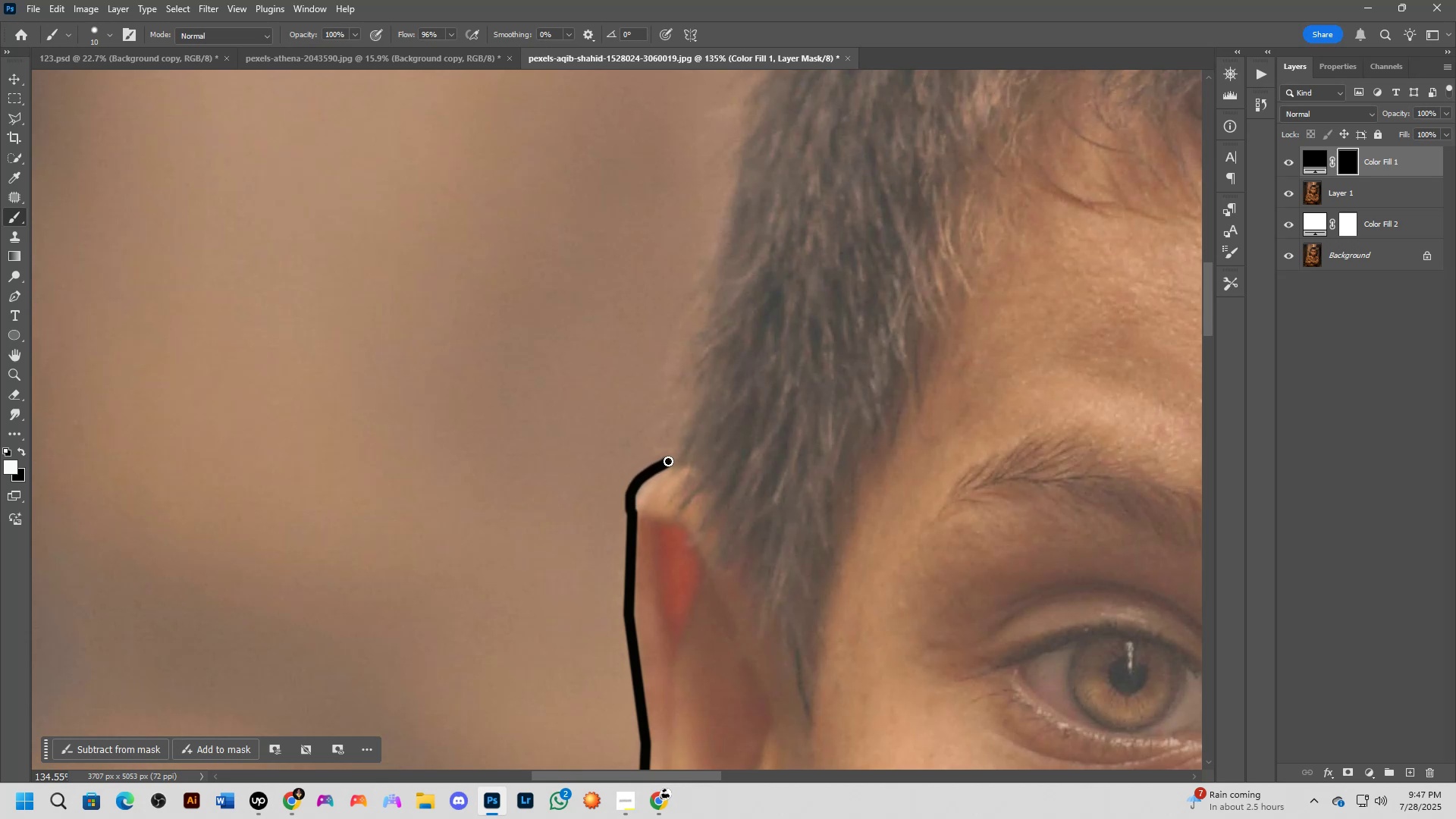 
hold_key(key=Space, duration=0.48)
 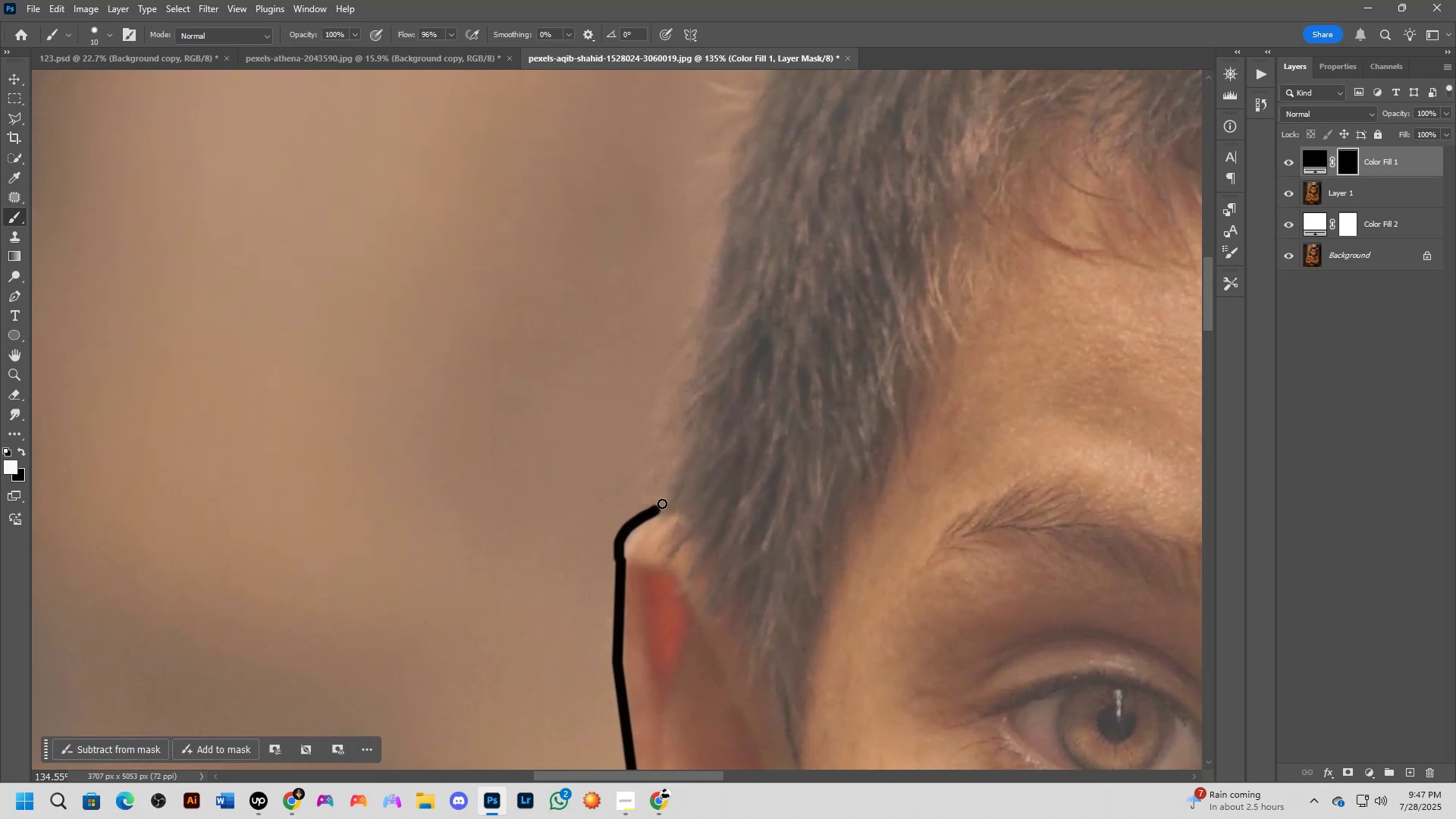 
left_click_drag(start_coordinate=[726, 428], to_coordinate=[715, 476])
 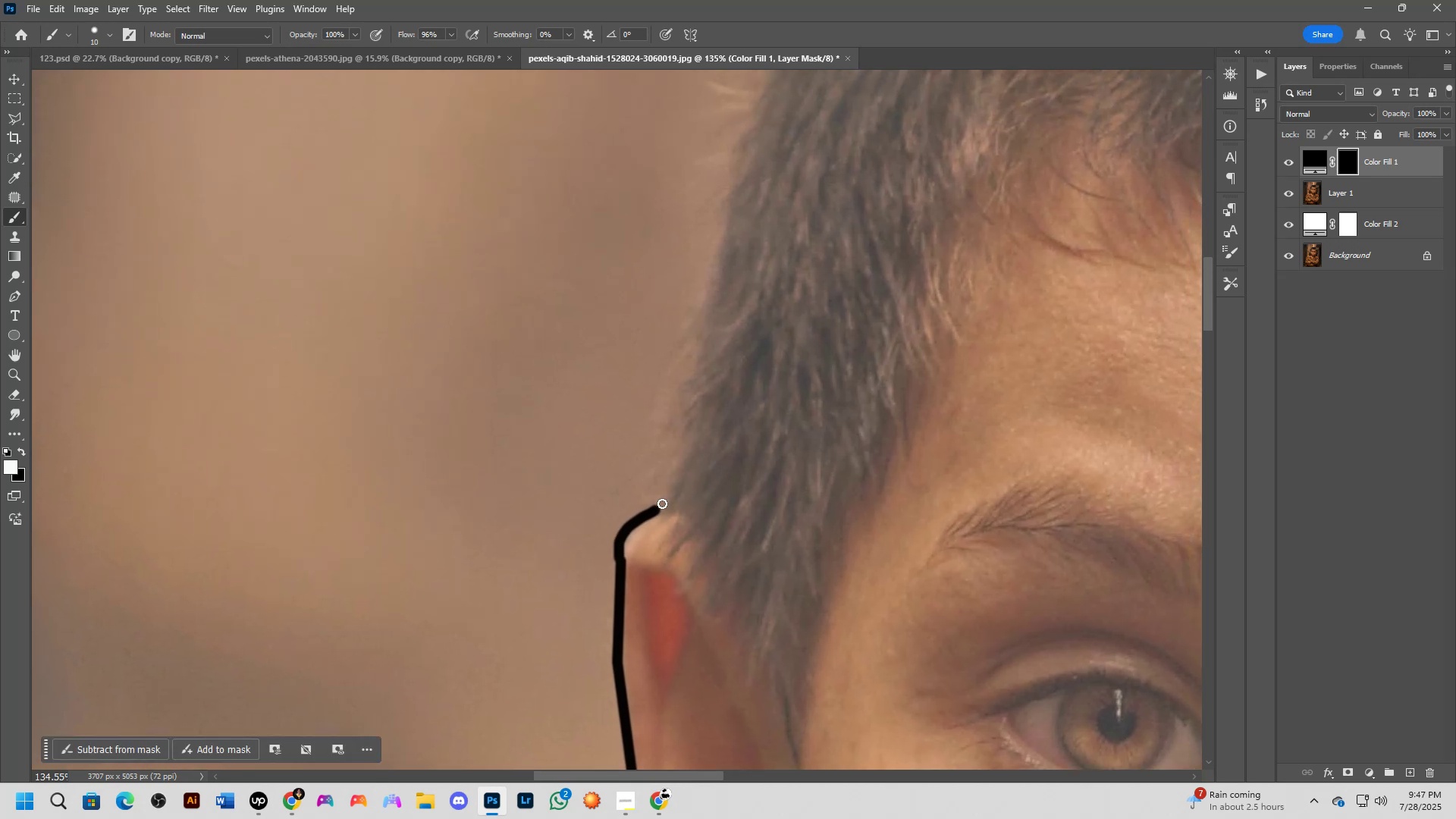 
left_click_drag(start_coordinate=[661, 504], to_coordinate=[678, 453])
 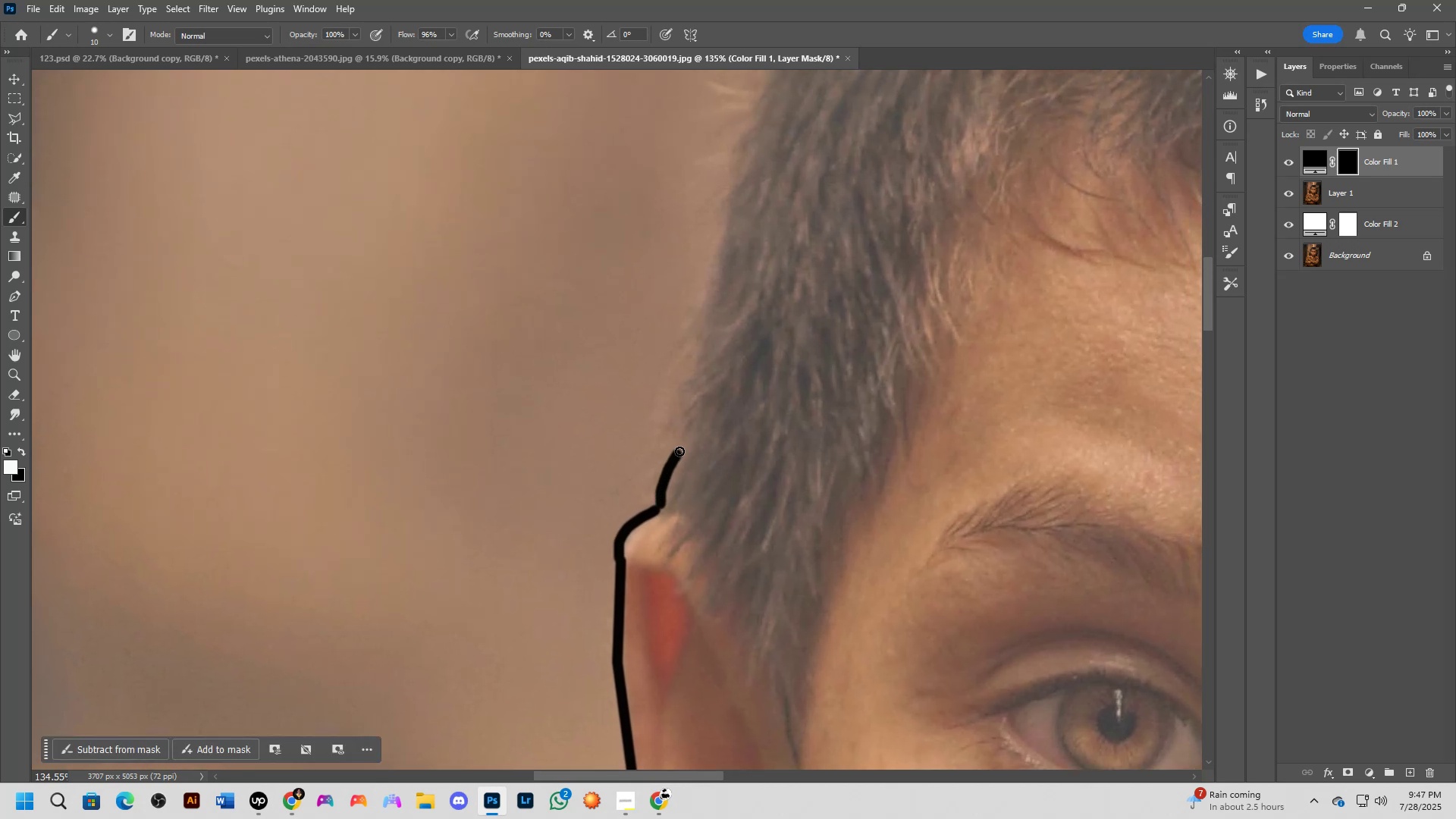 
hold_key(key=Space, duration=0.52)
 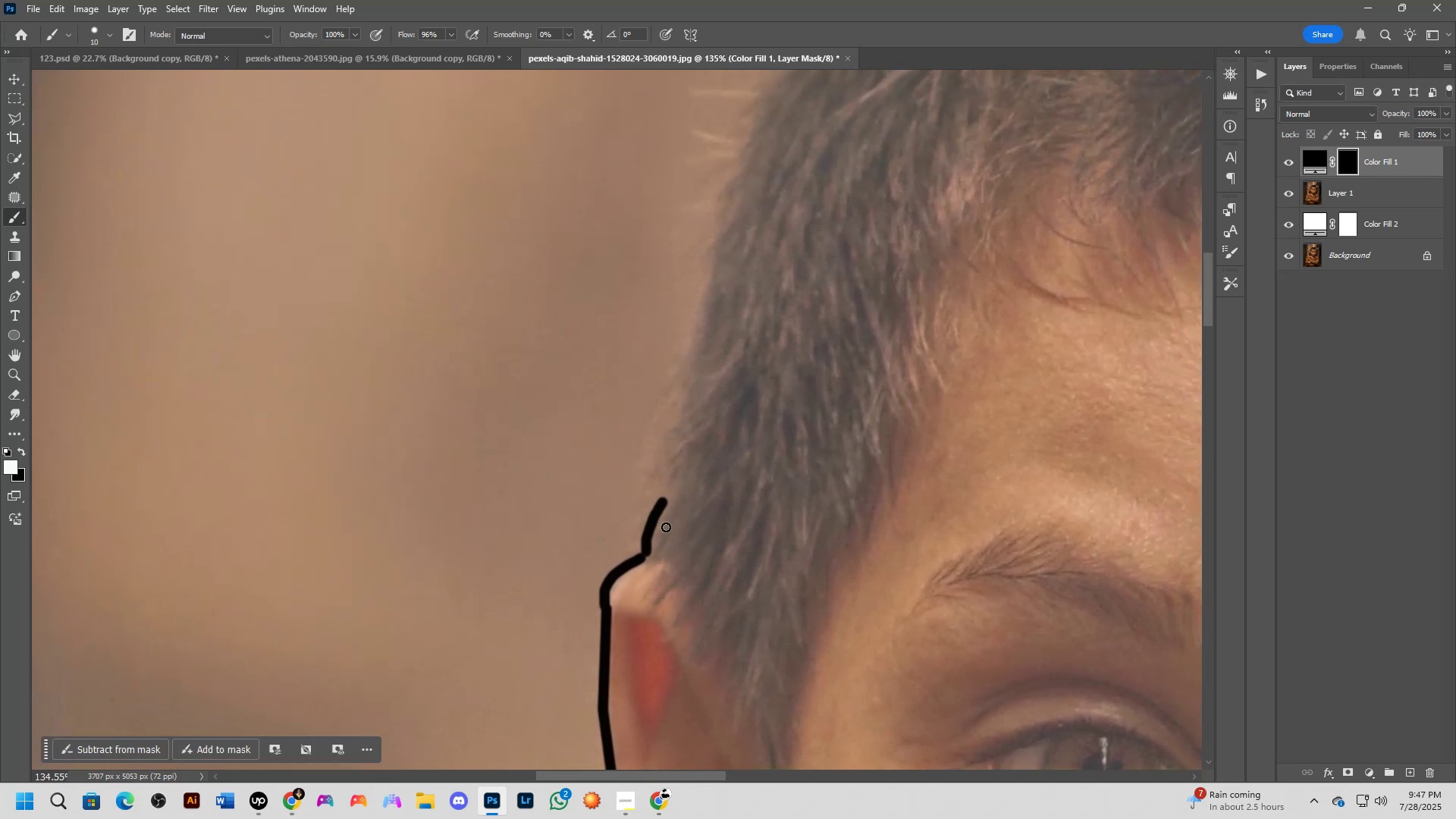 
left_click_drag(start_coordinate=[715, 419], to_coordinate=[701, 466])
 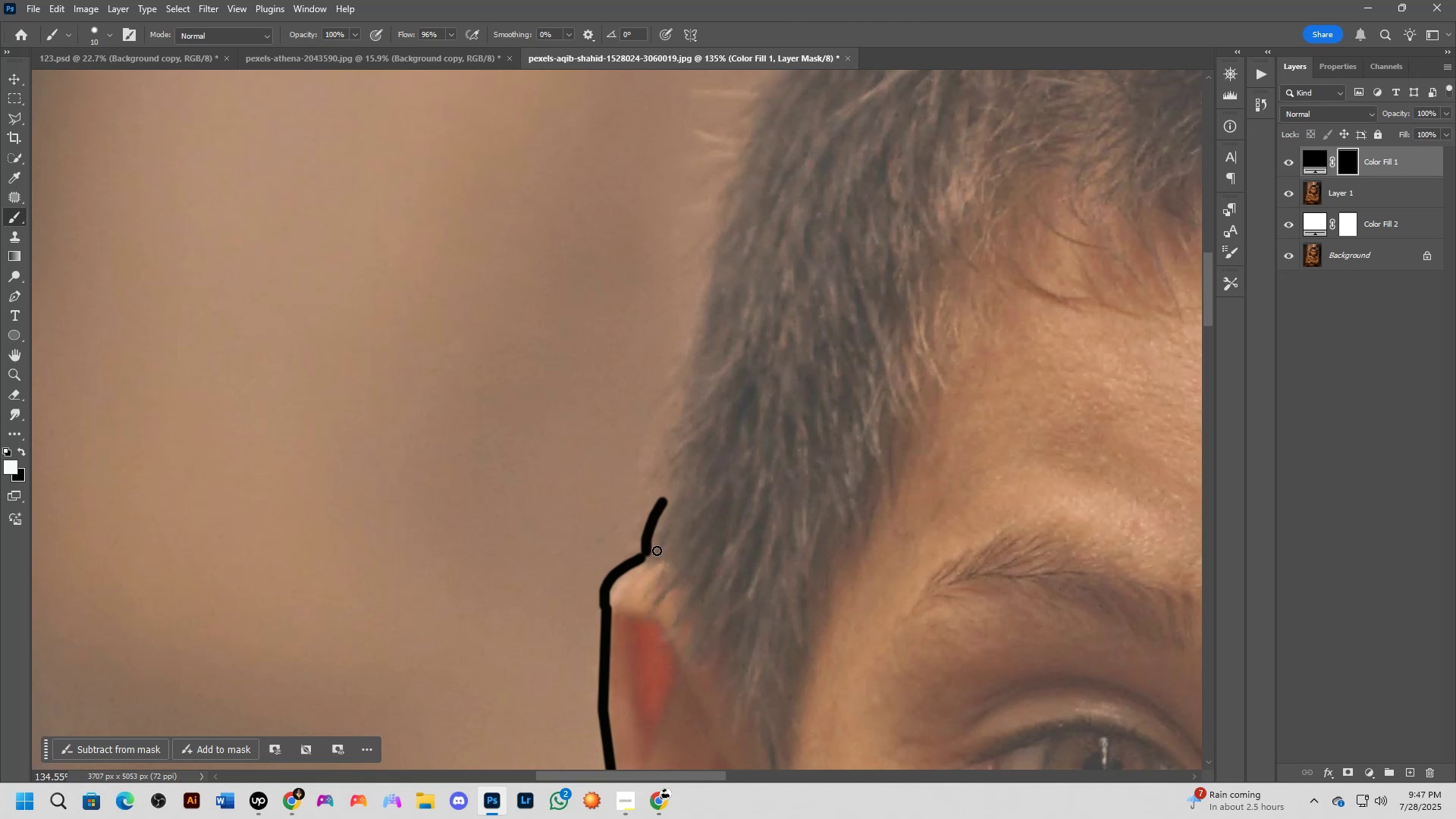 
key(Control+Z)
 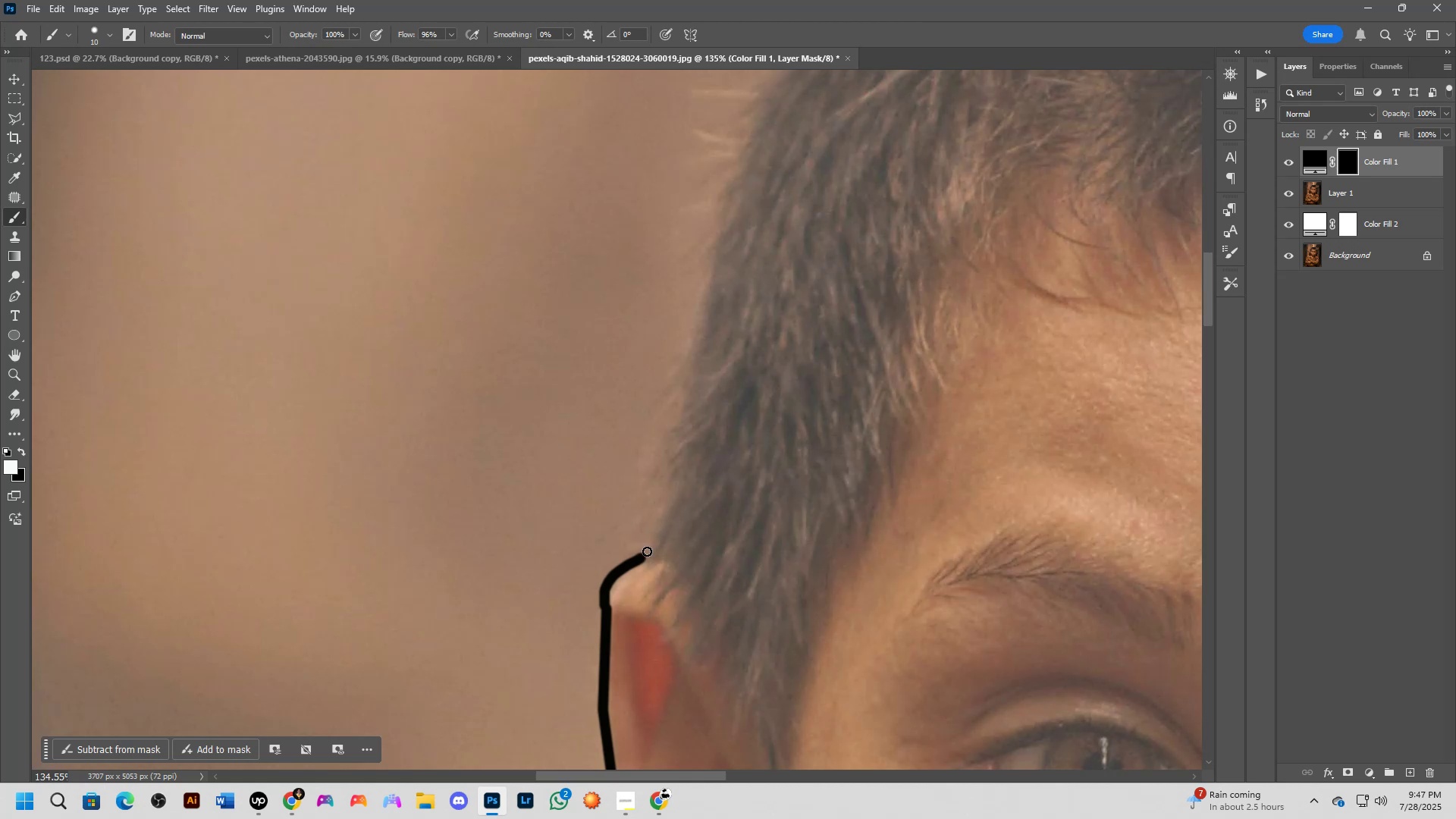 
left_click_drag(start_coordinate=[645, 557], to_coordinate=[667, 480])
 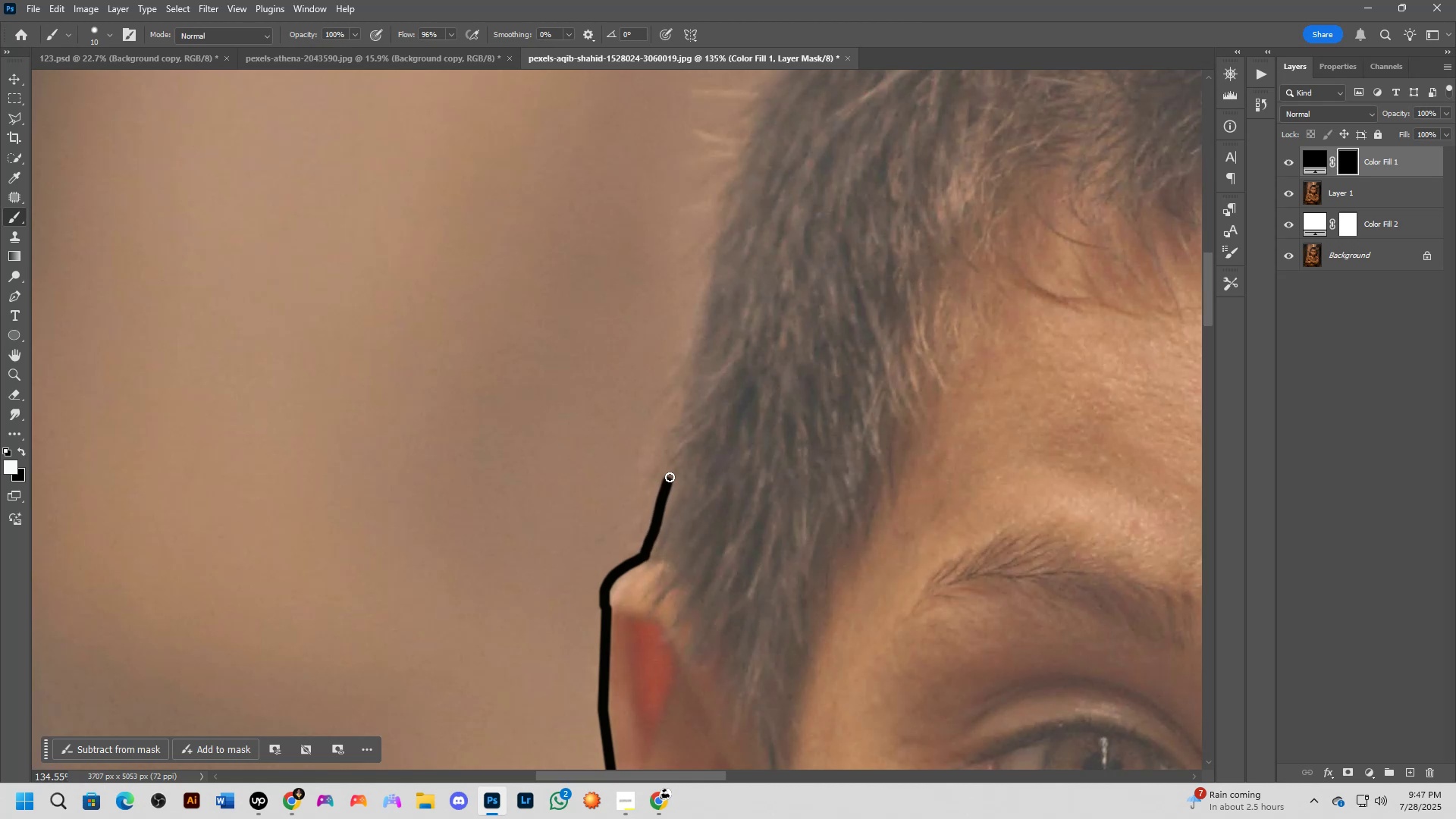 
hold_key(key=Space, duration=0.51)
 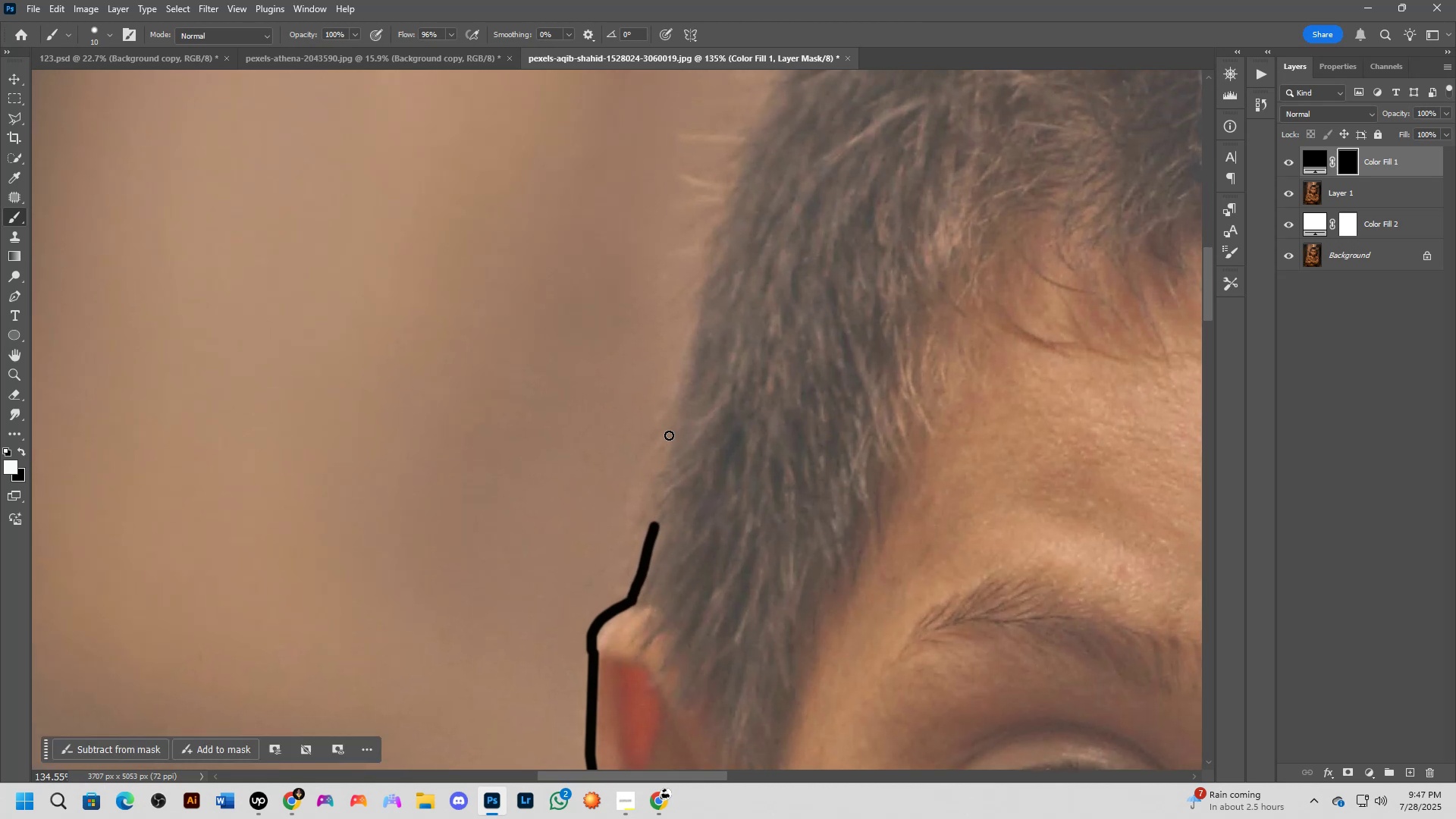 
left_click_drag(start_coordinate=[685, 449], to_coordinate=[672, 494])
 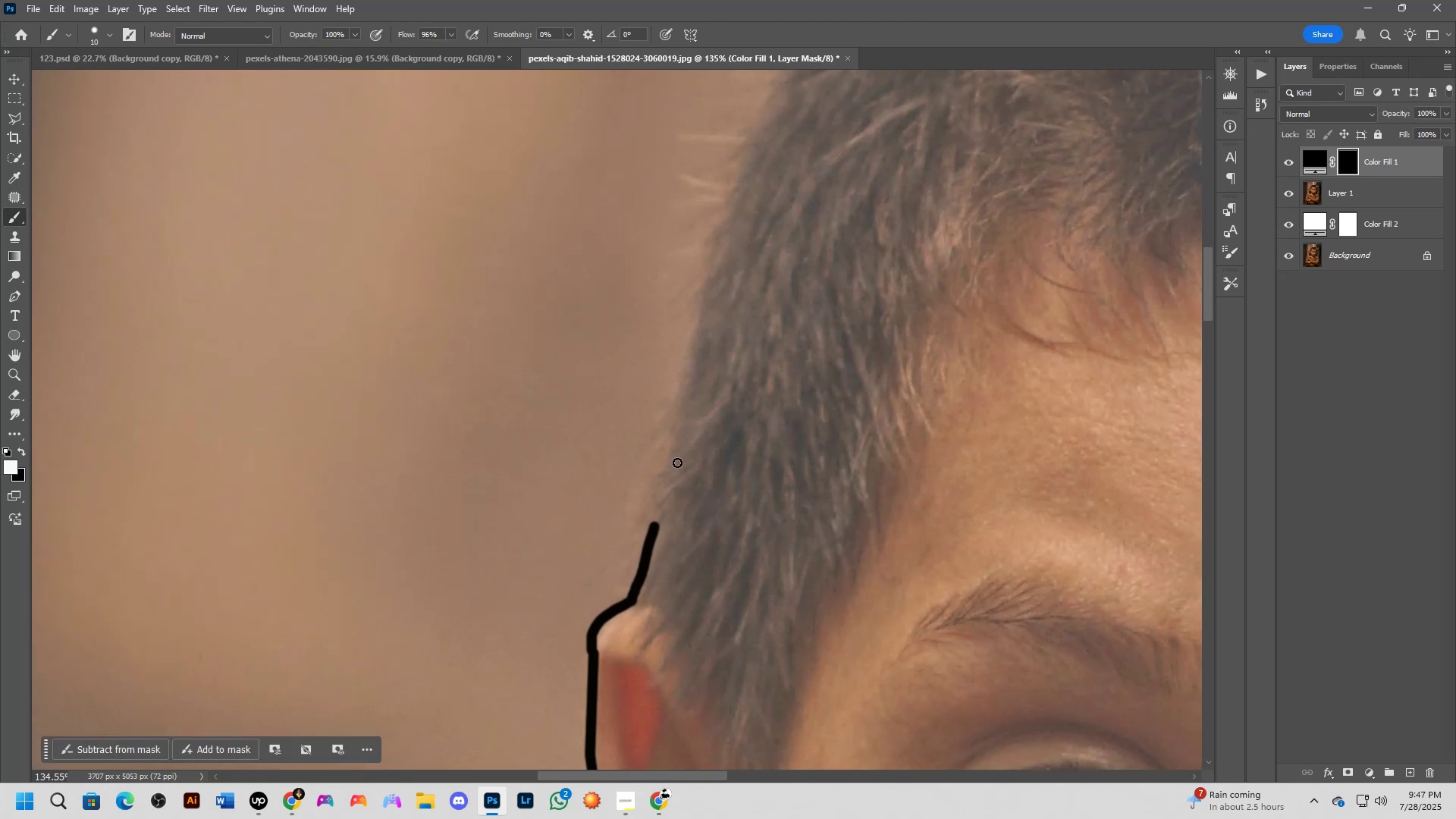 
hold_key(key=ShiftLeft, duration=0.69)
left_click([668, 431])
 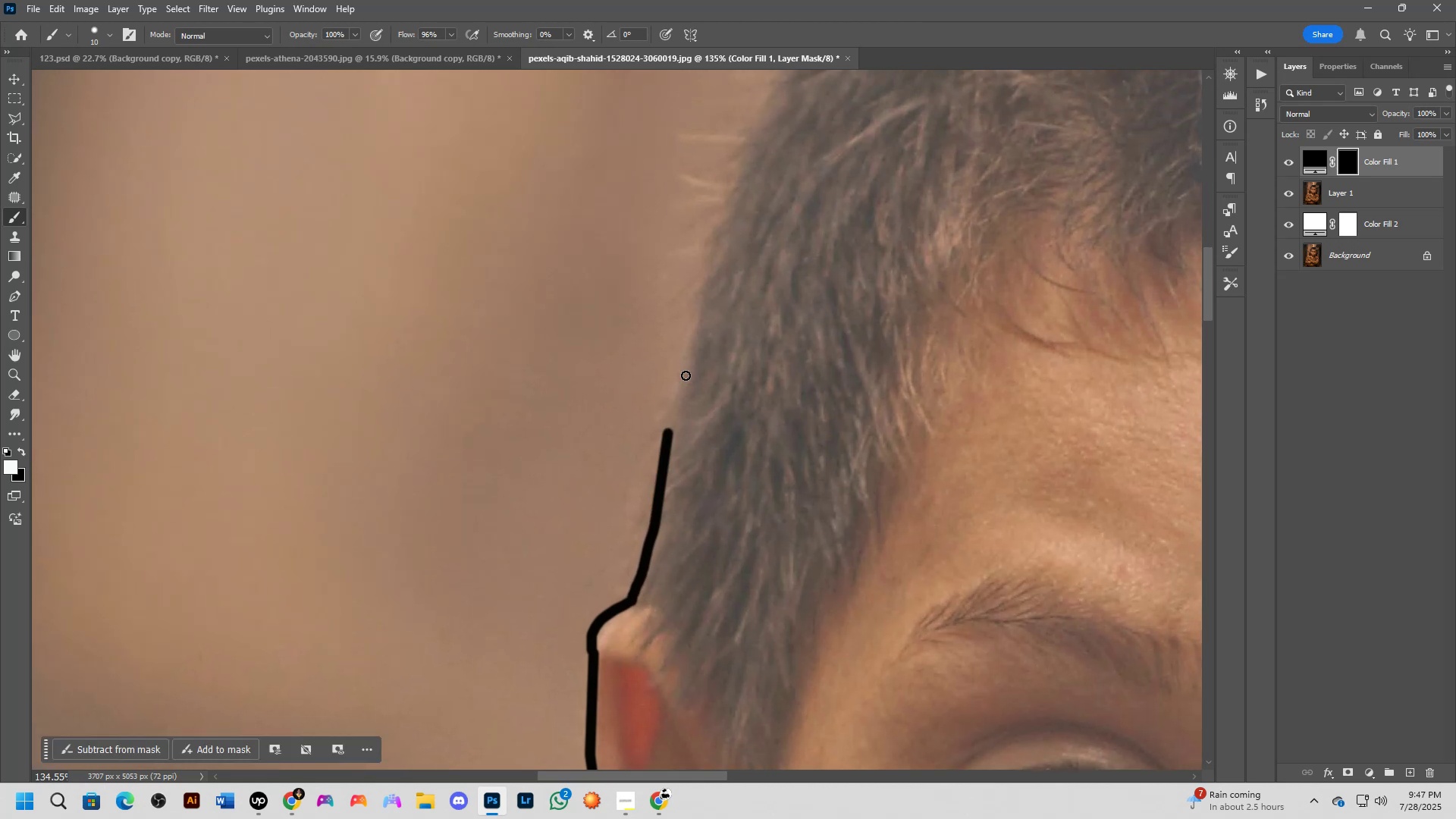 
hold_key(key=Space, duration=0.65)
 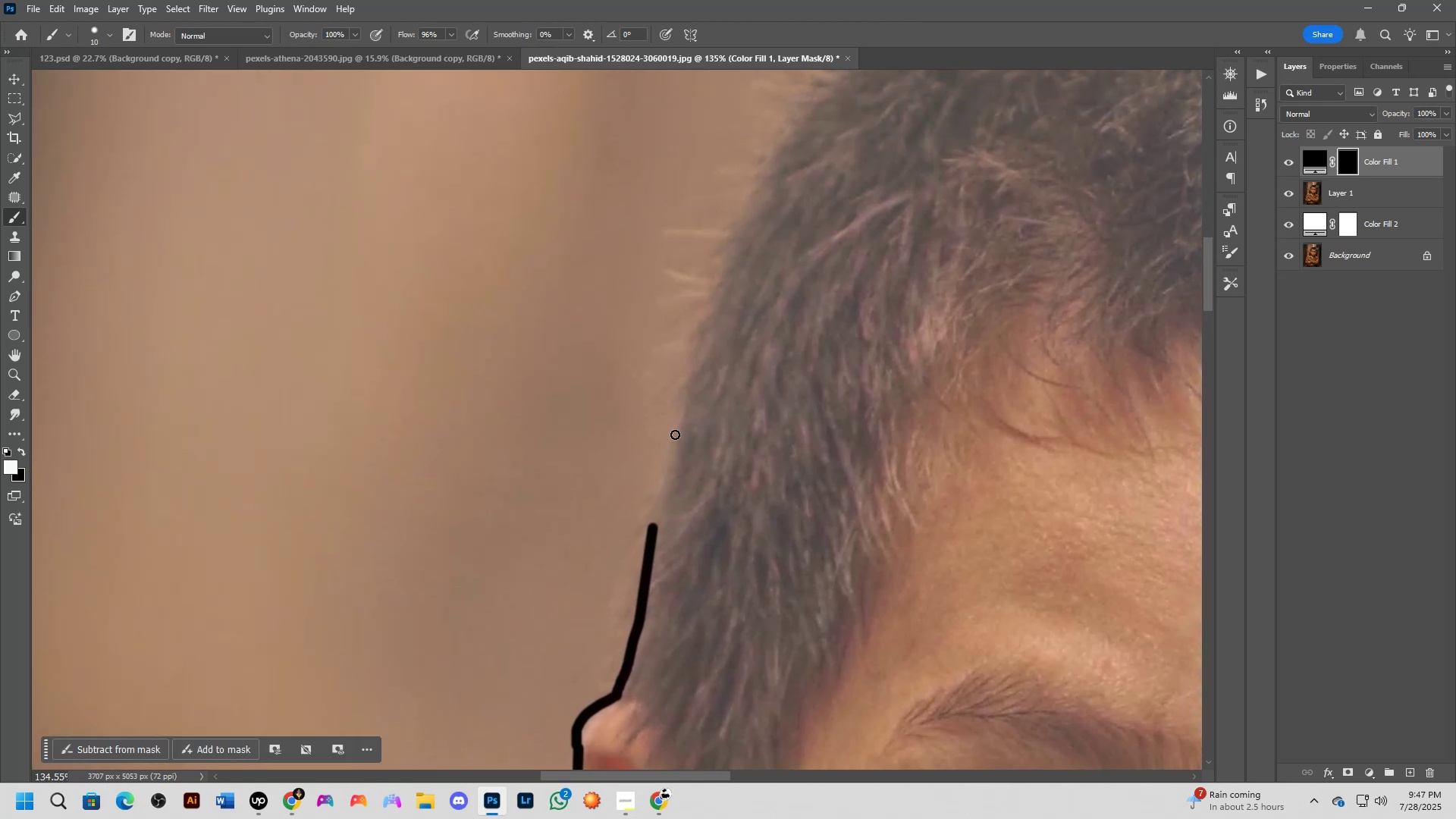 
left_click_drag(start_coordinate=[682, 387], to_coordinate=[667, 482])
 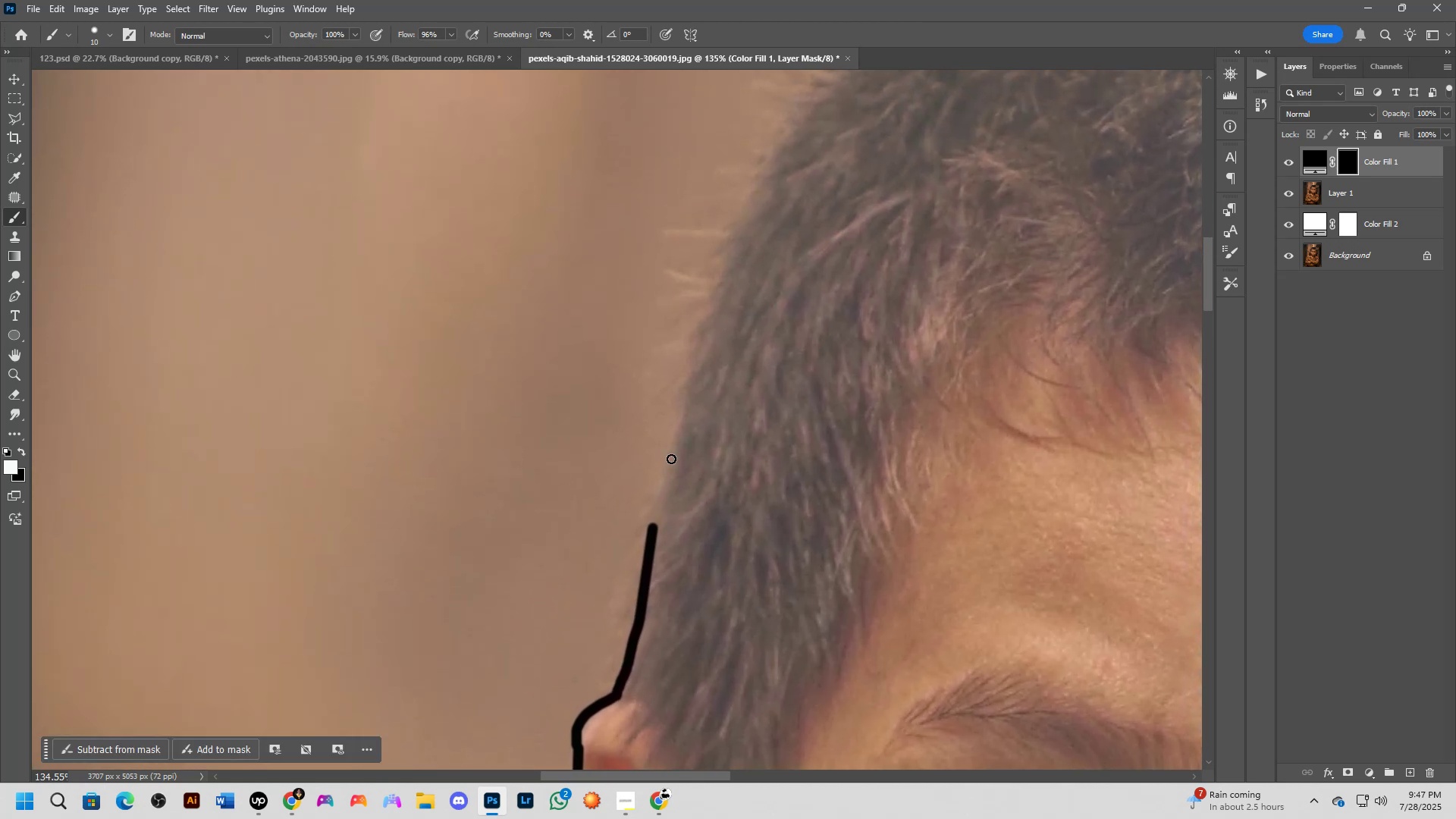 
hold_key(key=ShiftLeft, duration=0.6)
left_click([676, 429])
 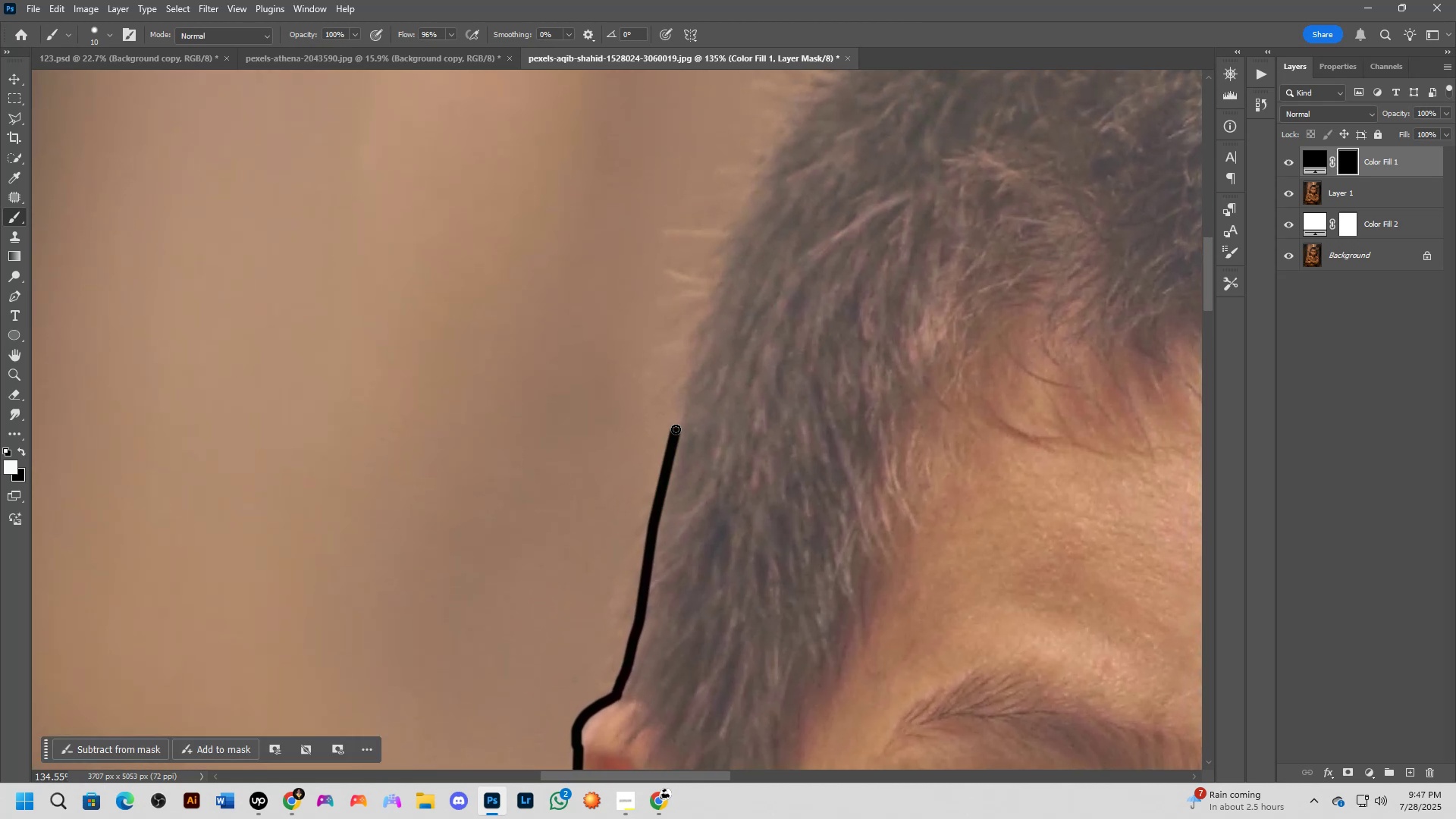 
hold_key(key=Space, duration=0.73)
 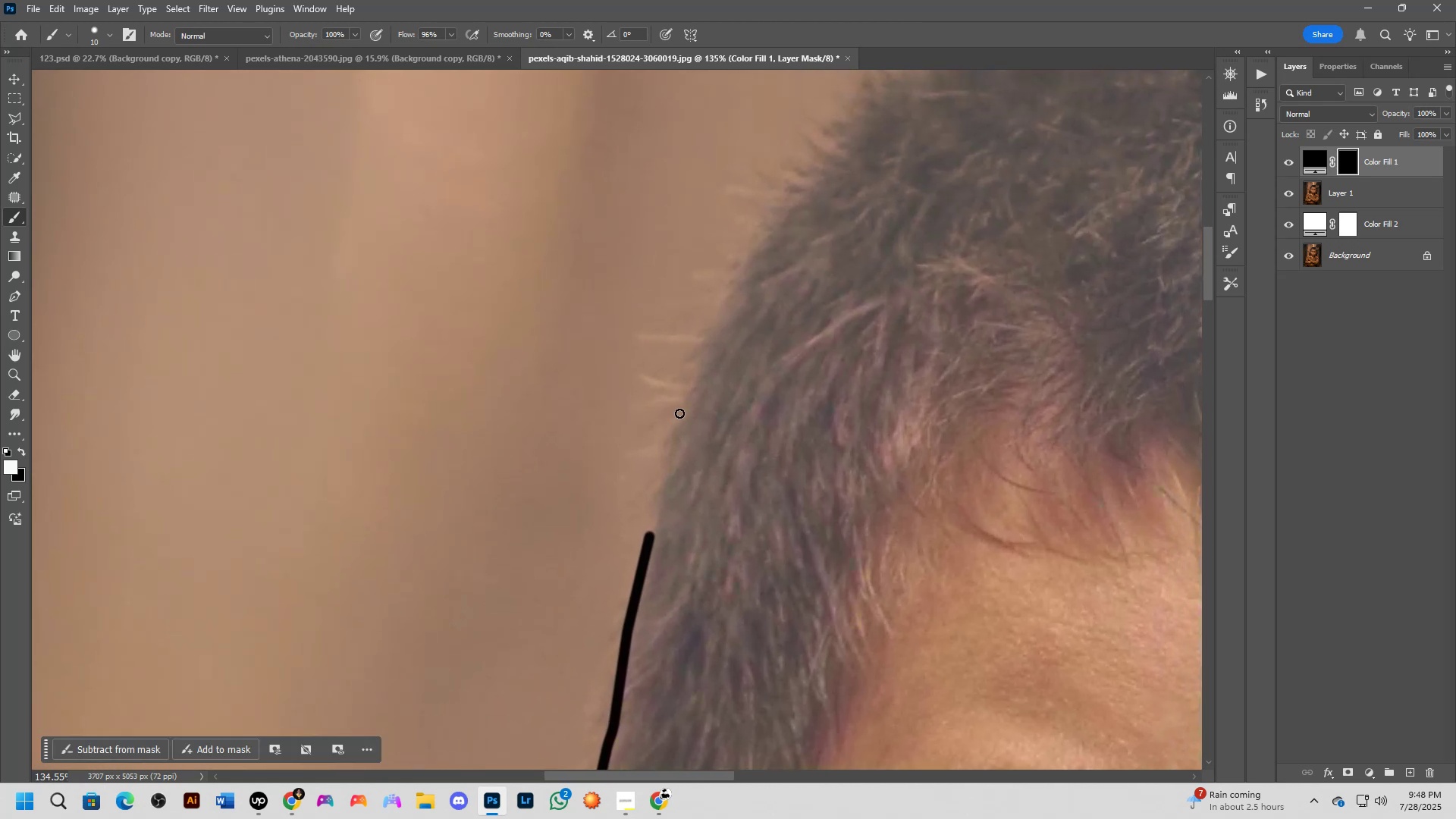 
left_click_drag(start_coordinate=[696, 382], to_coordinate=[670, 488])
 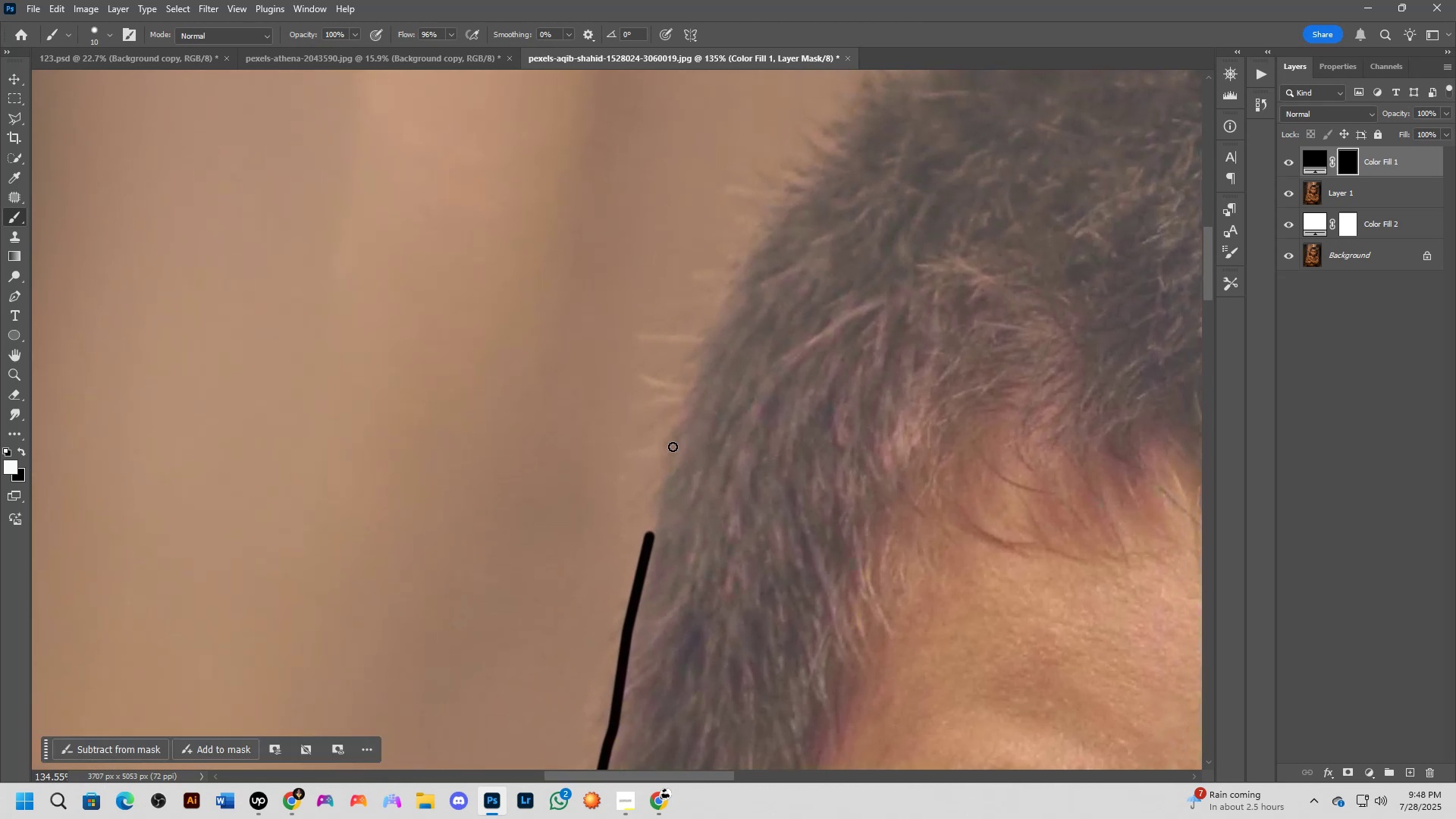 
hold_key(key=ShiftLeft, duration=0.57)
left_click([679, 413])
 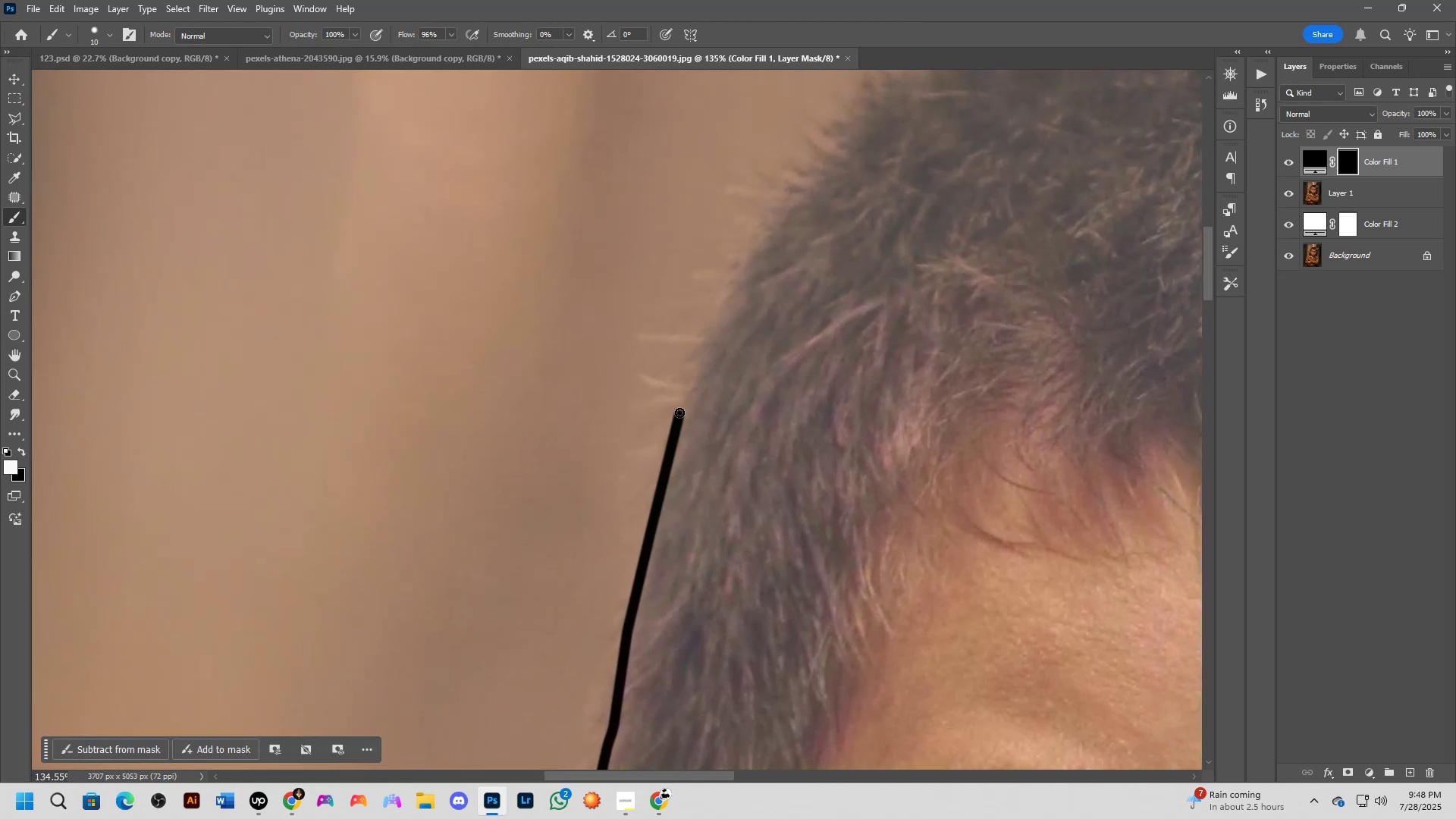 
hold_key(key=Space, duration=0.76)
 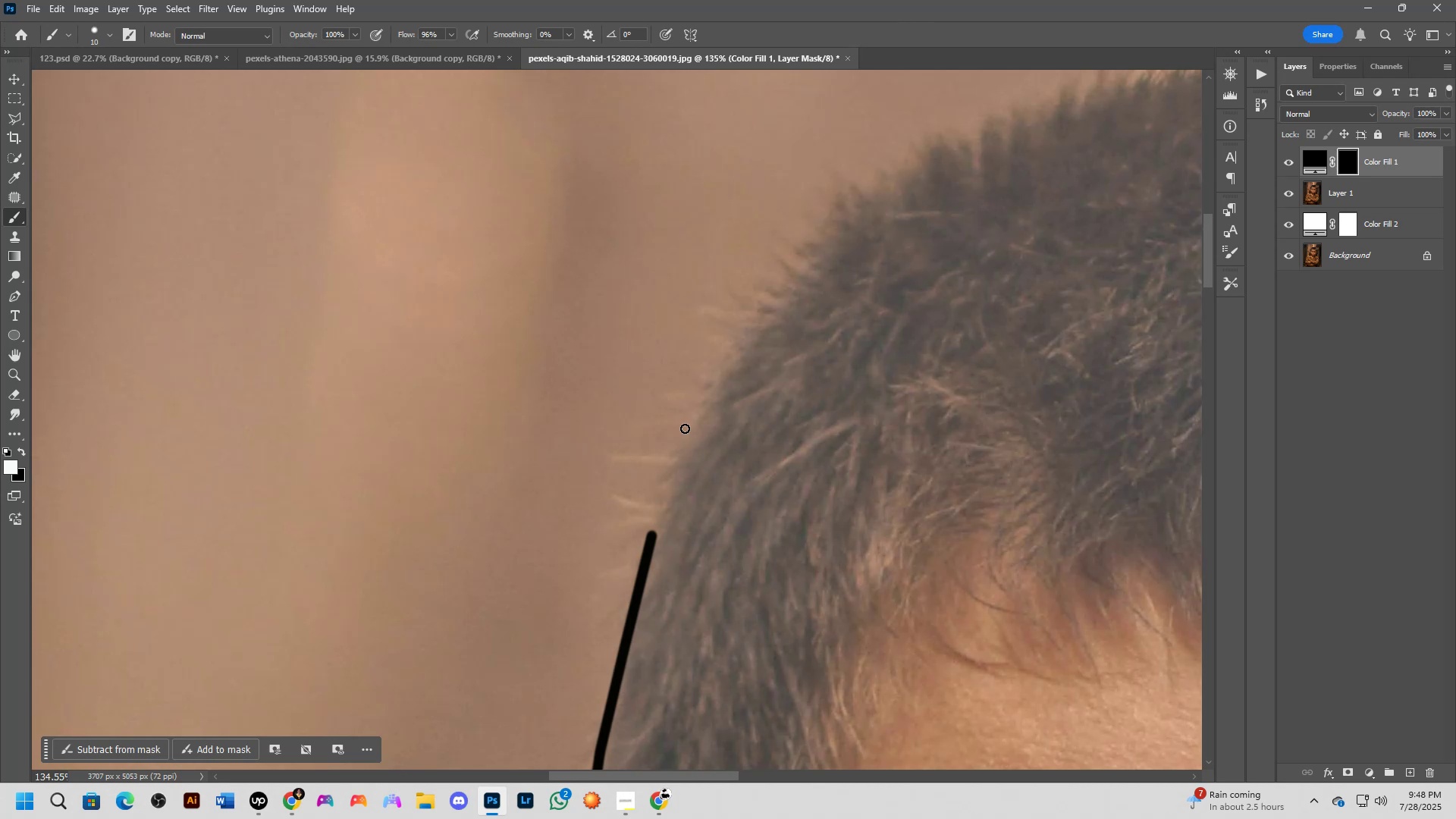 
left_click_drag(start_coordinate=[709, 354], to_coordinate=[682, 475])
 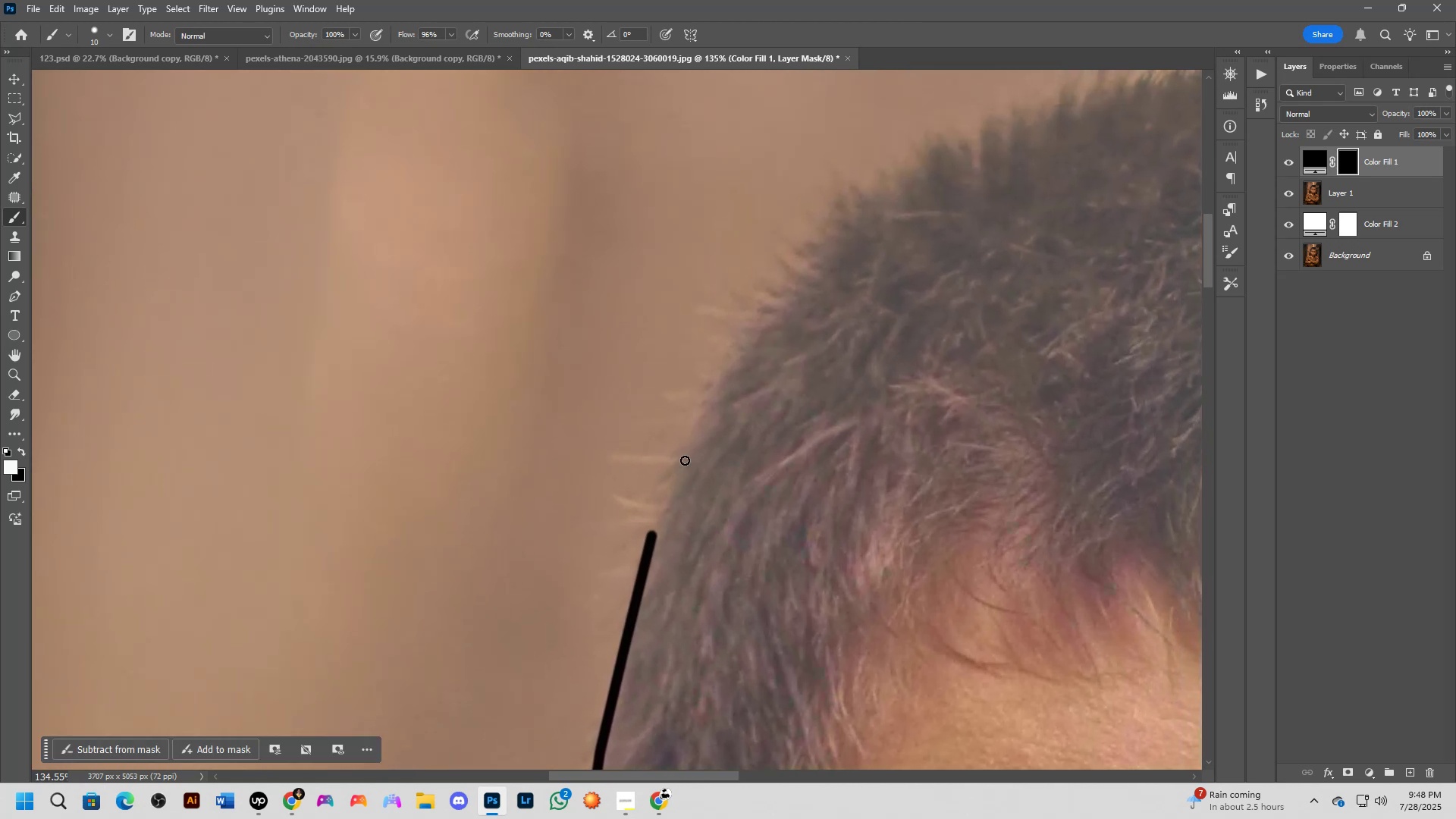 
hold_key(key=ShiftLeft, duration=1.1)
left_click([686, 428])
 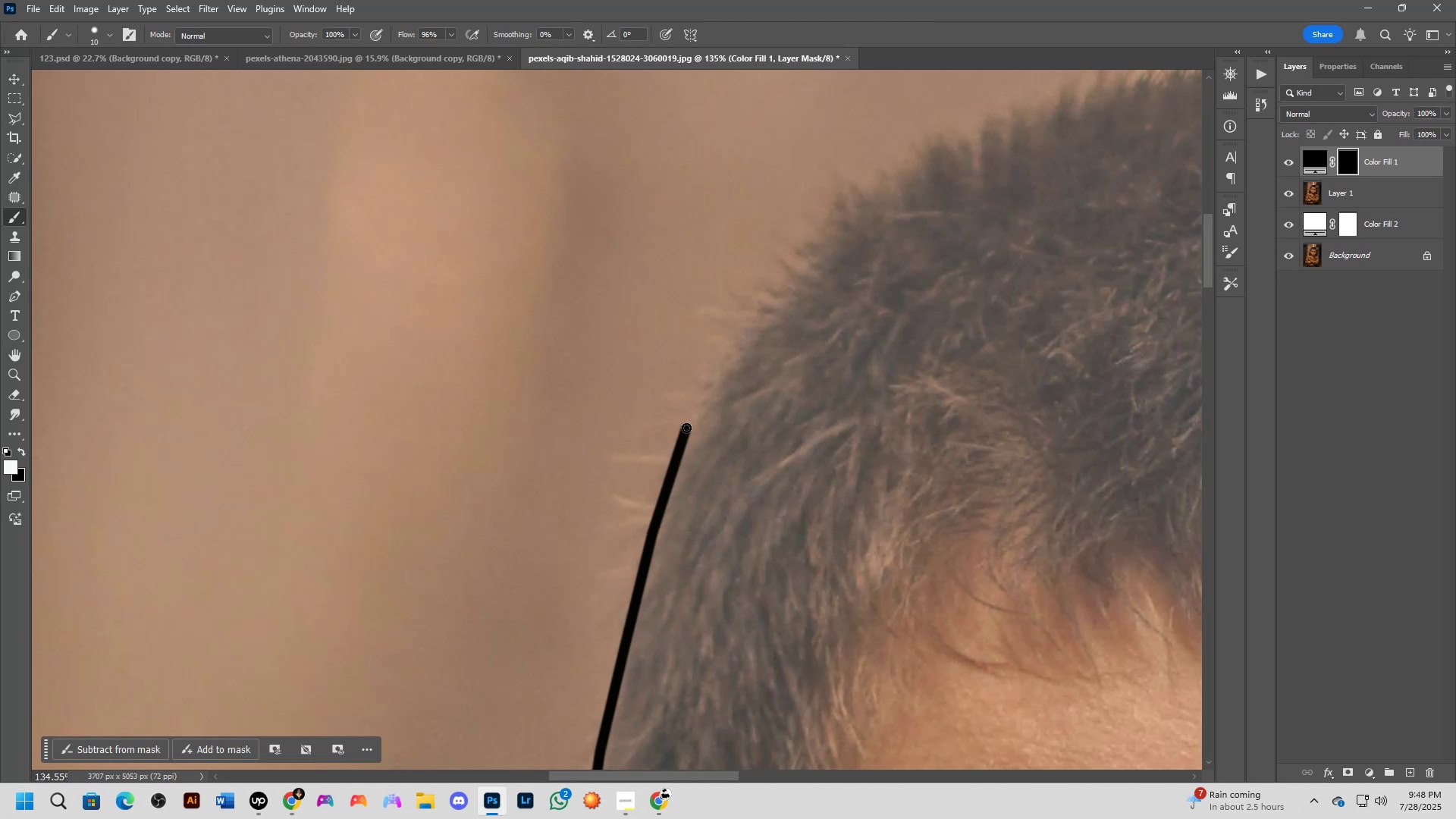 
hold_key(key=Space, duration=0.62)
 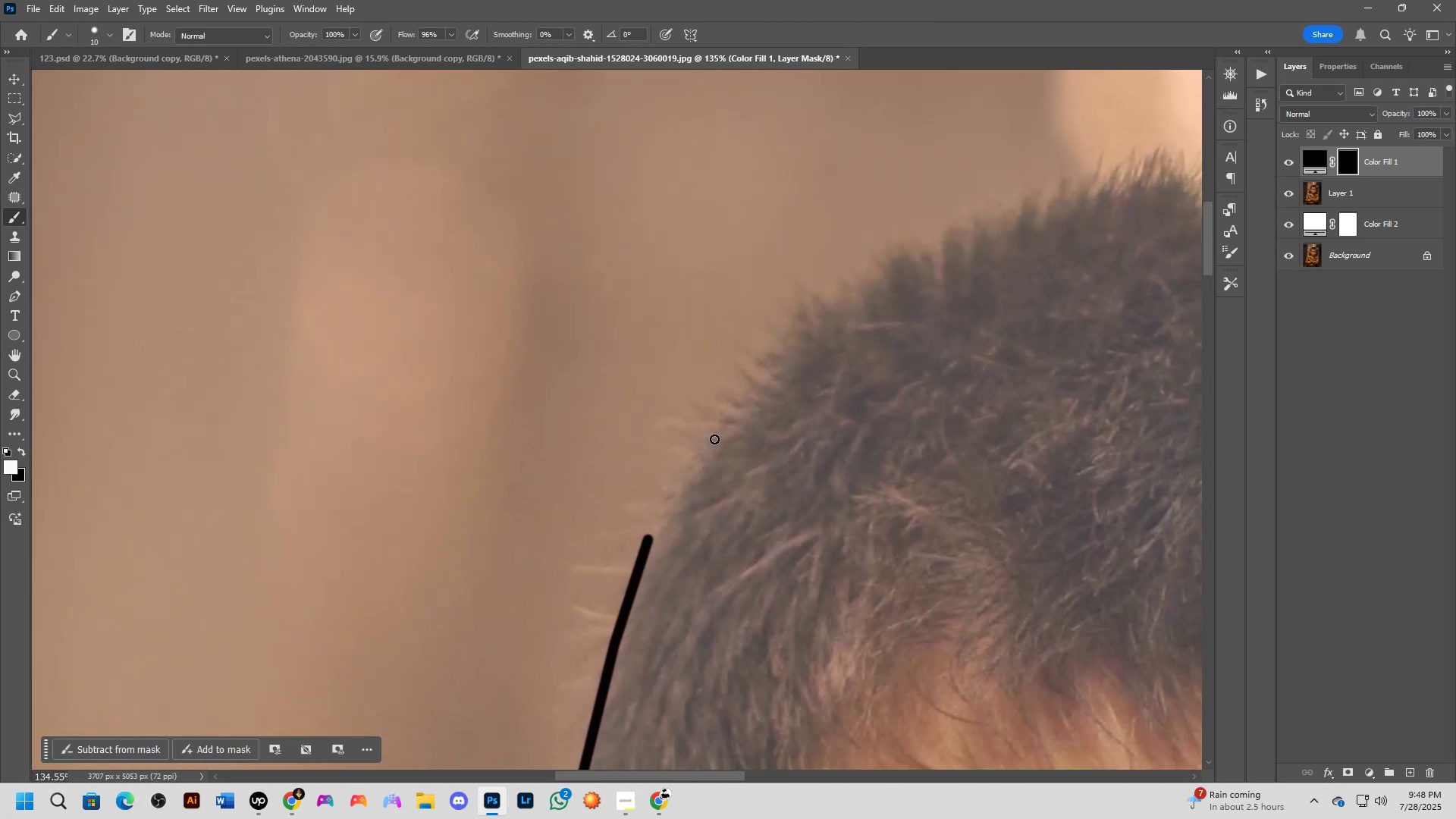 
left_click_drag(start_coordinate=[717, 381], to_coordinate=[679, 491])
 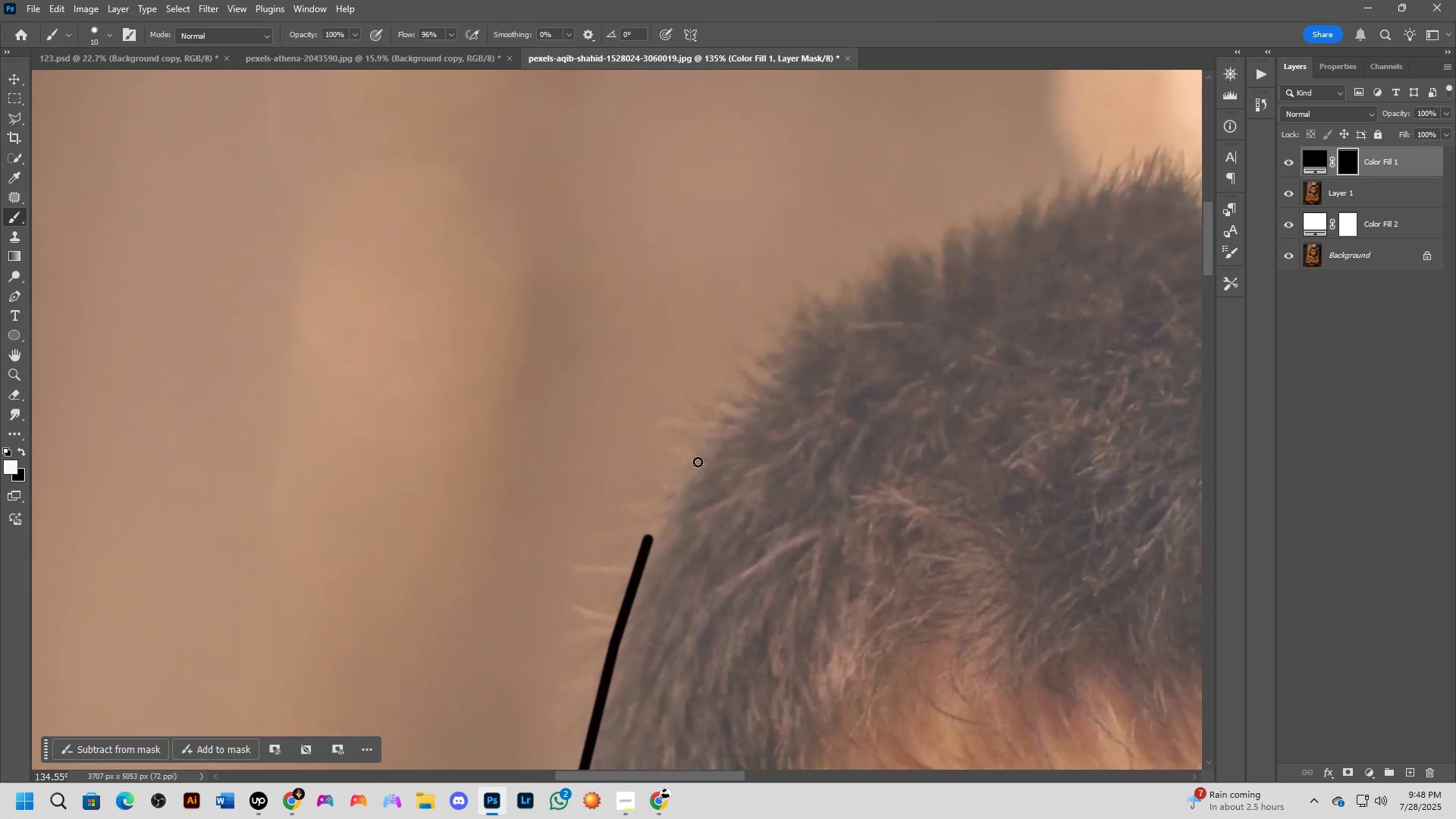 
hold_key(key=ShiftLeft, duration=1.5)
 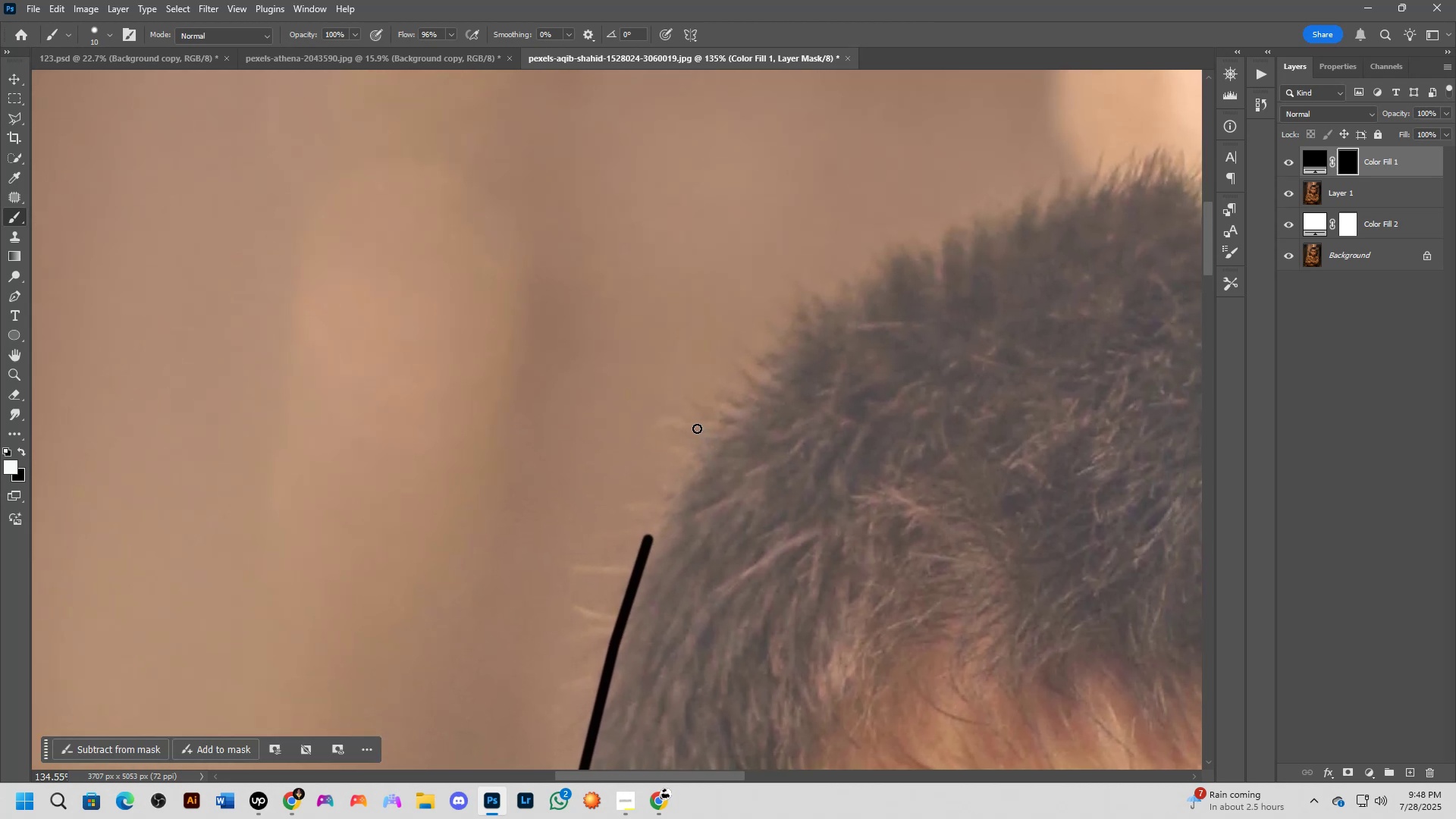 
key(Shift+ShiftLeft)
 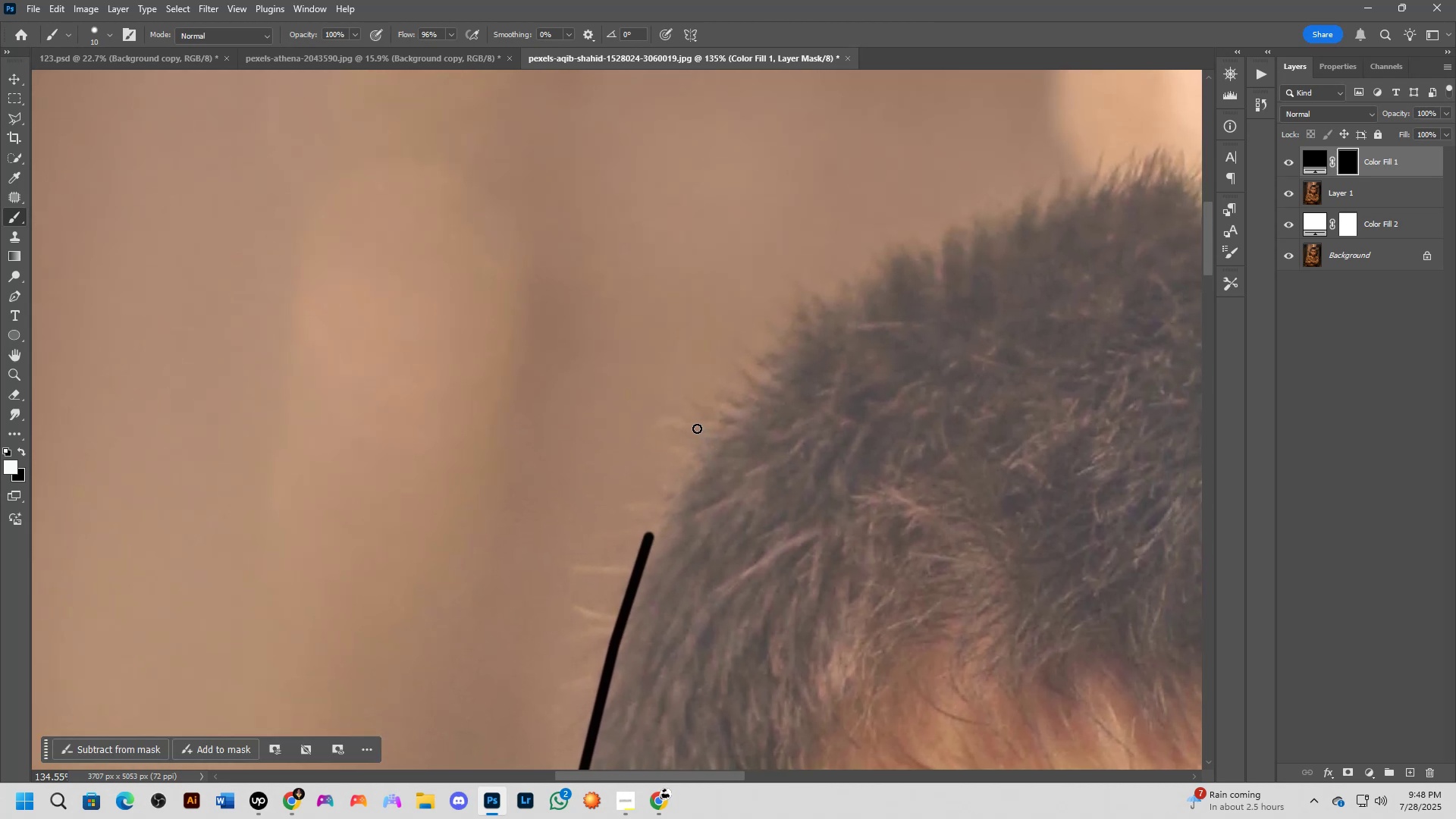 
key(Shift+ShiftLeft)
 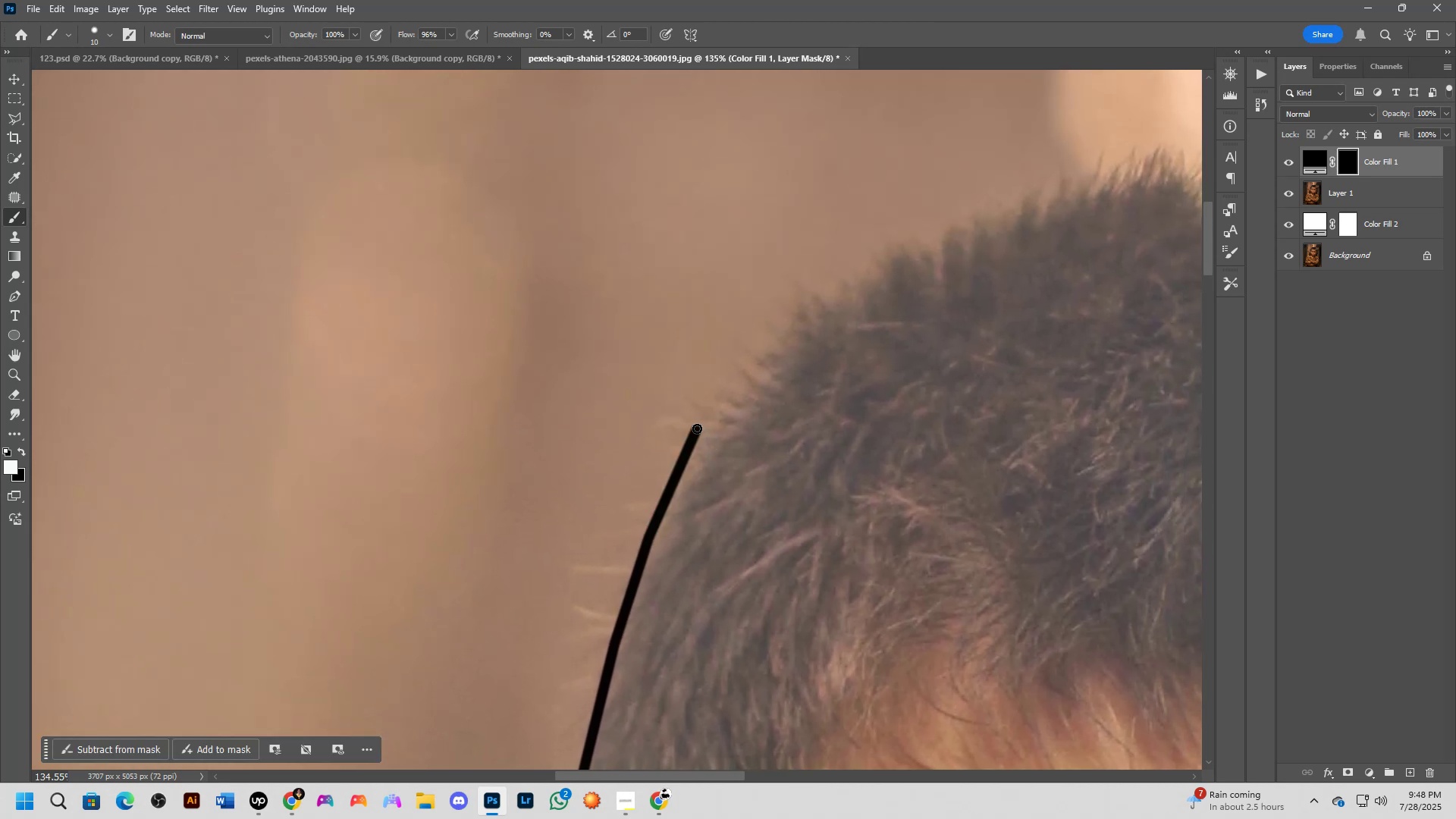 
left_click([697, 428])
 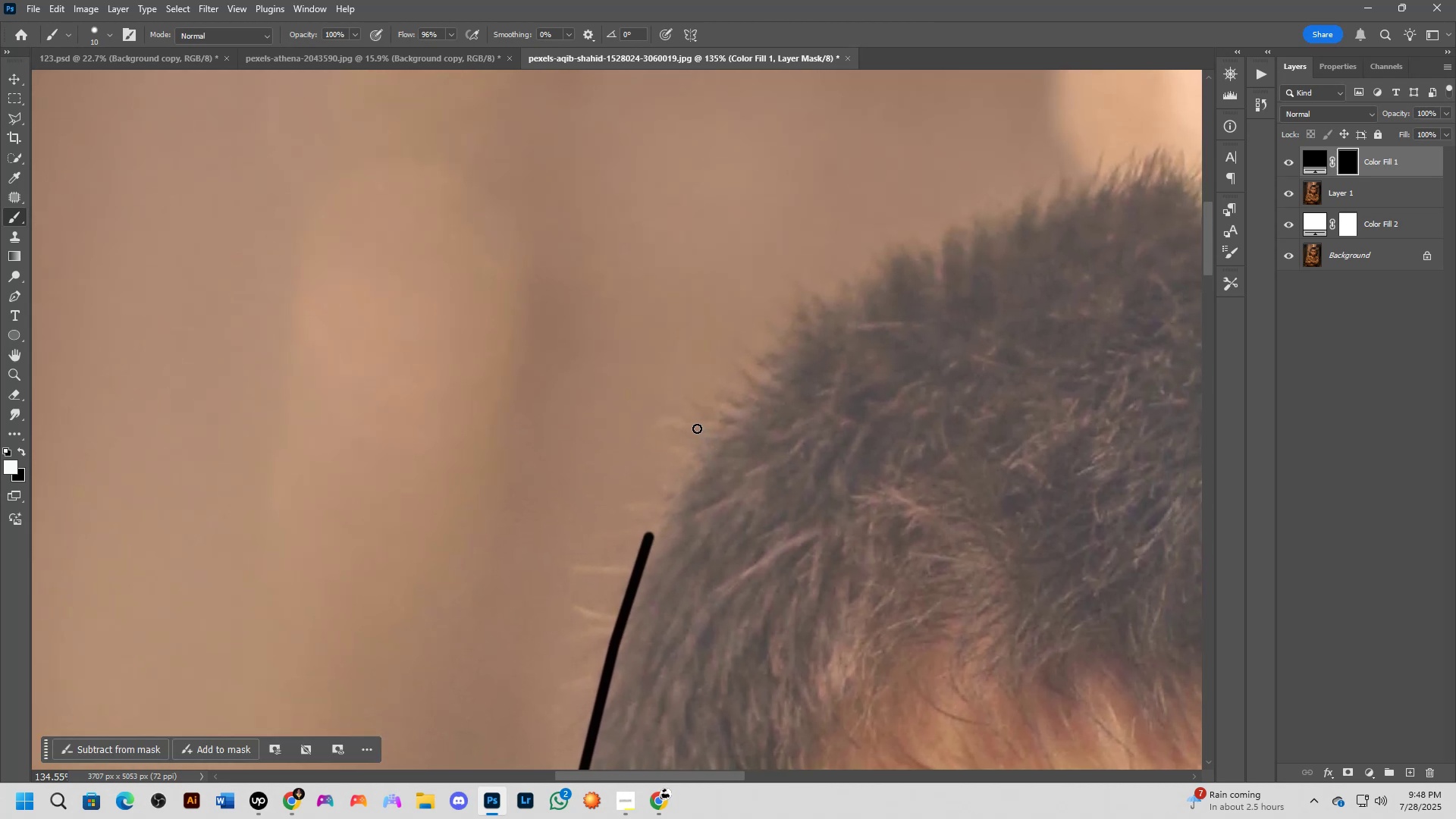 
key(Shift+ShiftLeft)
 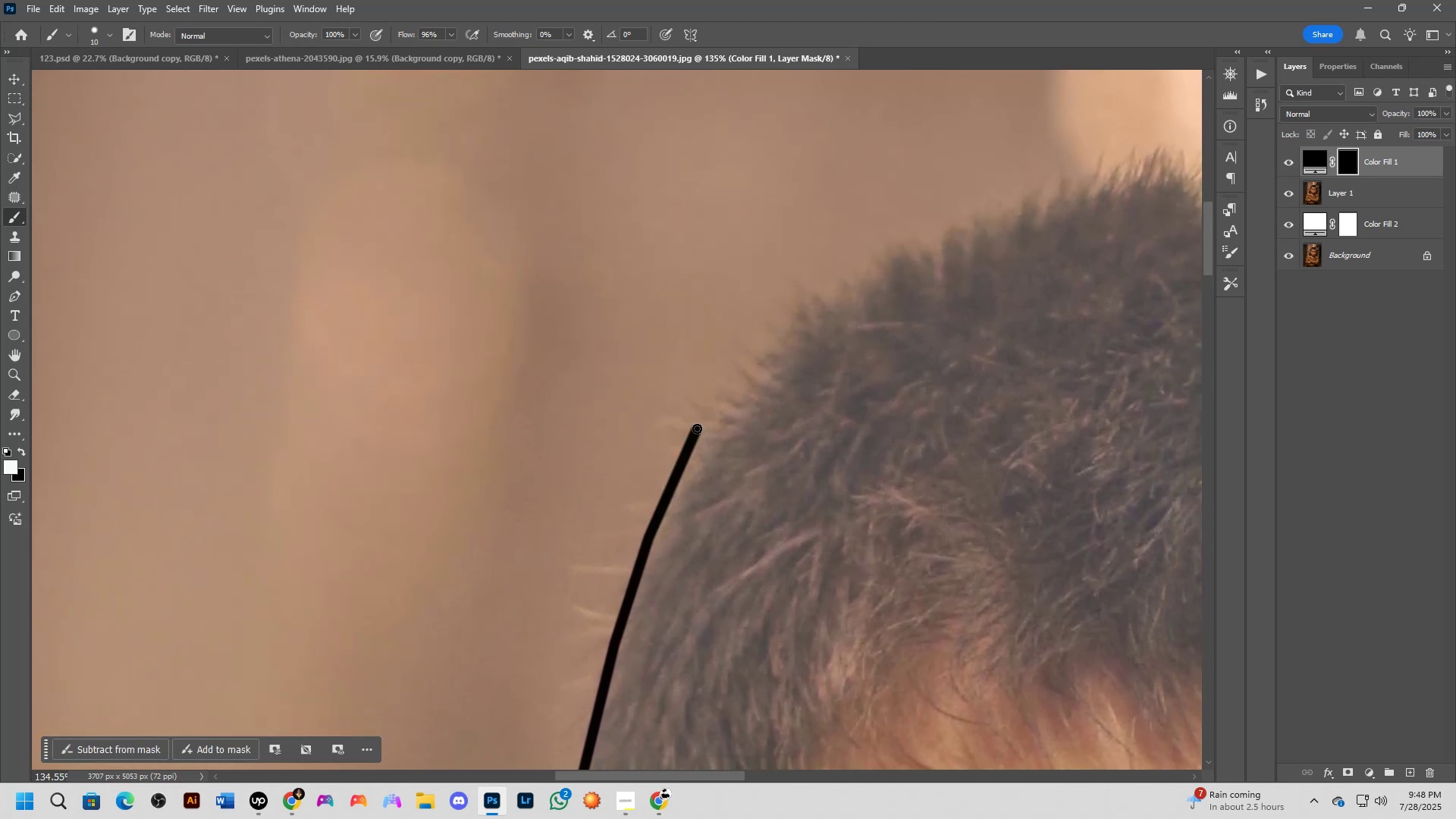 
key(Shift+ShiftLeft)
 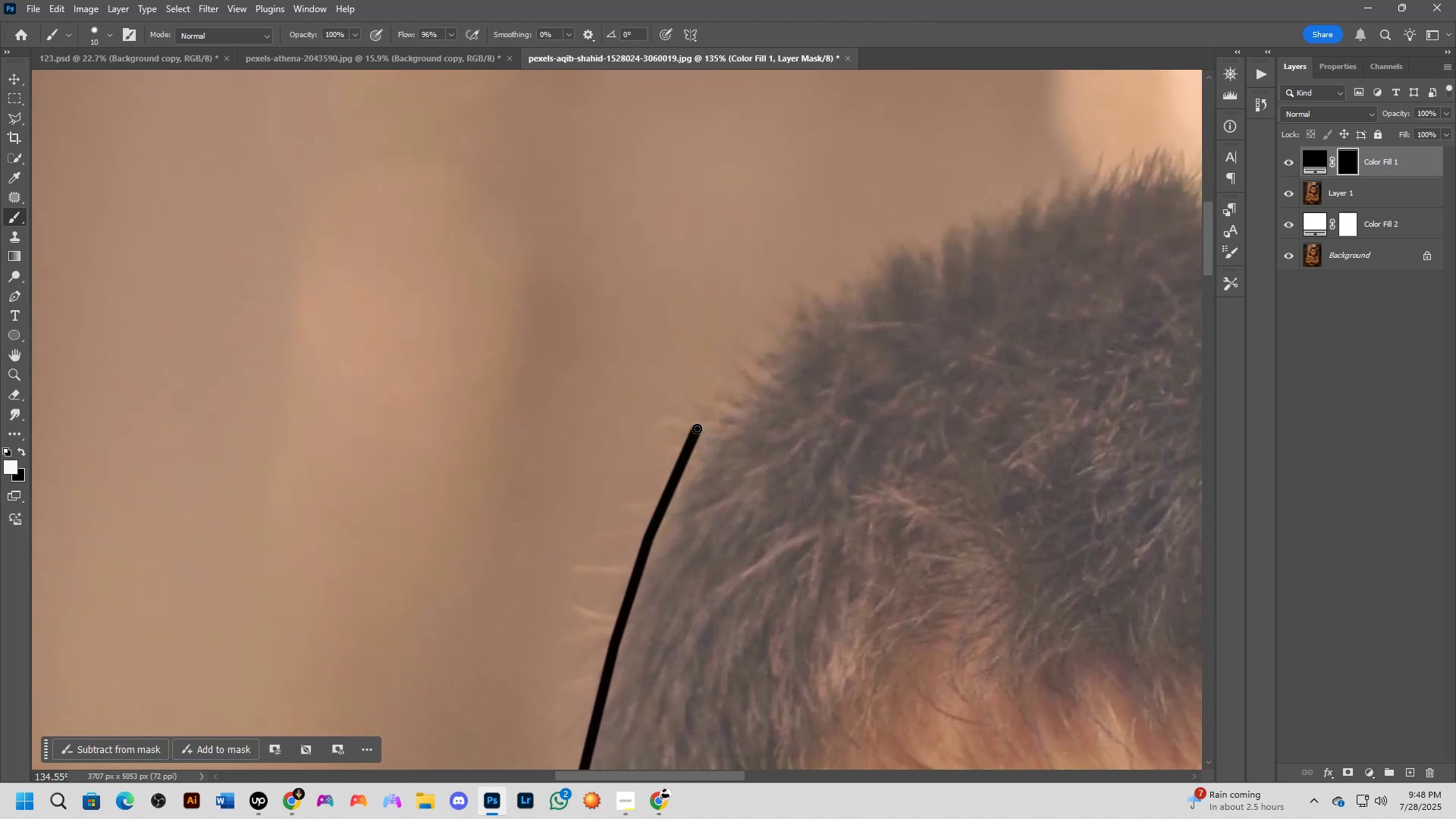 
key(Shift+ShiftLeft)
 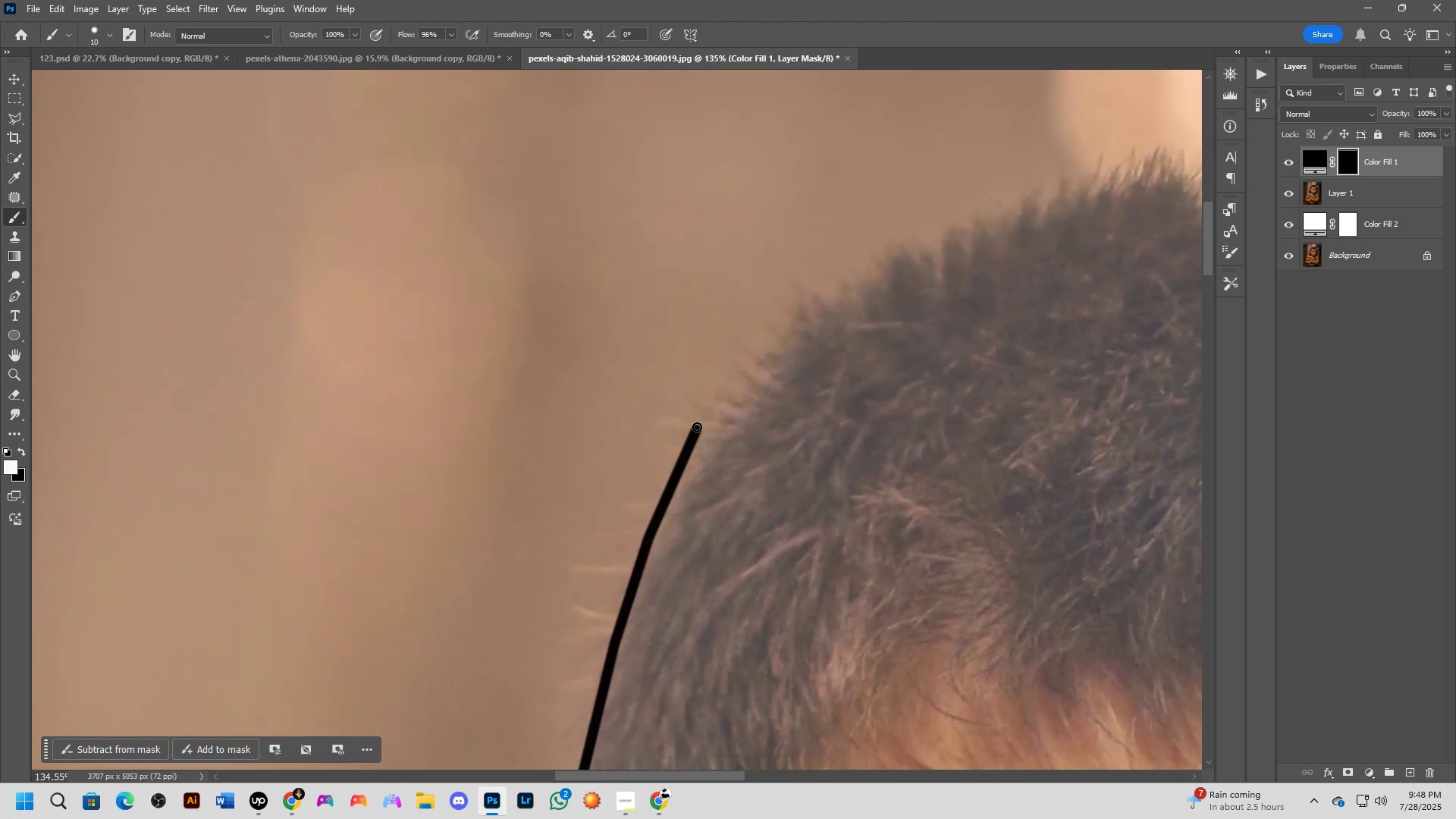 
key(Shift+ShiftLeft)
 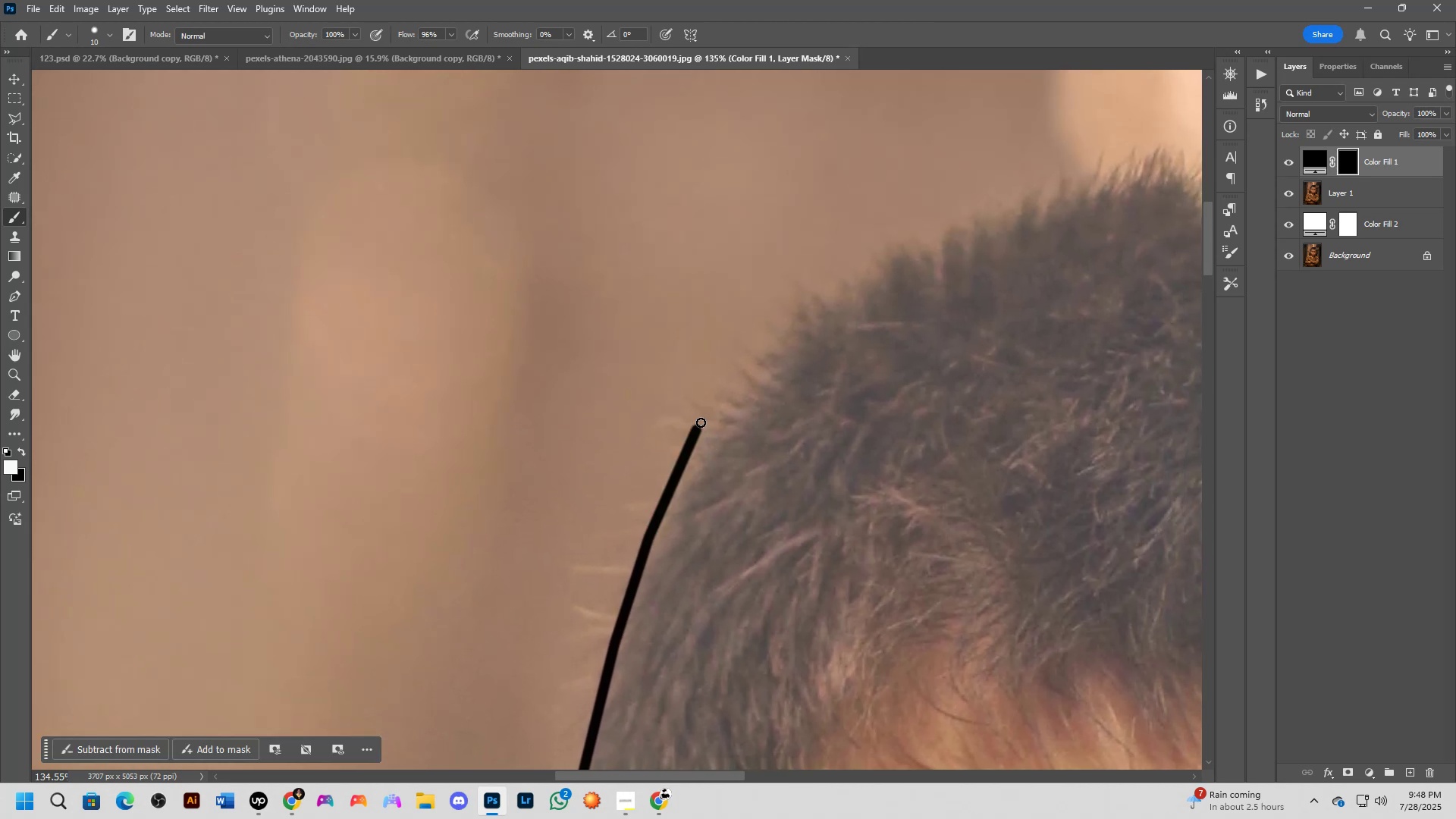 
key(Shift+ShiftLeft)
 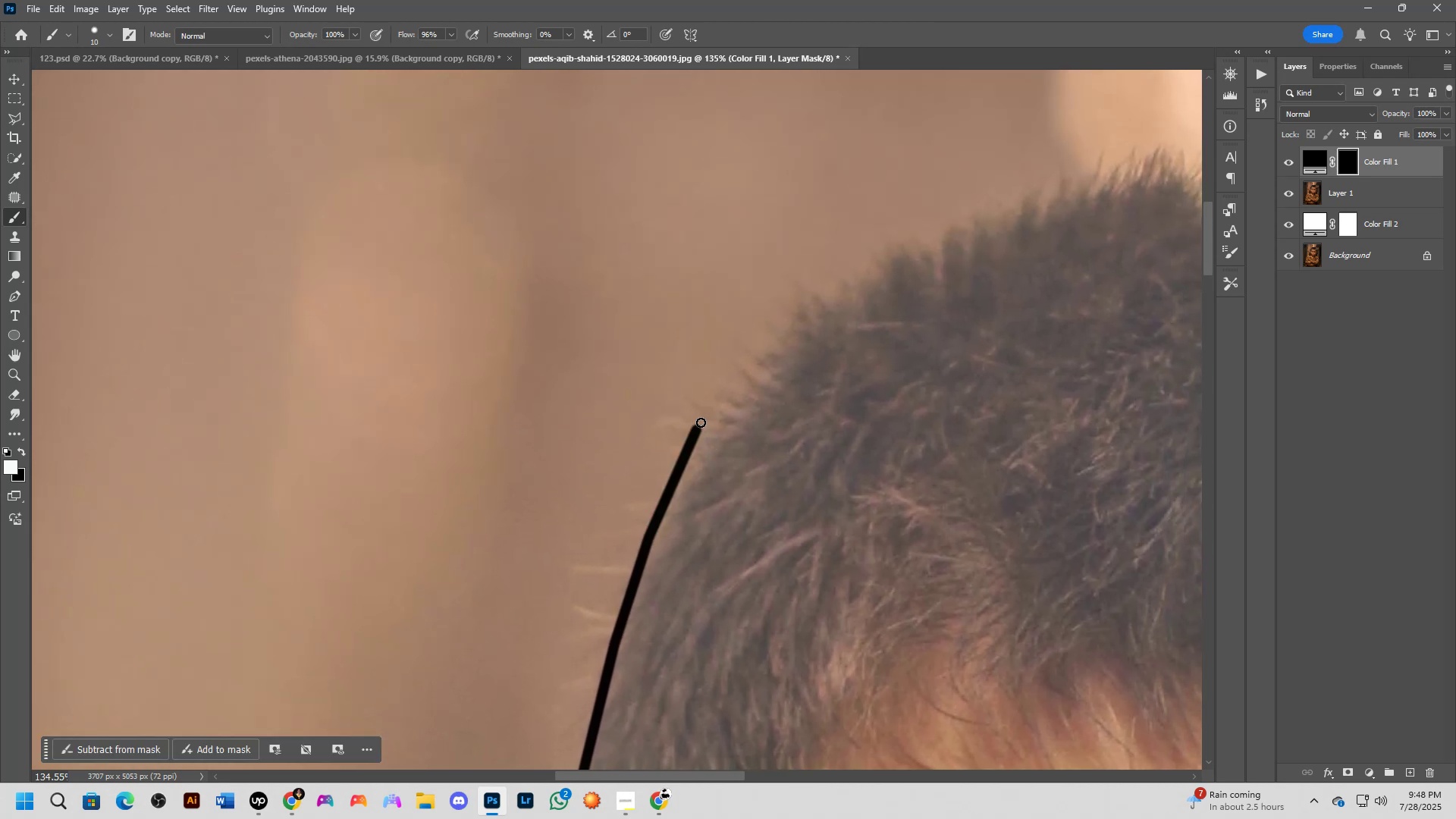 
hold_key(key=Space, duration=0.62)
 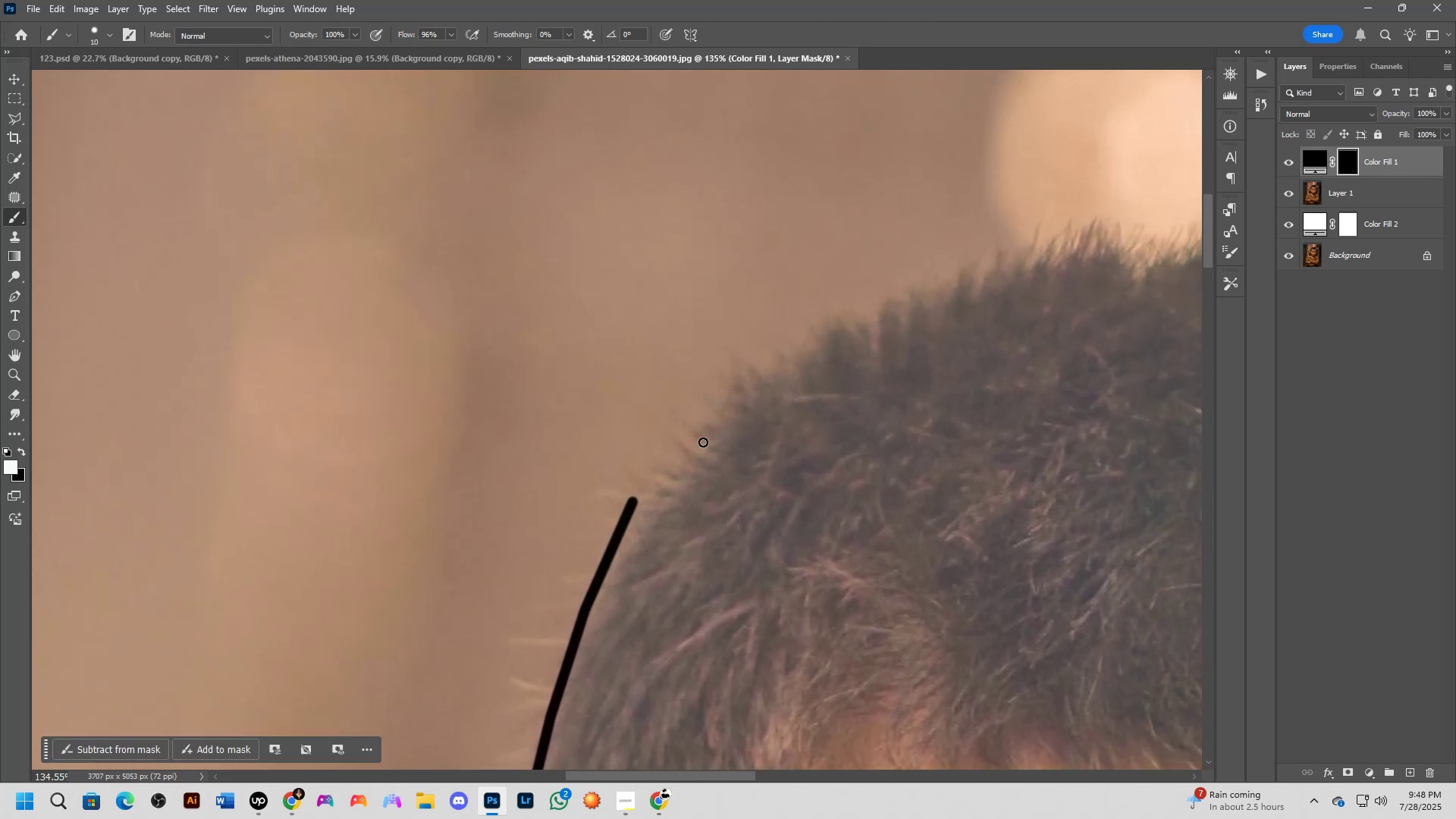 
left_click_drag(start_coordinate=[743, 403], to_coordinate=[679, 475])
 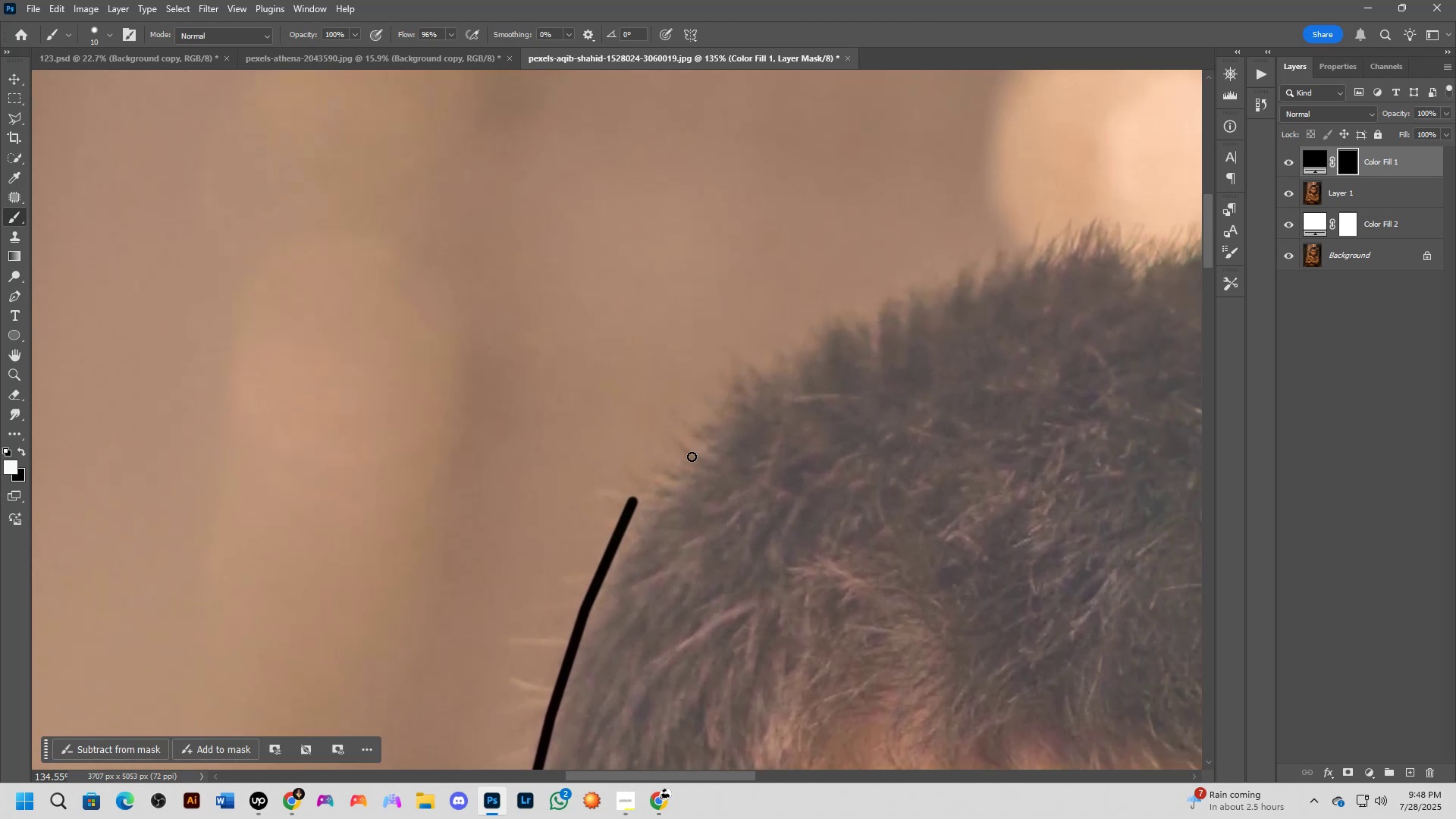 
hold_key(key=ShiftLeft, duration=0.61)
left_click([703, 442])
 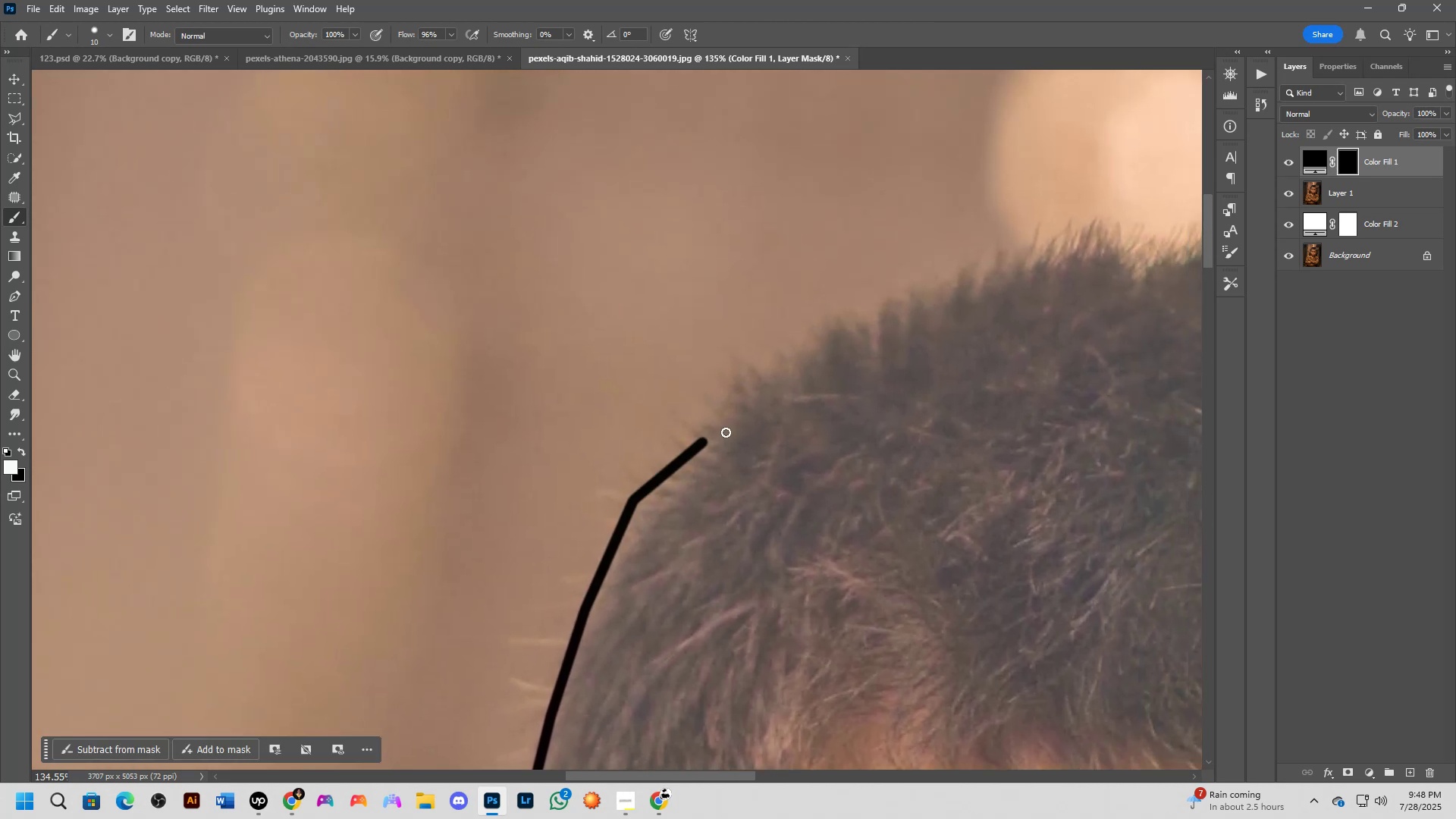 
hold_key(key=Space, duration=0.67)
 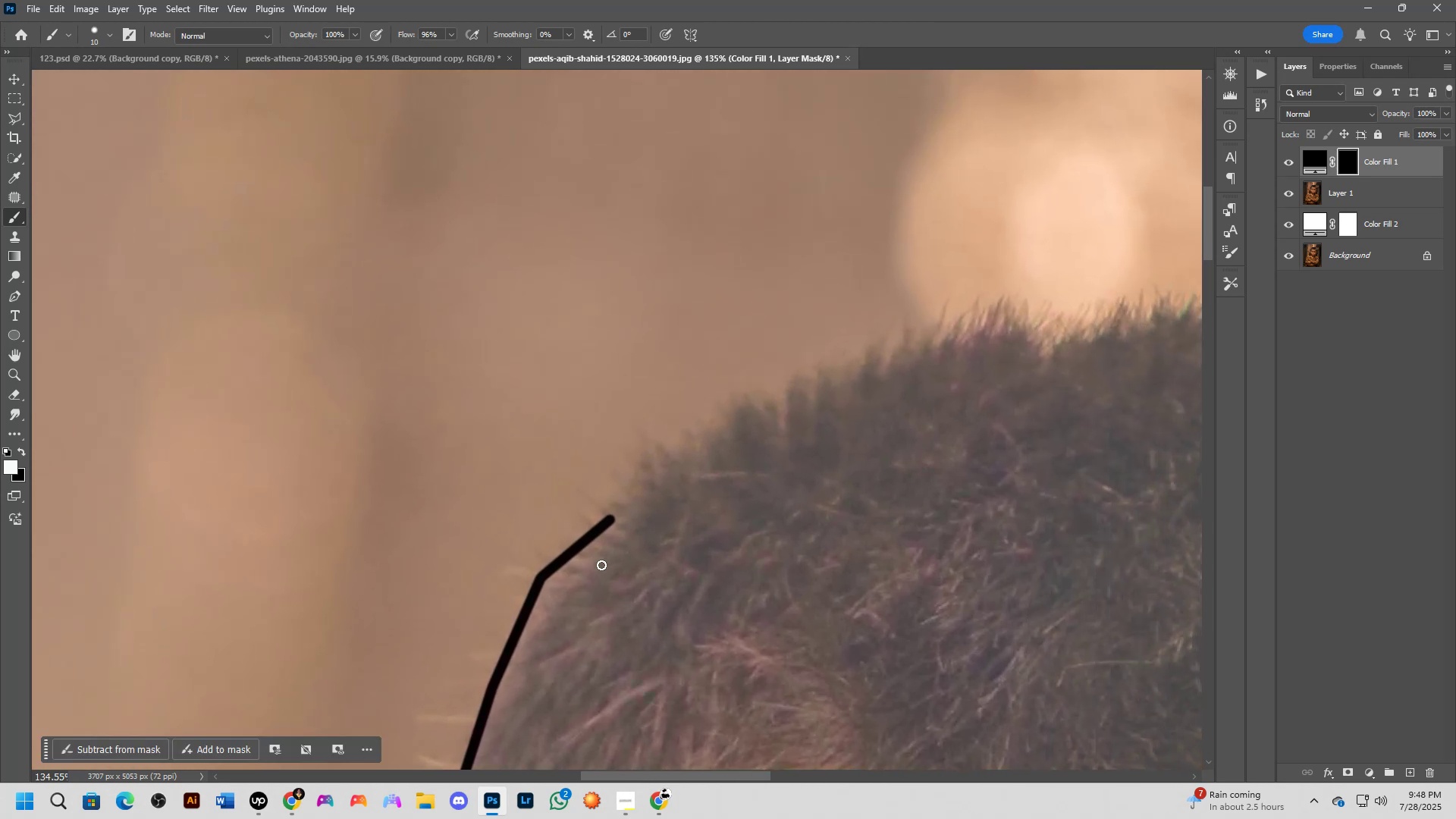 
left_click_drag(start_coordinate=[776, 410], to_coordinate=[683, 488])
 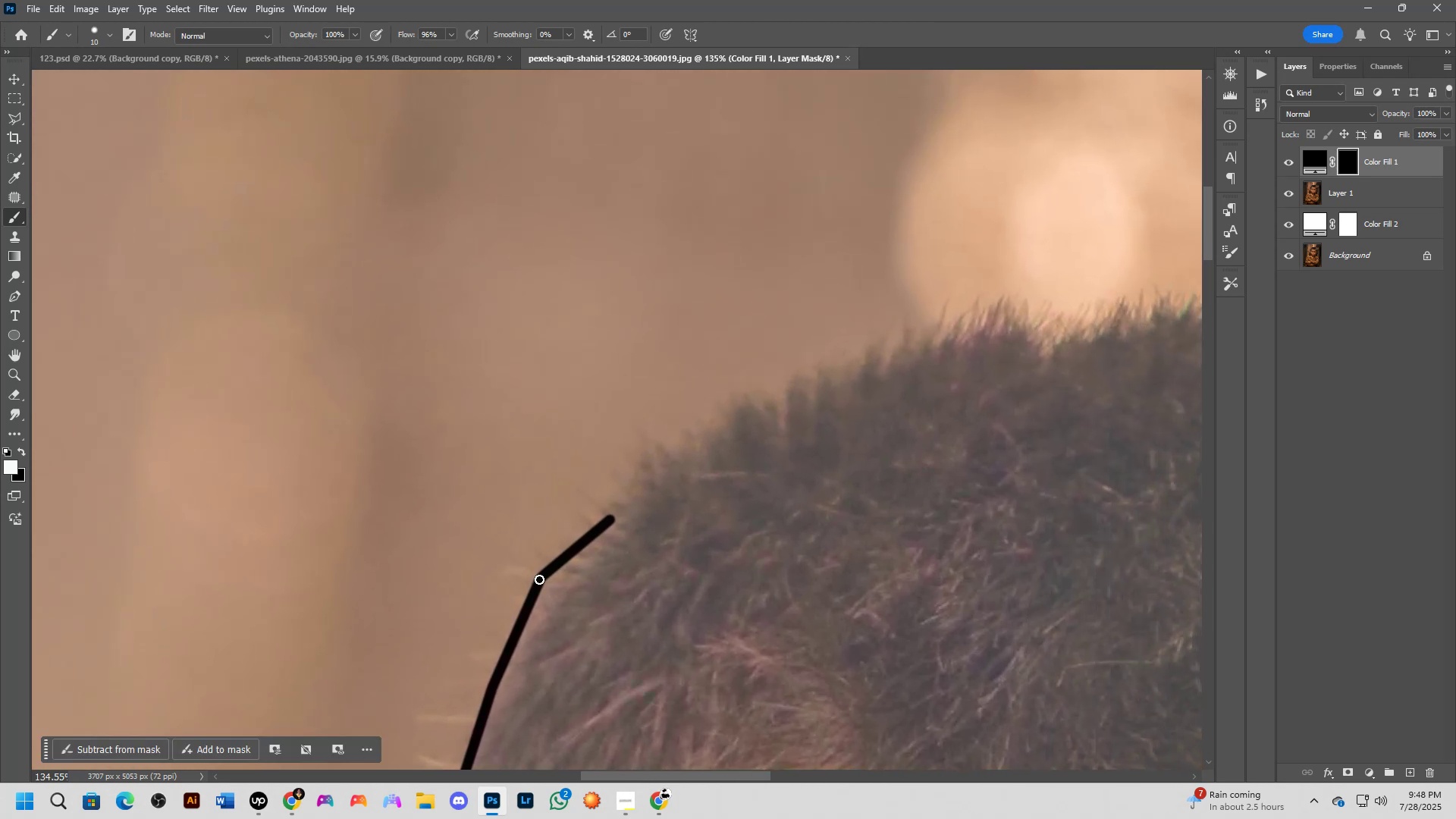 
key(Control+Z)
 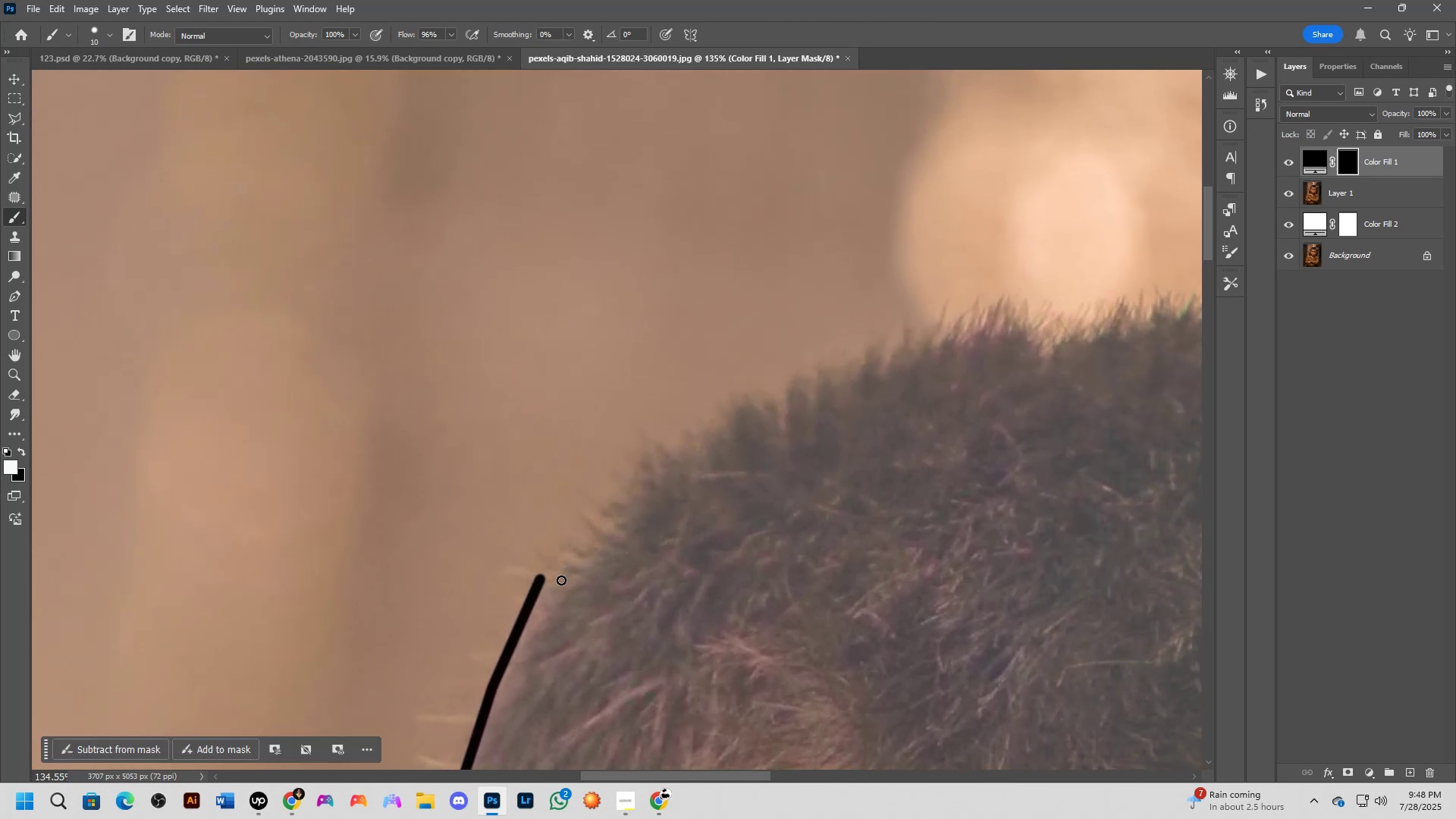 
key(Control+ControlLeft)
 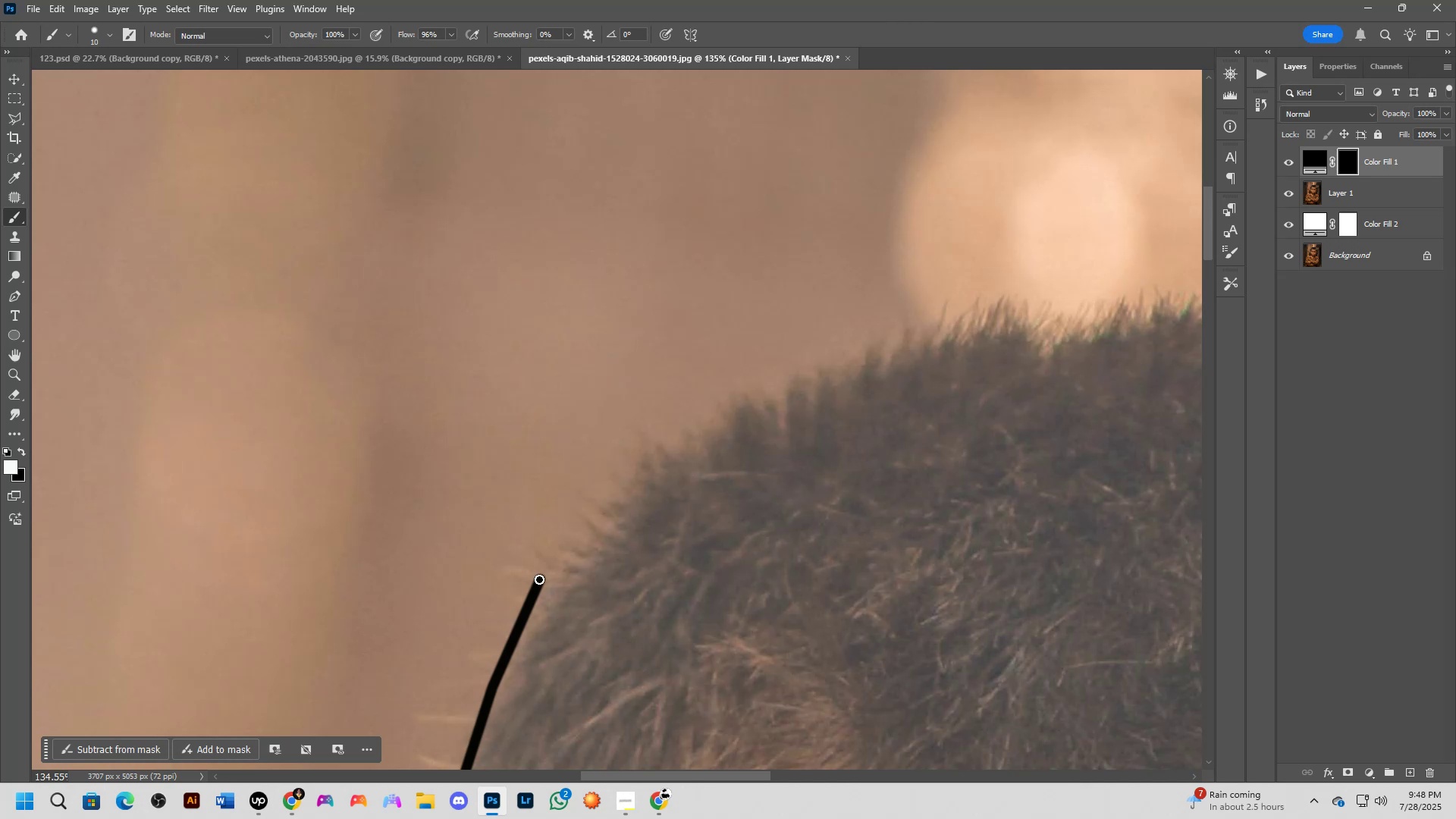 
key(X)
 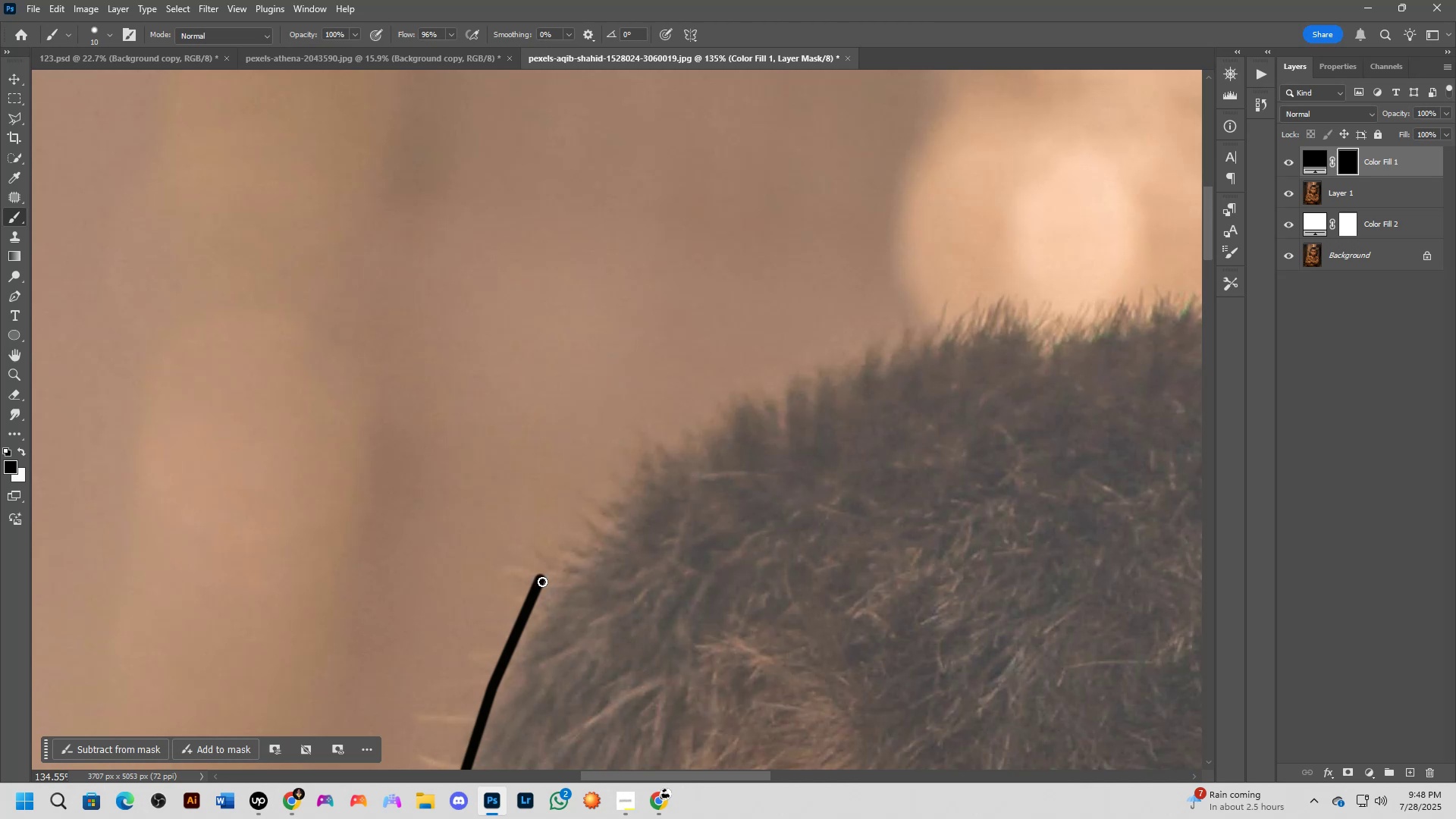 
left_click([542, 582])
 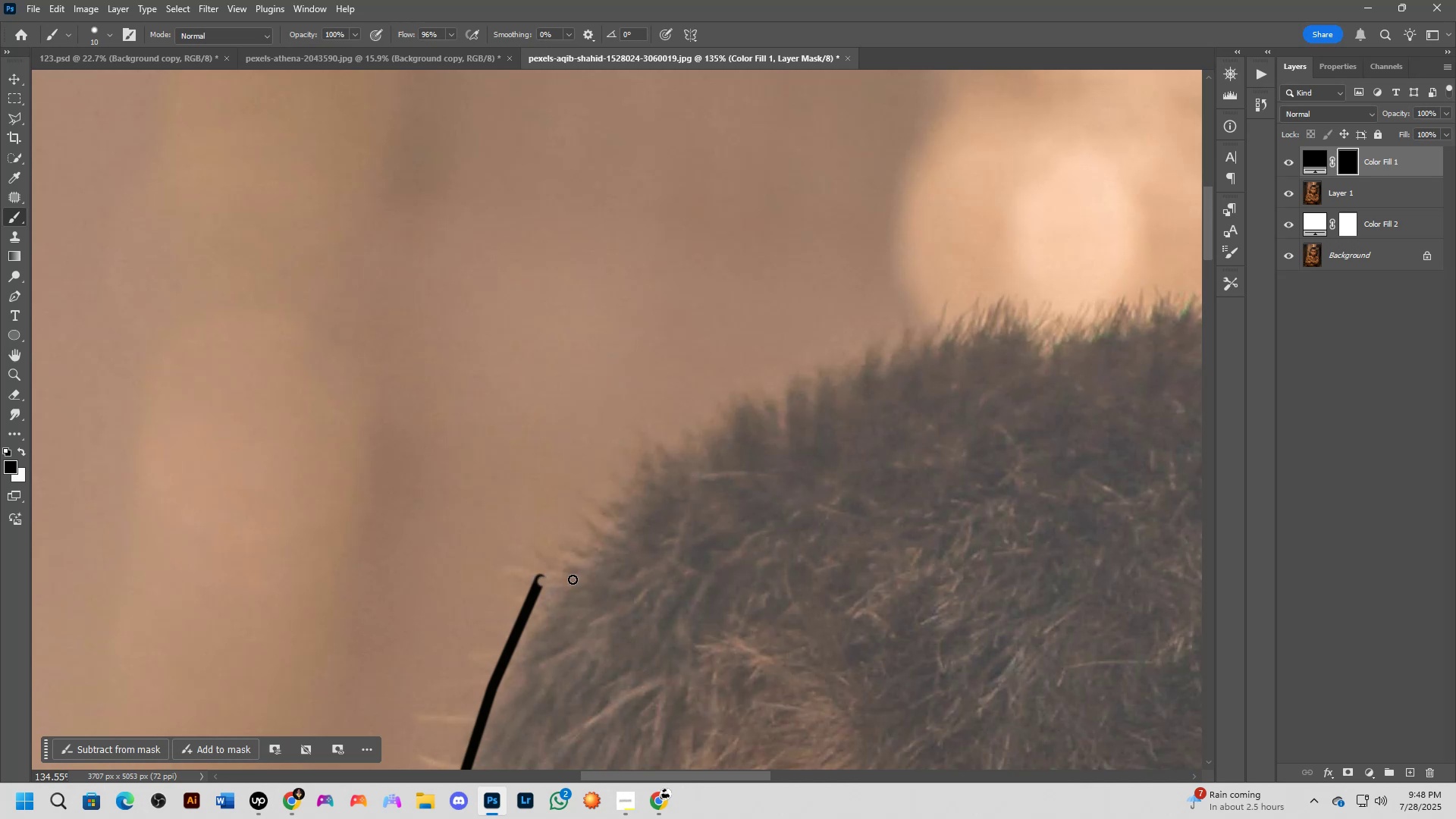 
key(Control+Z)
 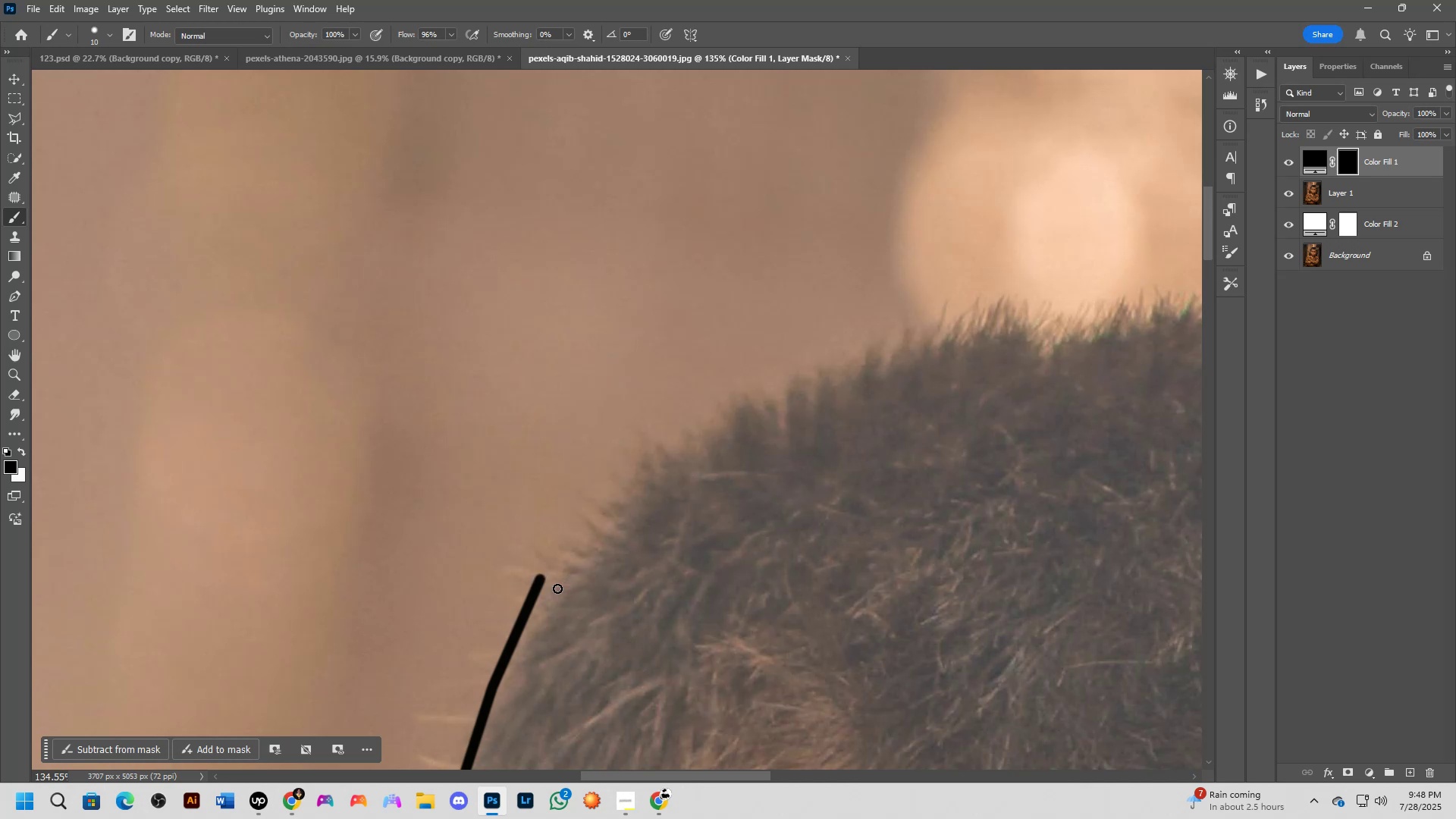 
key(X)
 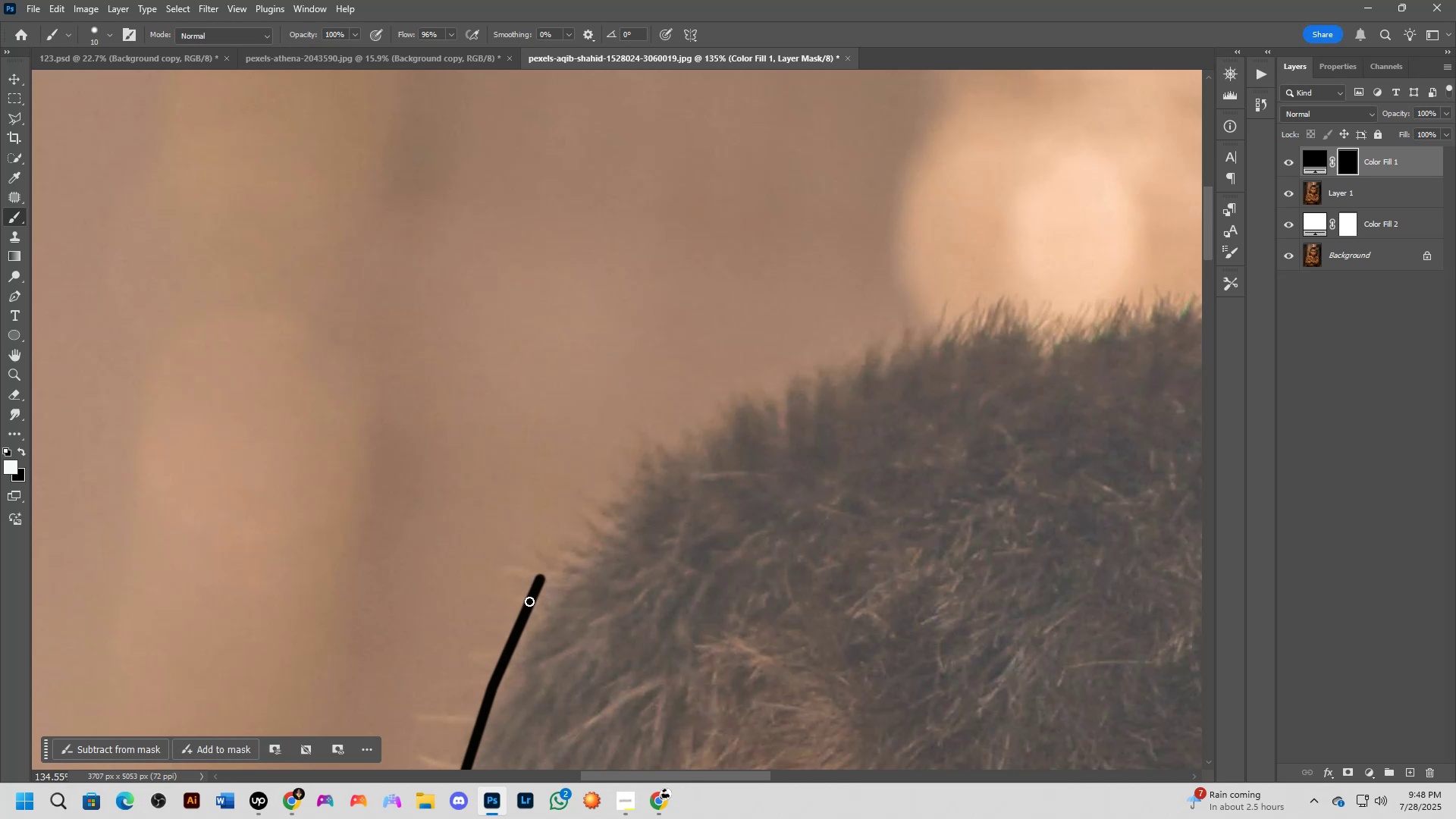 
left_click_drag(start_coordinate=[532, 596], to_coordinate=[603, 517])
 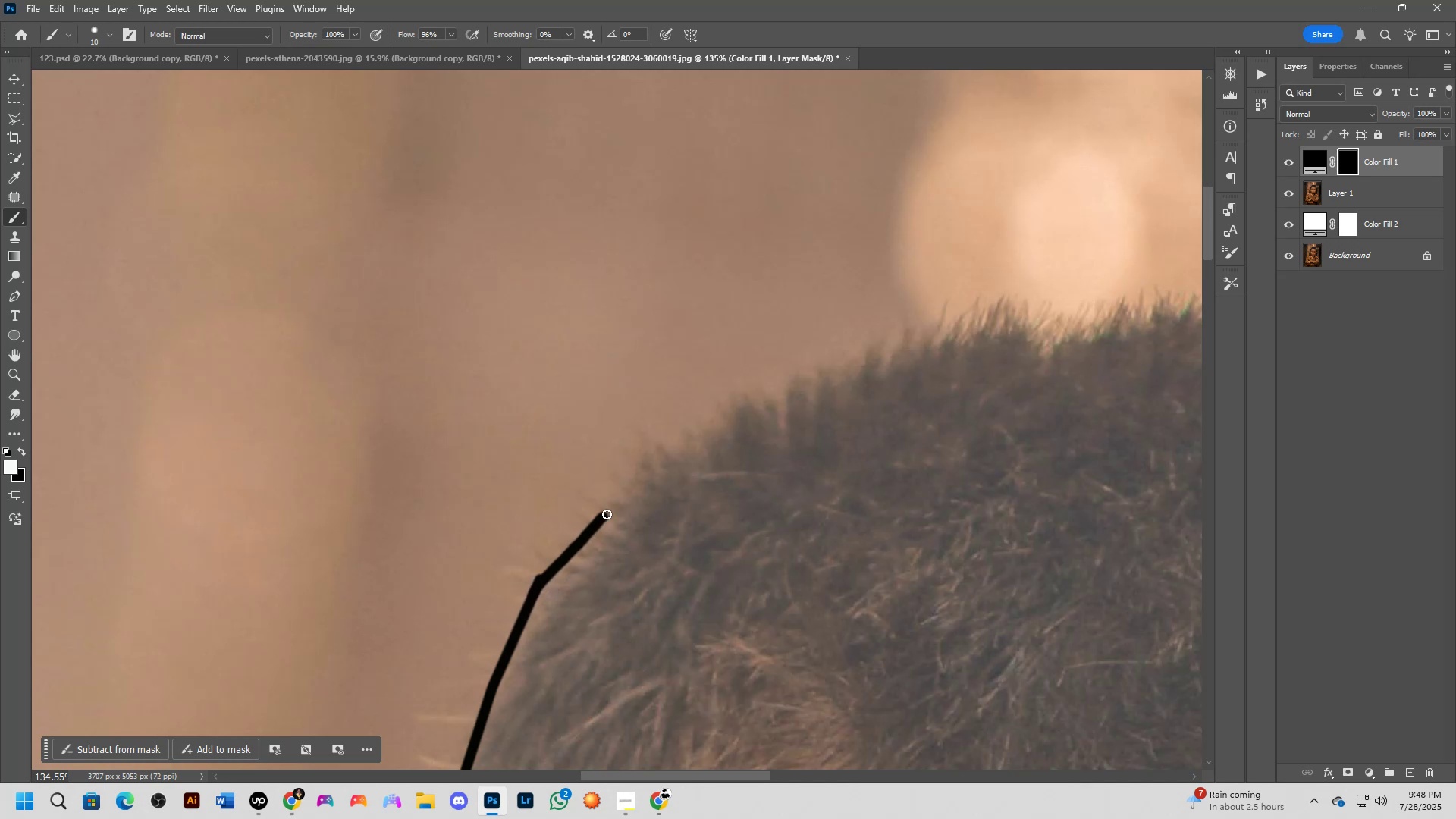 
hold_key(key=Space, duration=0.48)
 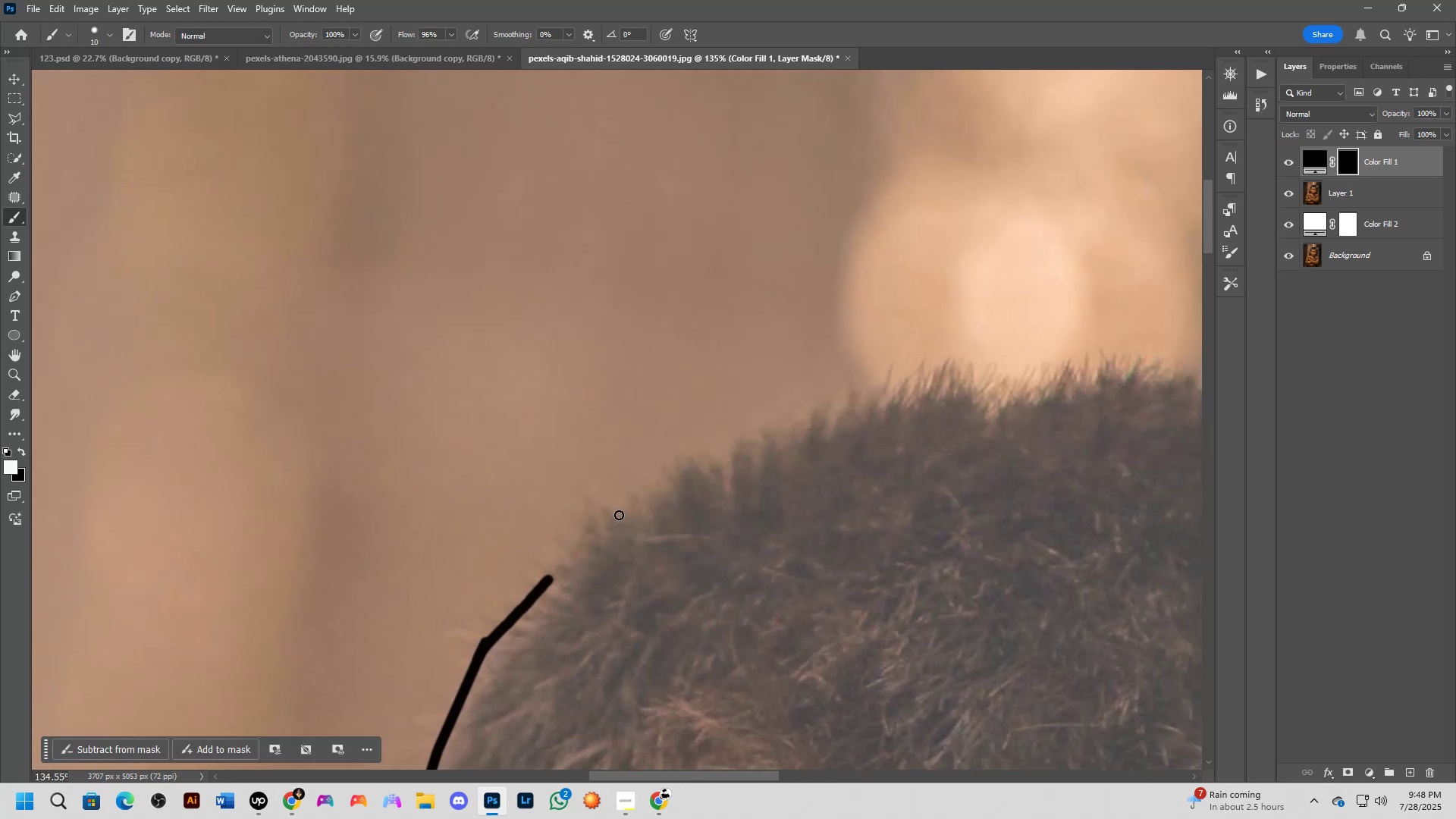 
left_click_drag(start_coordinate=[674, 484], to_coordinate=[620, 547])
 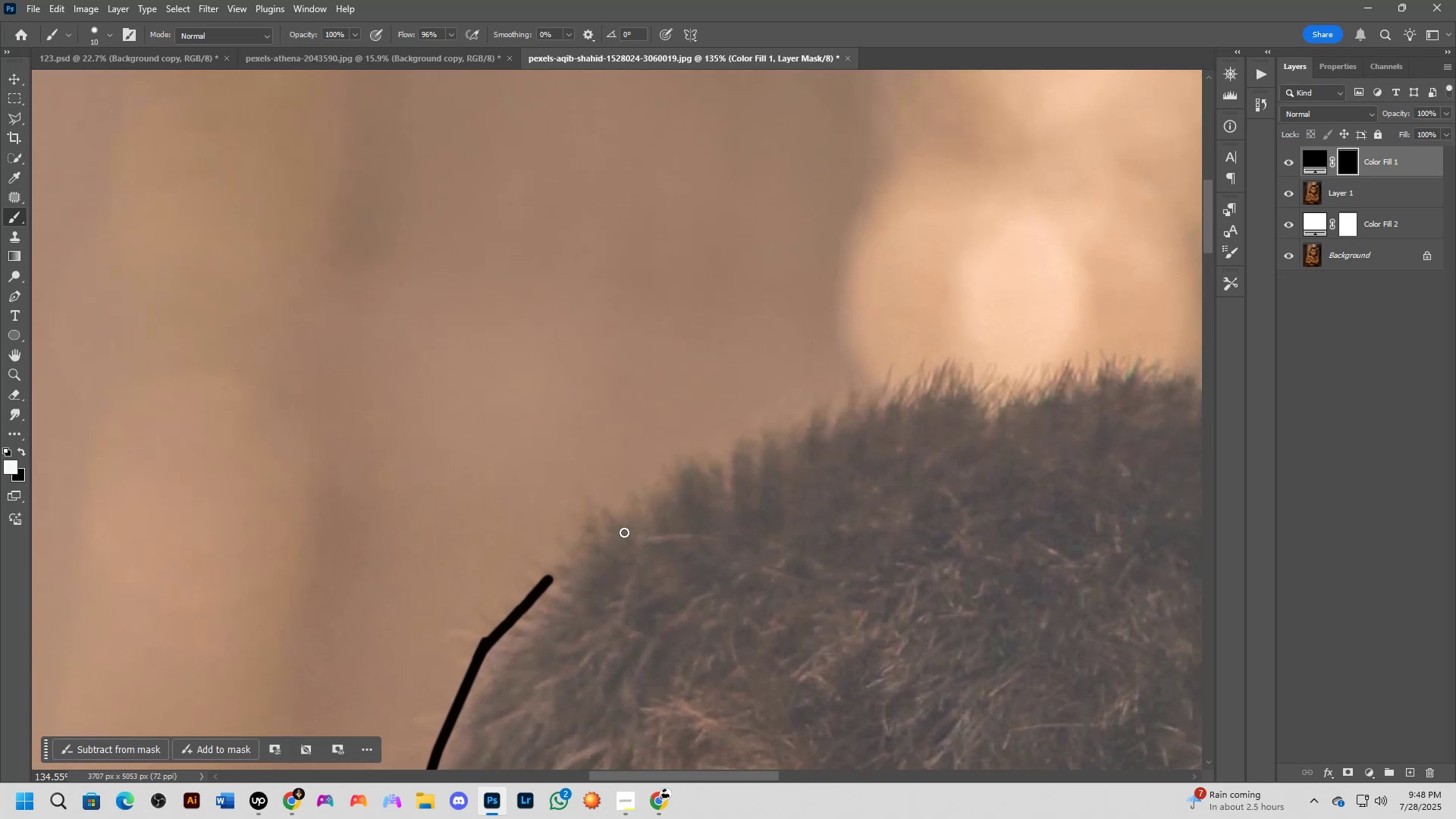 
hold_key(key=ShiftLeft, duration=0.61)
left_click([619, 515])
 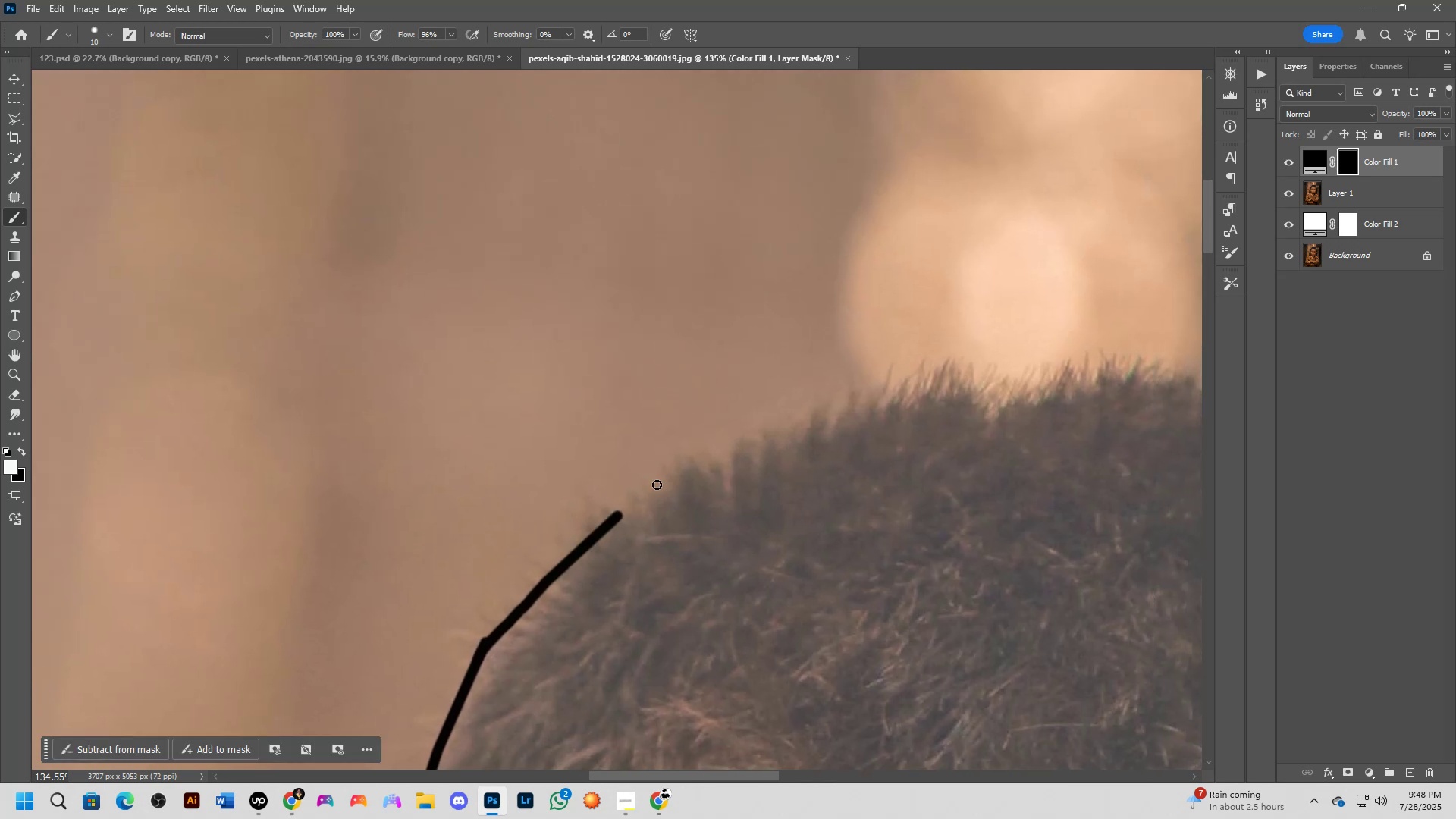 
hold_key(key=Space, duration=0.61)
 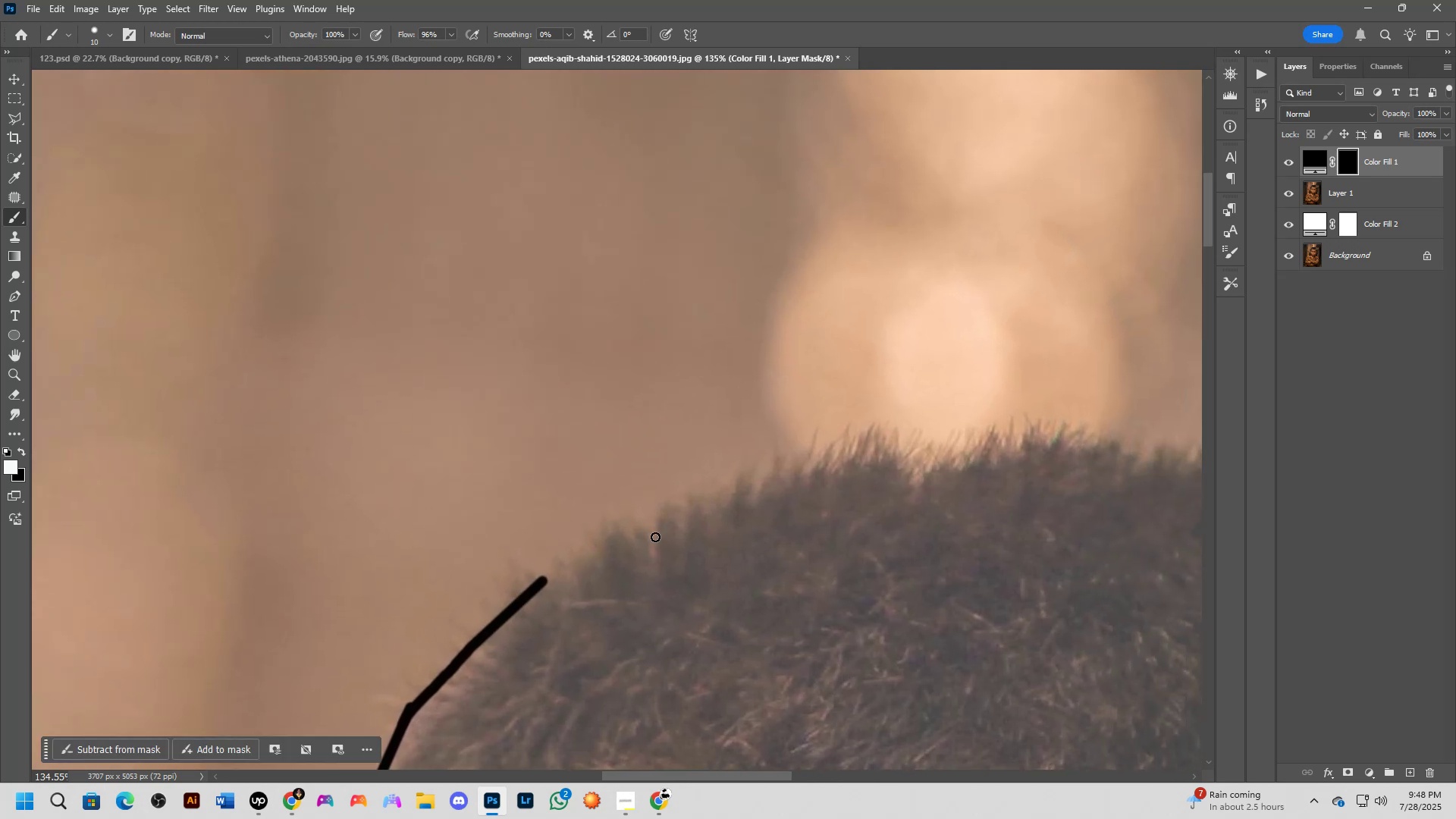 
left_click_drag(start_coordinate=[667, 485], to_coordinate=[592, 551])
 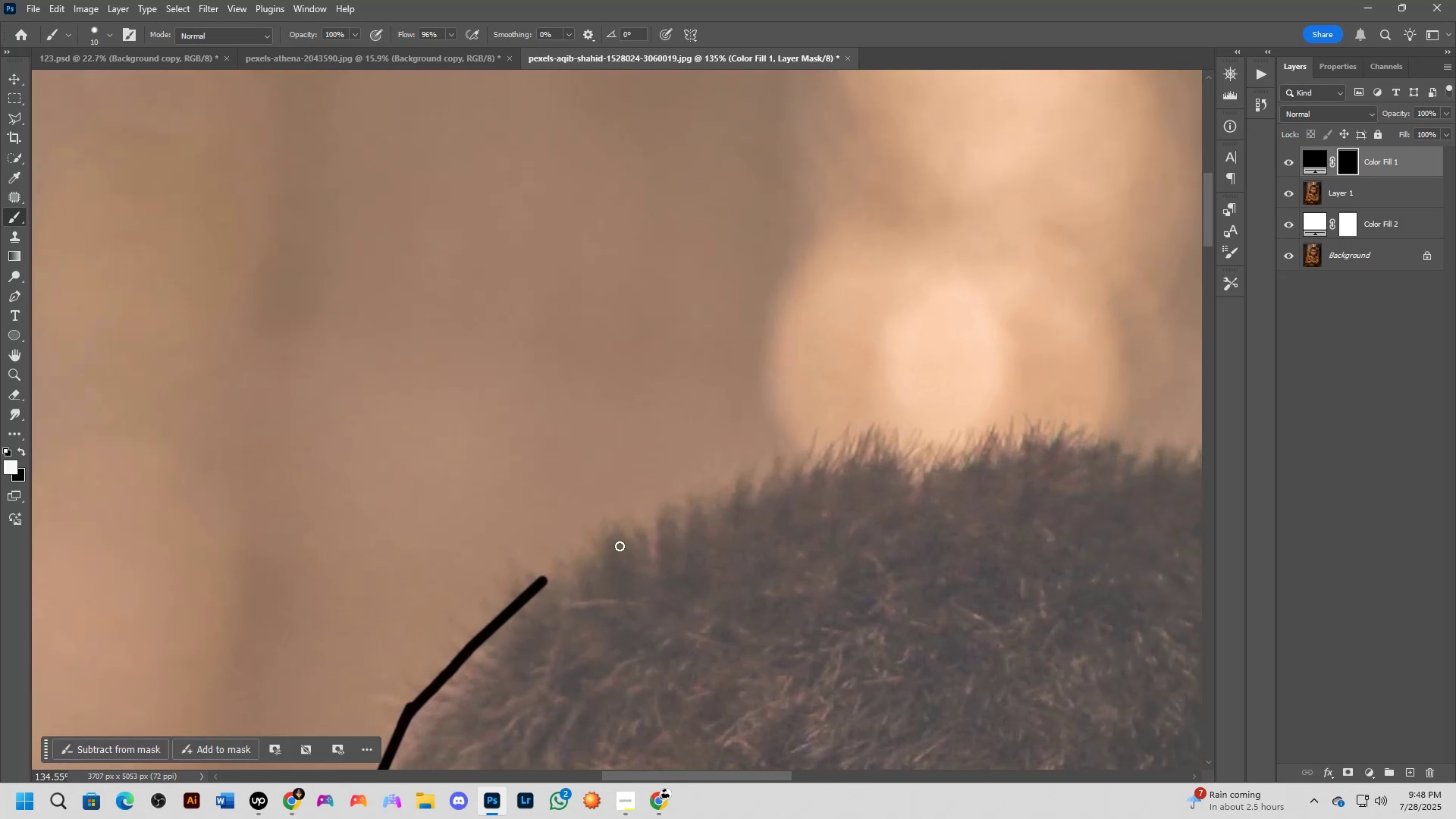 
hold_key(key=ShiftLeft, duration=1.5)
 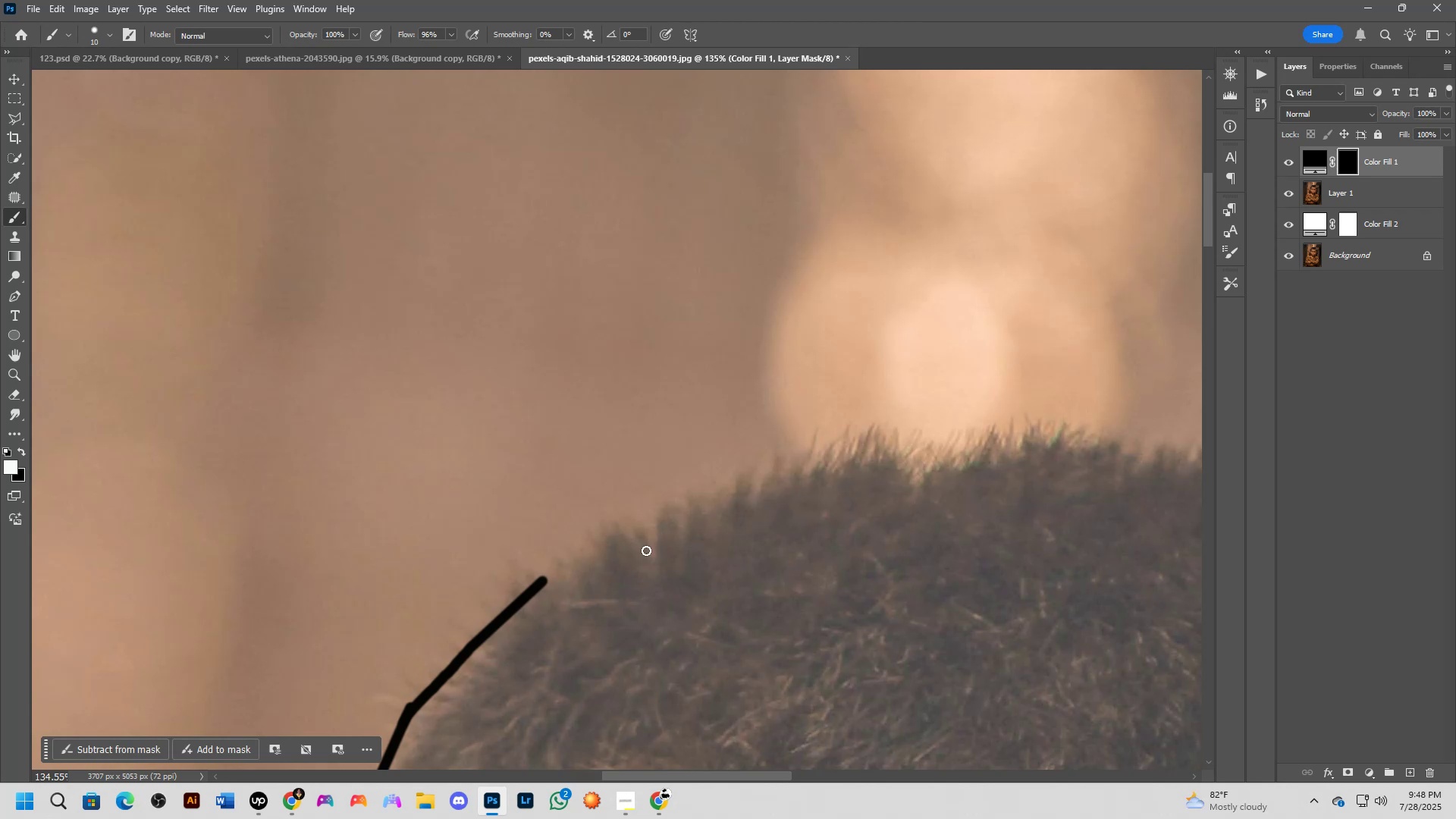 
hold_key(key=ShiftLeft, duration=1.2)
left_click([646, 550])
 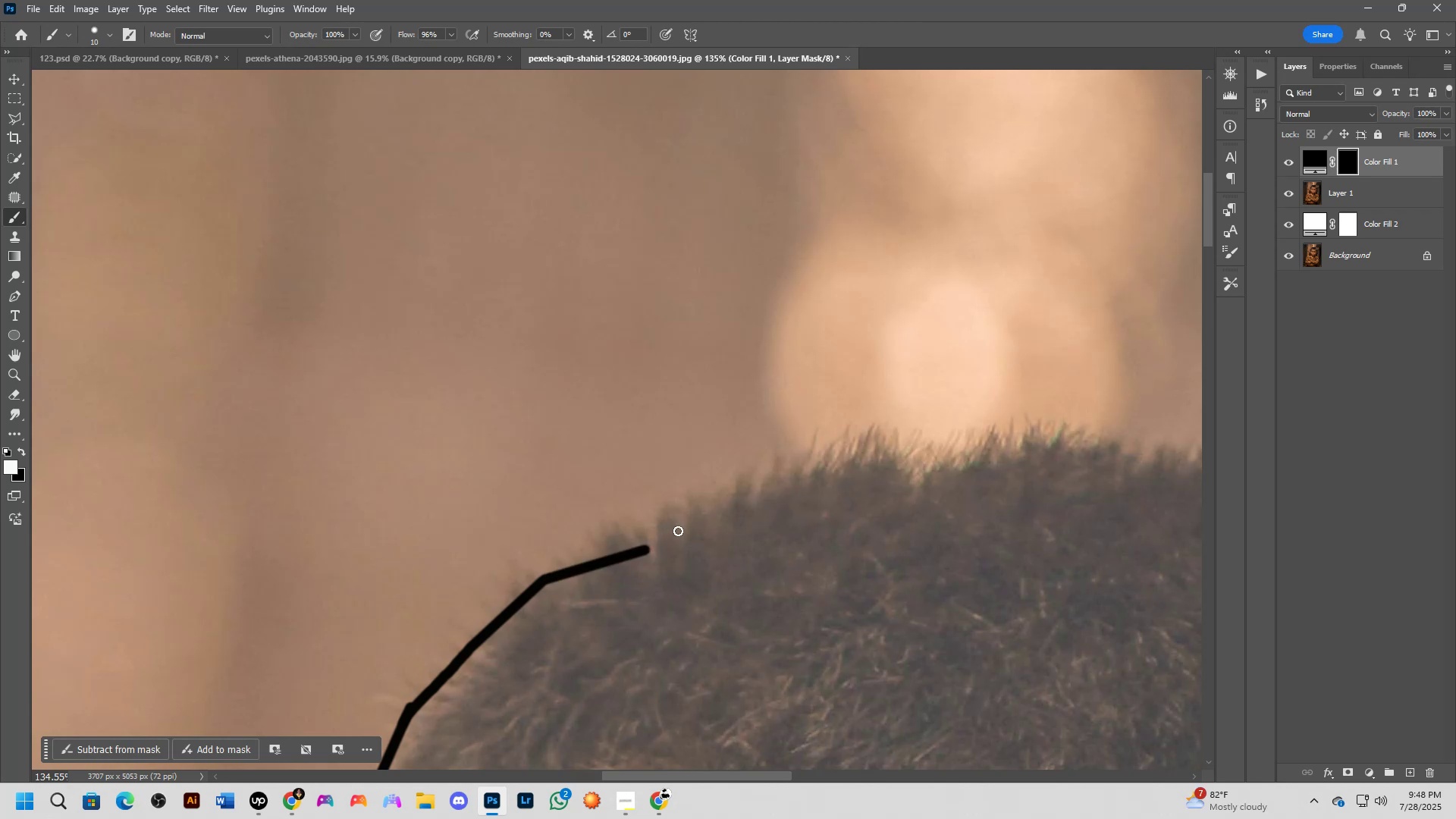 
hold_key(key=ShiftLeft, duration=0.74)
left_click([728, 506])
 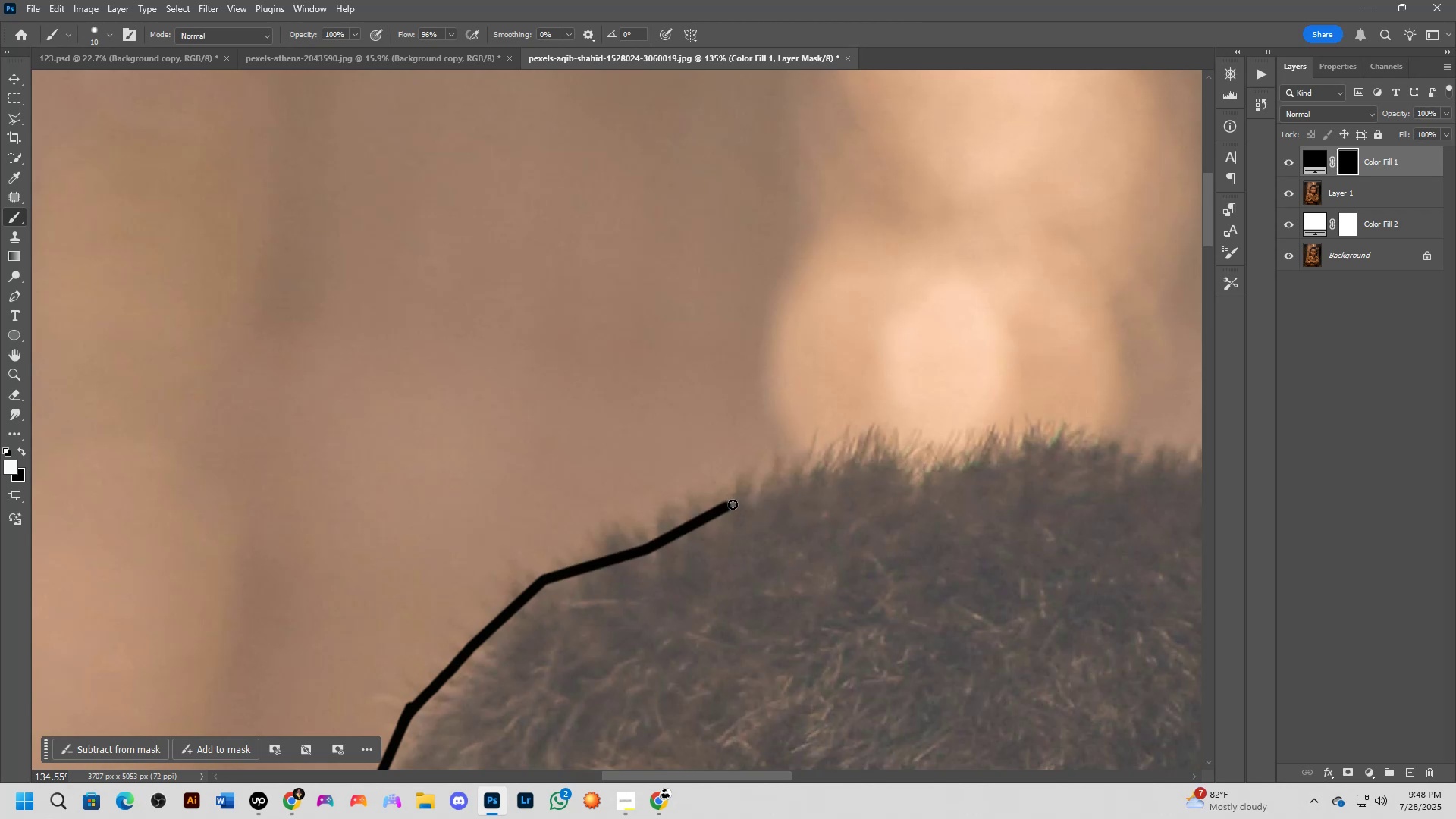 
hold_key(key=Space, duration=0.6)
 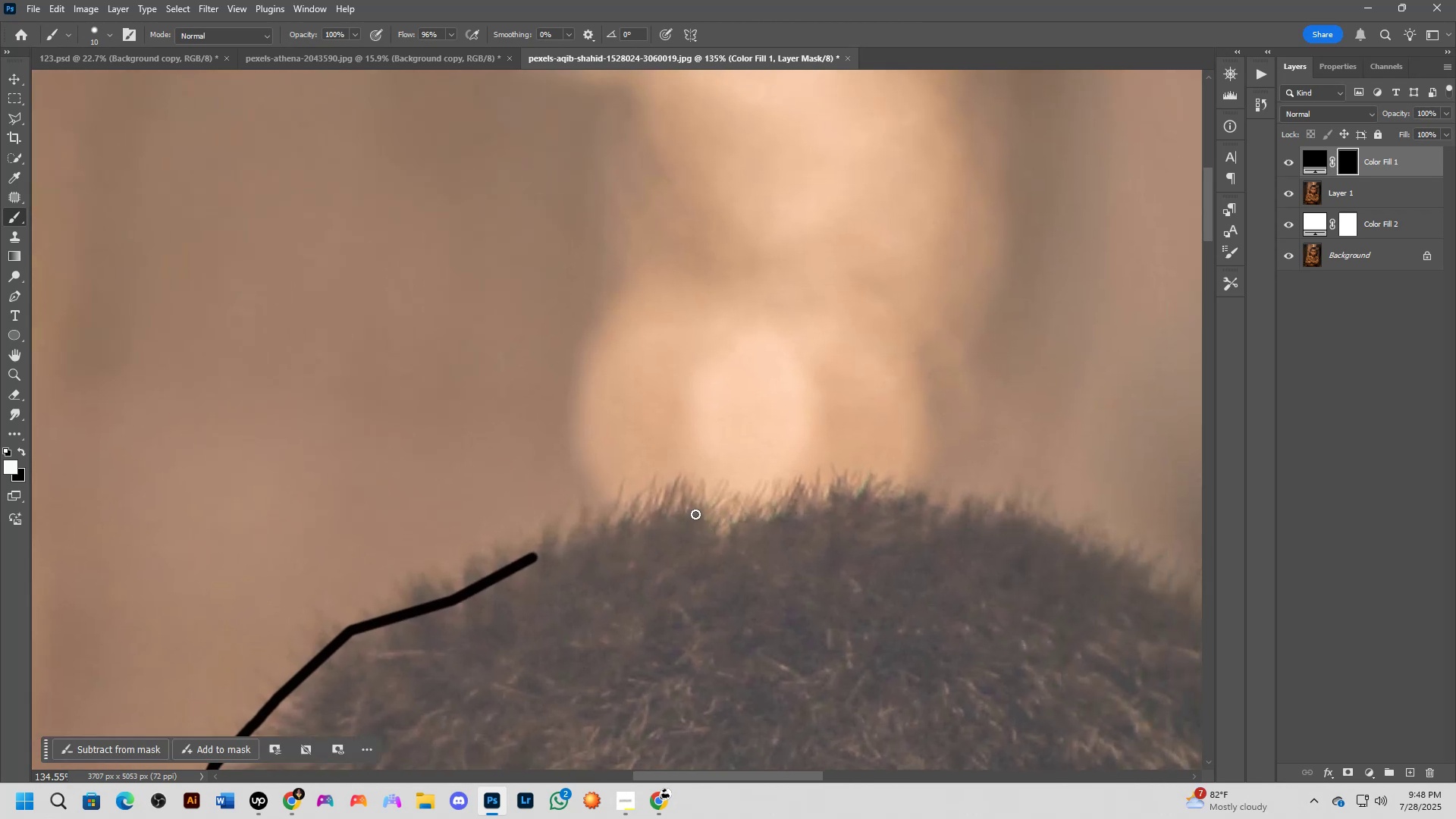 
left_click_drag(start_coordinate=[911, 470], to_coordinate=[717, 521])
 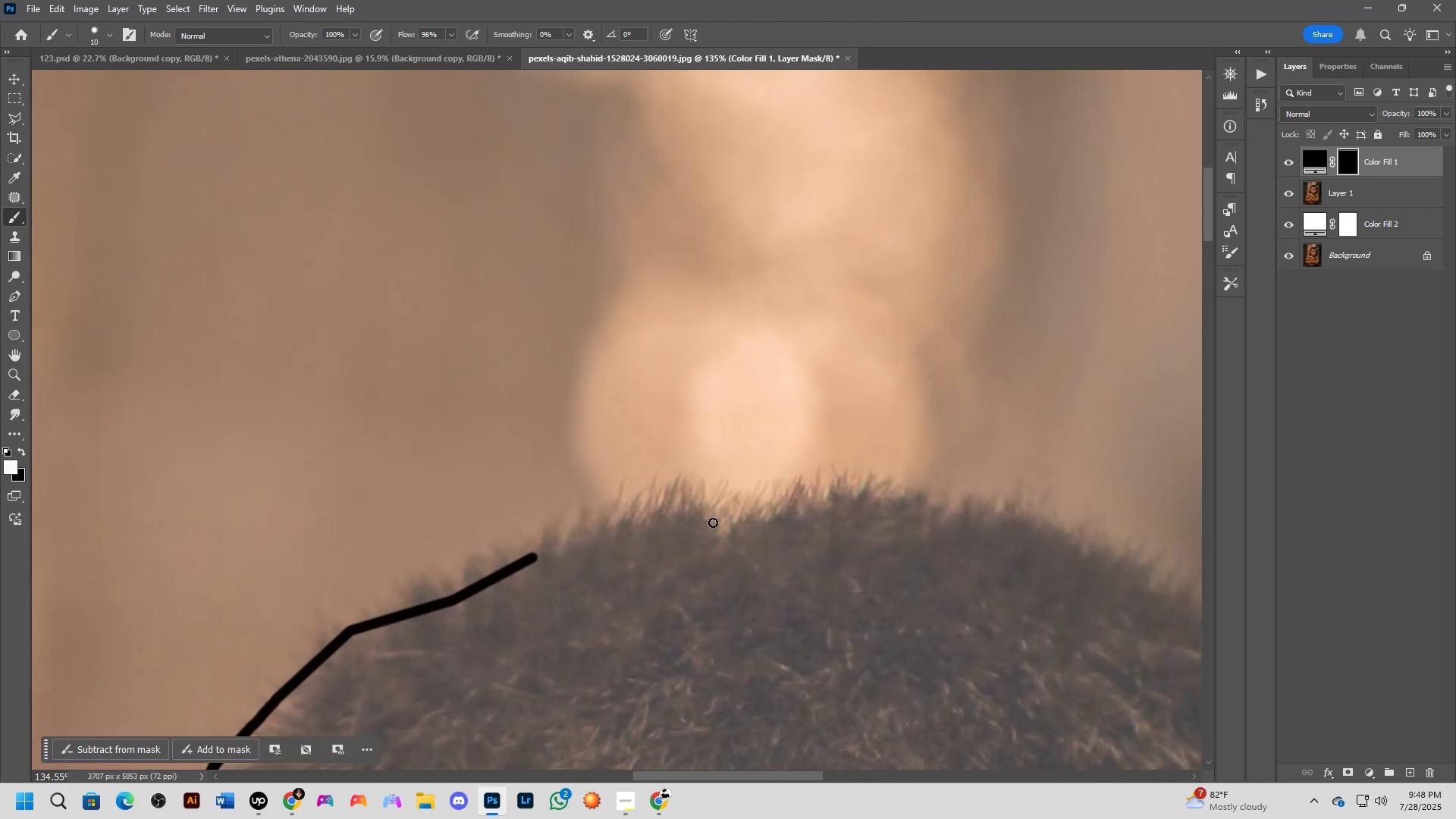 
hold_key(key=ShiftLeft, duration=1.09)
left_click([695, 510])
 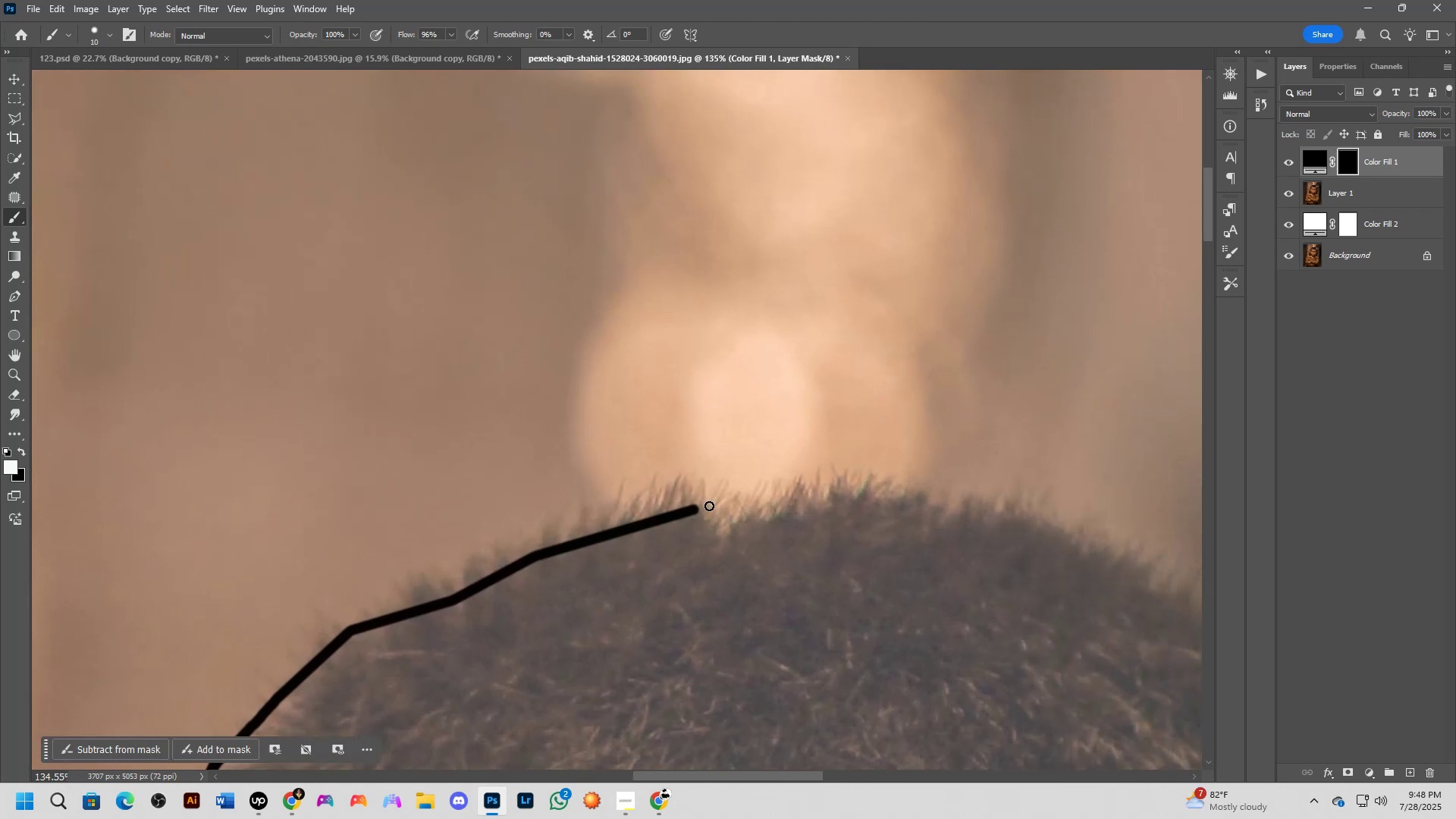 
hold_key(key=Space, duration=0.61)
 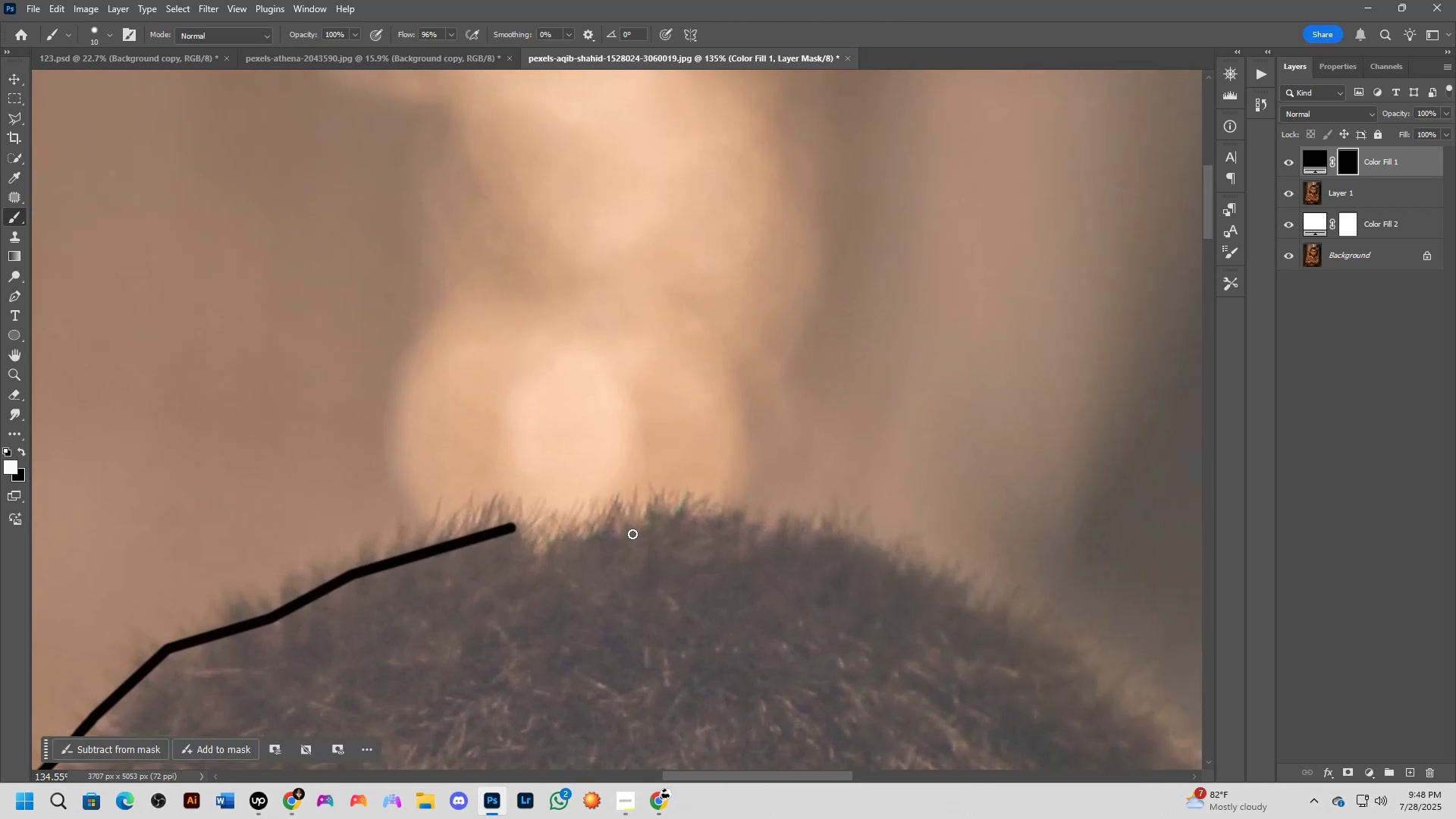 
left_click_drag(start_coordinate=[845, 504], to_coordinate=[662, 522])
 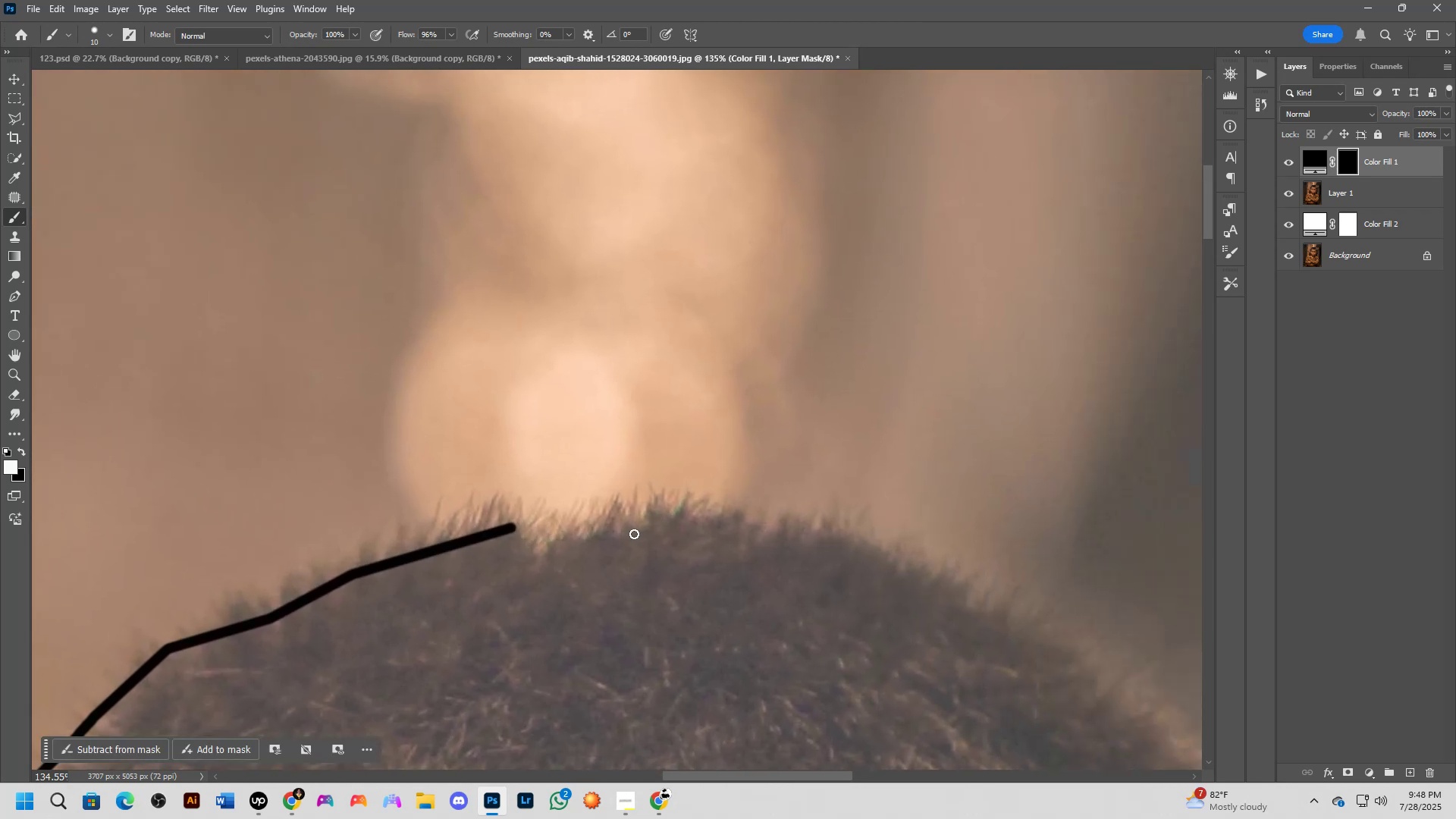 
hold_key(key=ShiftLeft, duration=0.52)
left_click([632, 534])
 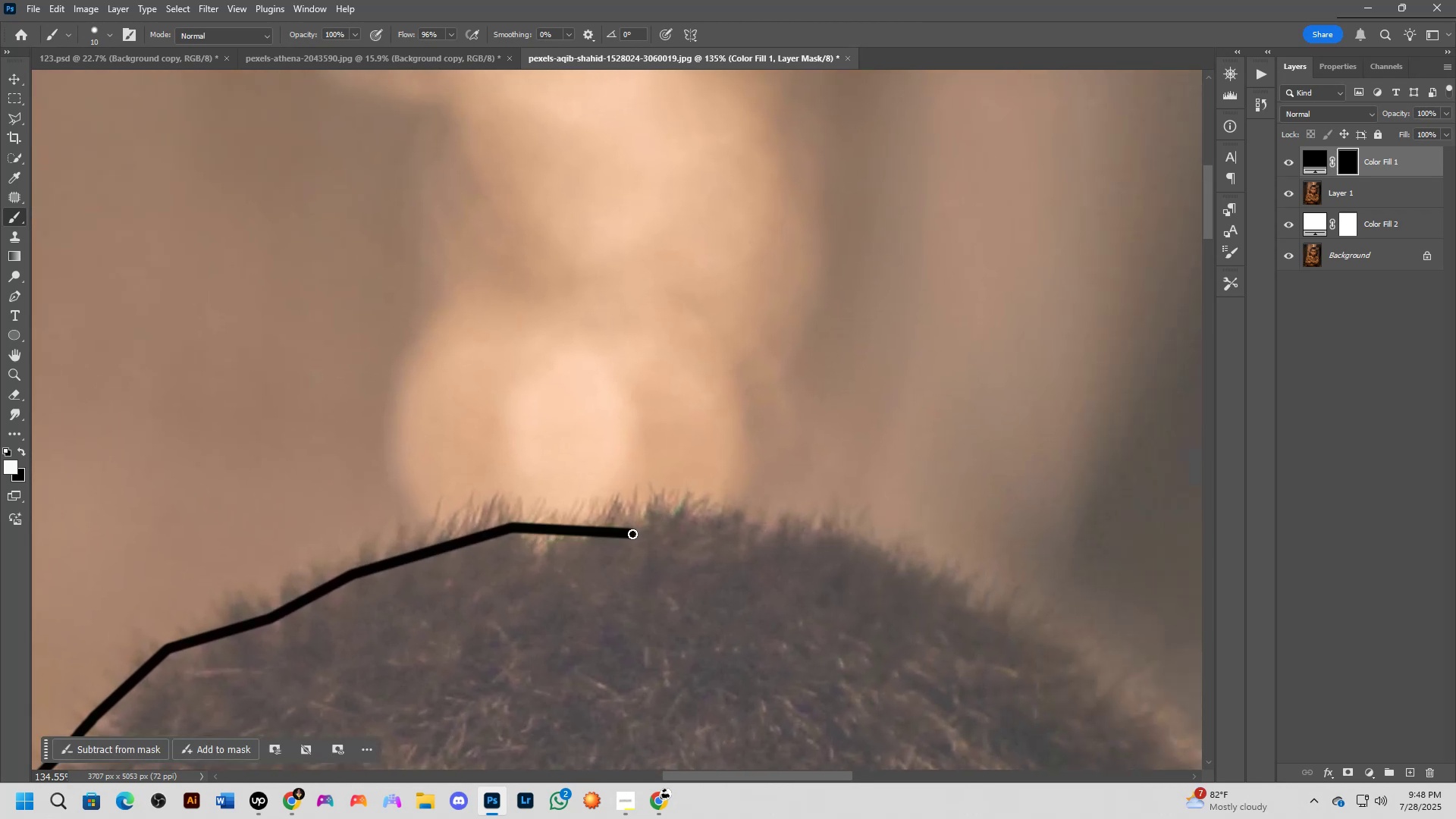 
hold_key(key=Space, duration=0.58)
 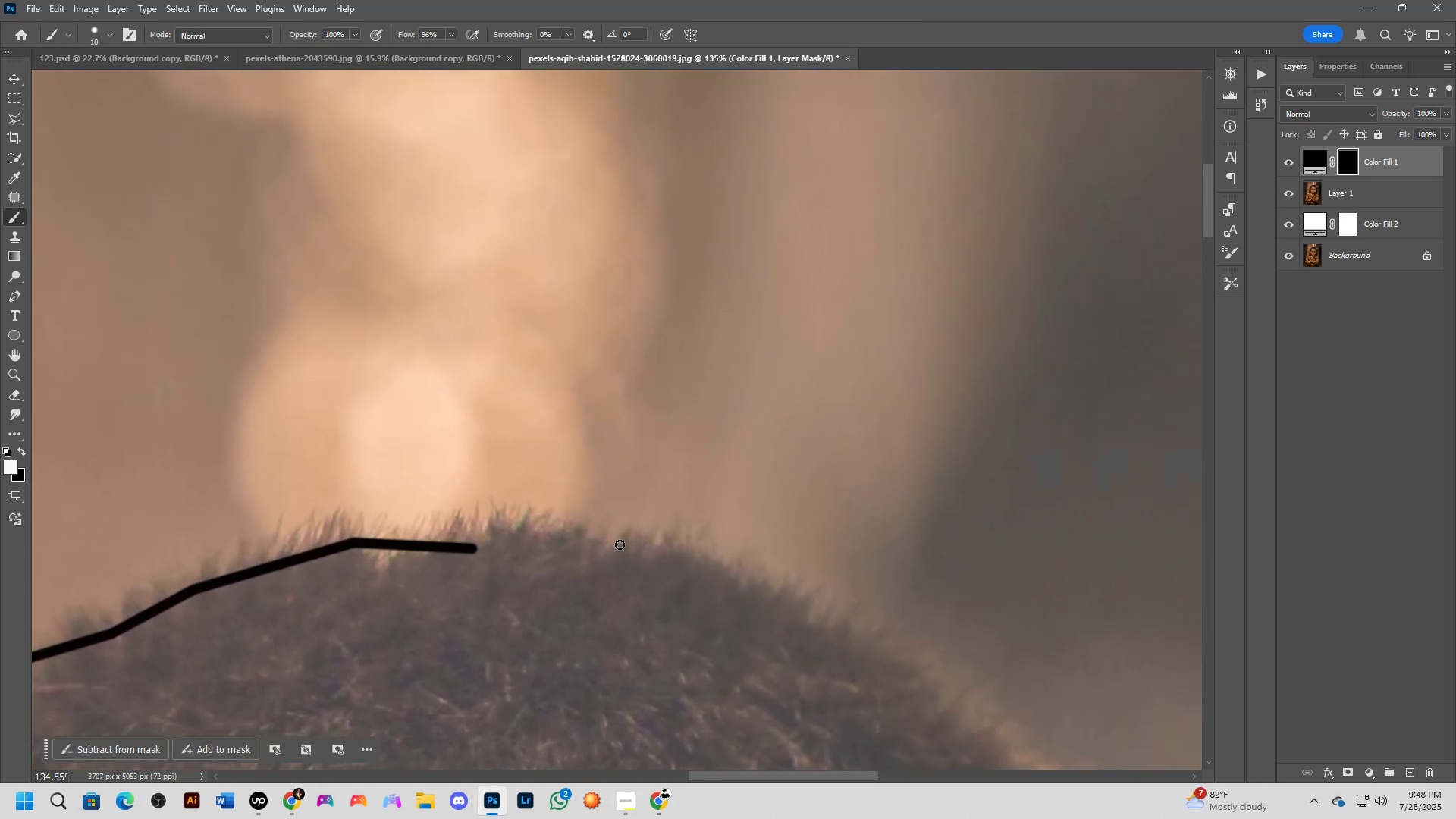 
left_click_drag(start_coordinate=[784, 521], to_coordinate=[626, 536])
 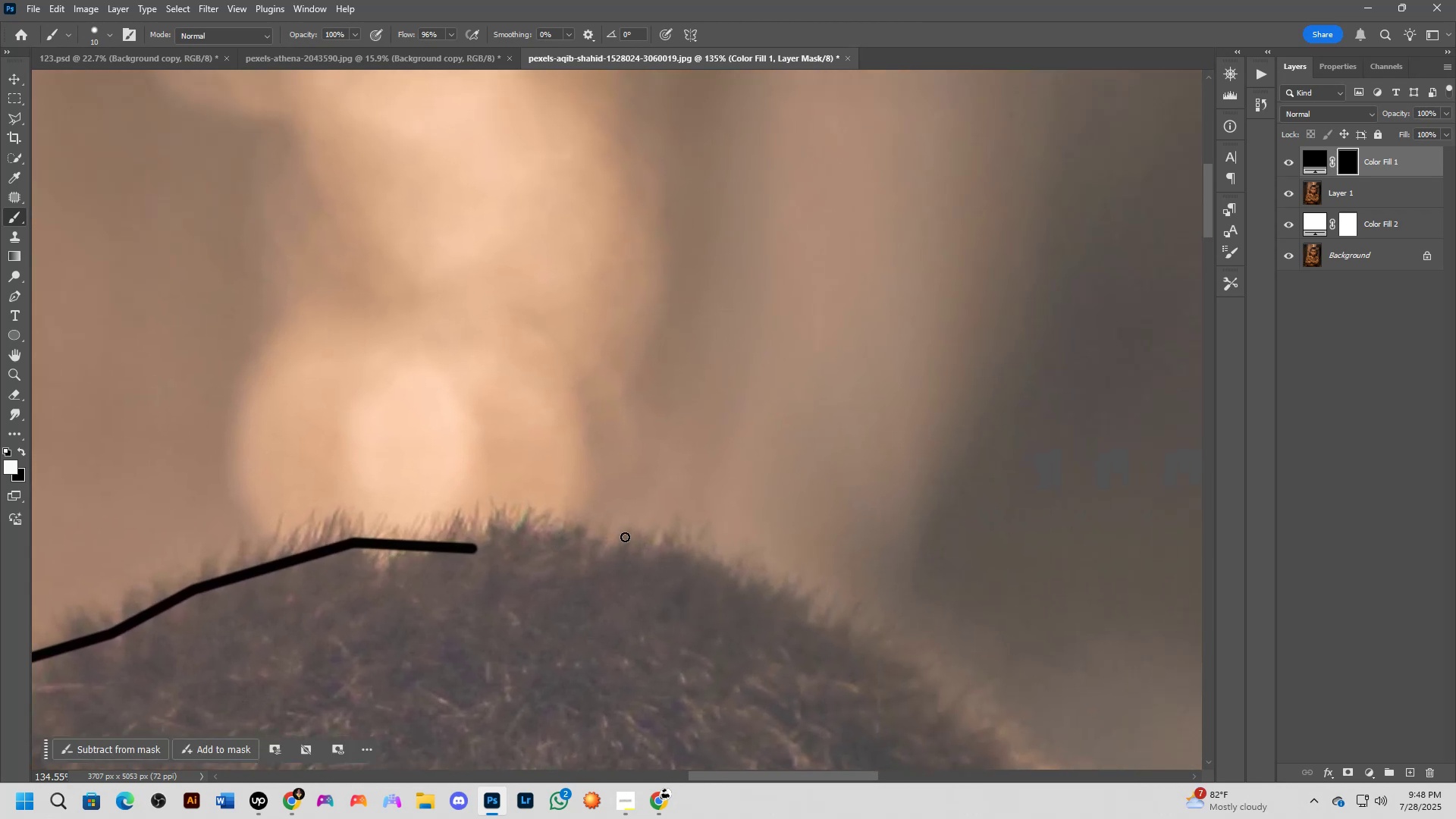 
hold_key(key=ShiftLeft, duration=0.47)
left_click([620, 544])
 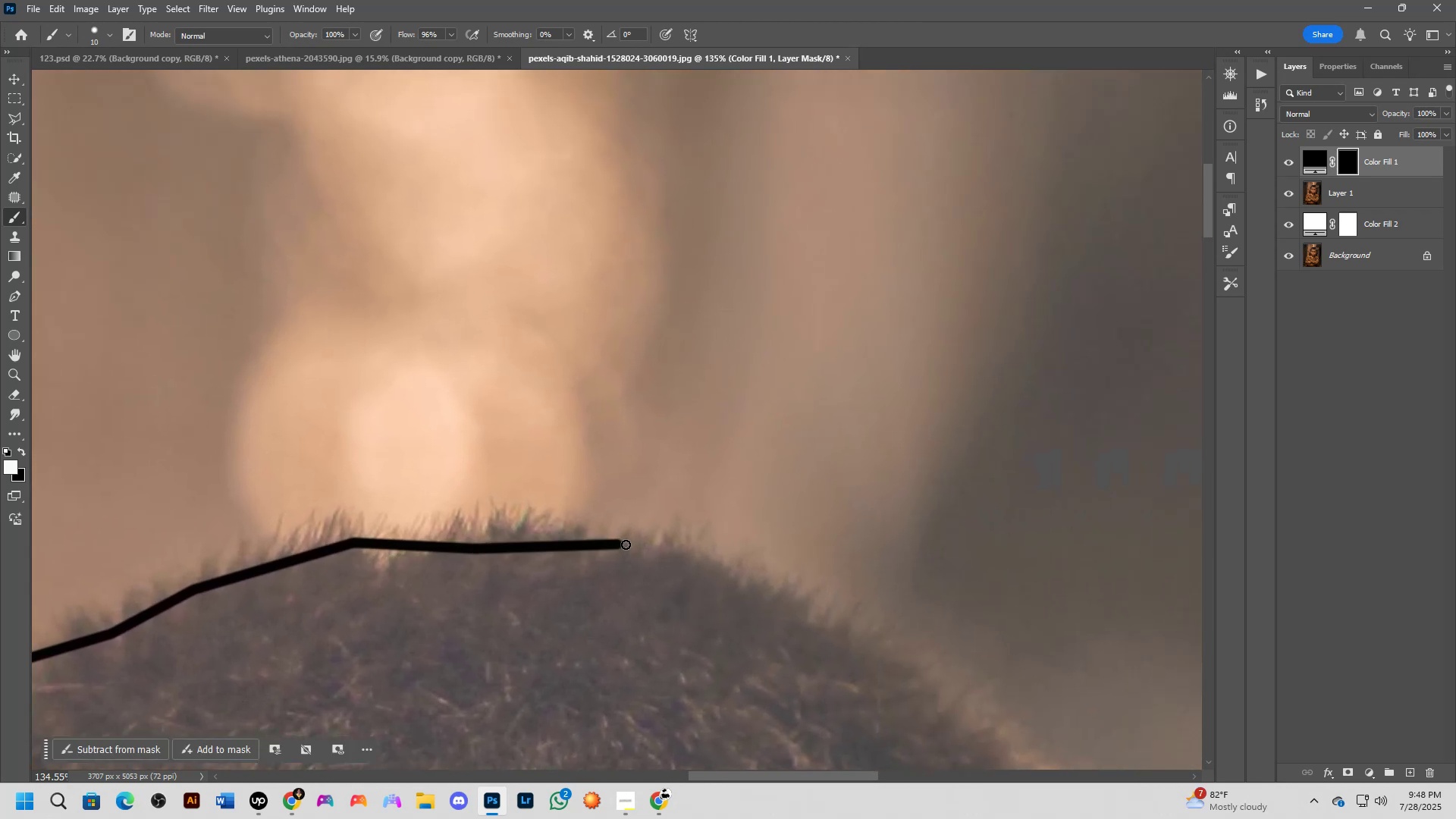 
hold_key(key=Space, duration=0.68)
 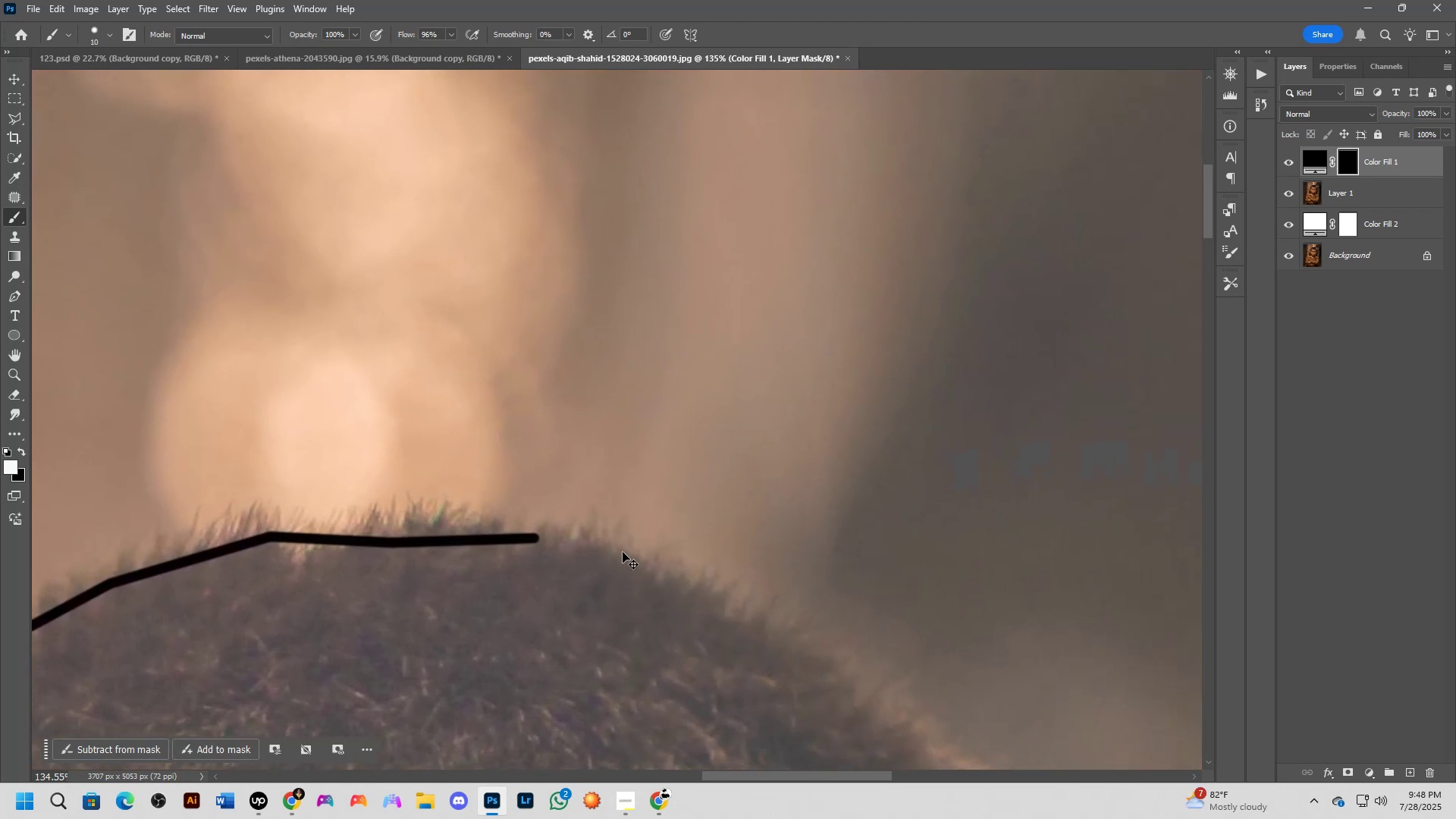 
left_click_drag(start_coordinate=[774, 544], to_coordinate=[690, 538])
 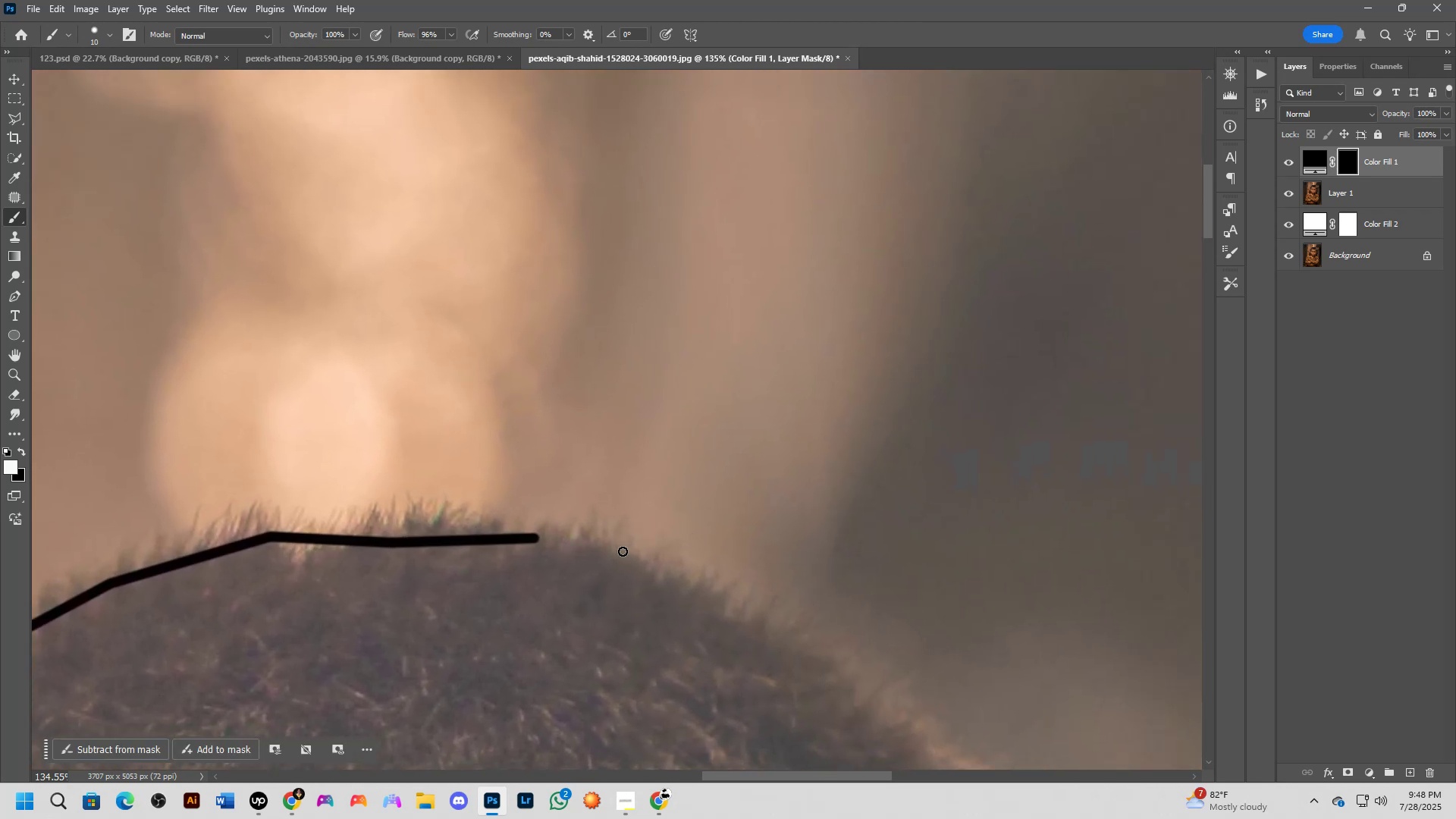 
key(Control+Z)
 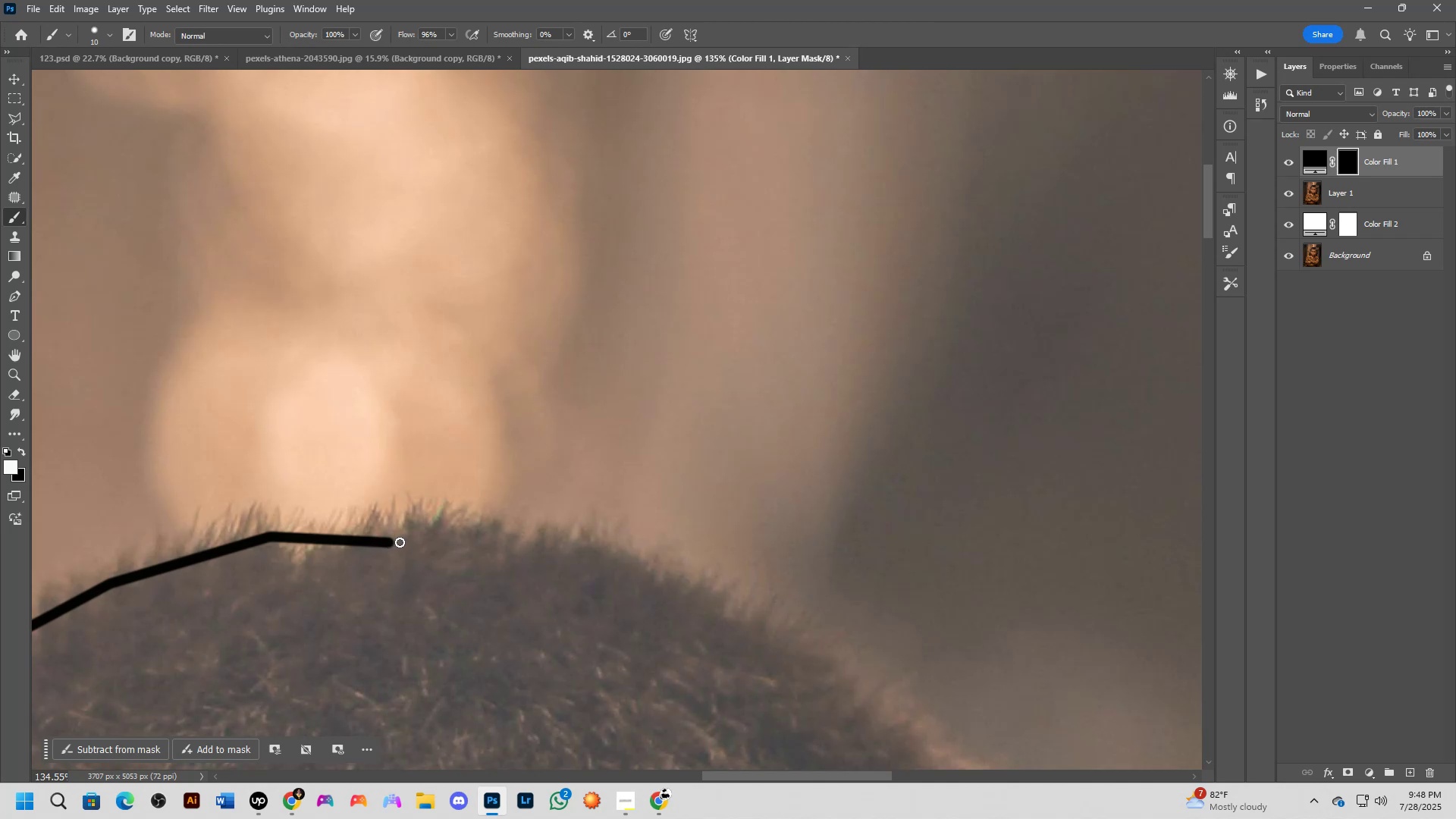 
left_click_drag(start_coordinate=[398, 541], to_coordinate=[585, 551])
 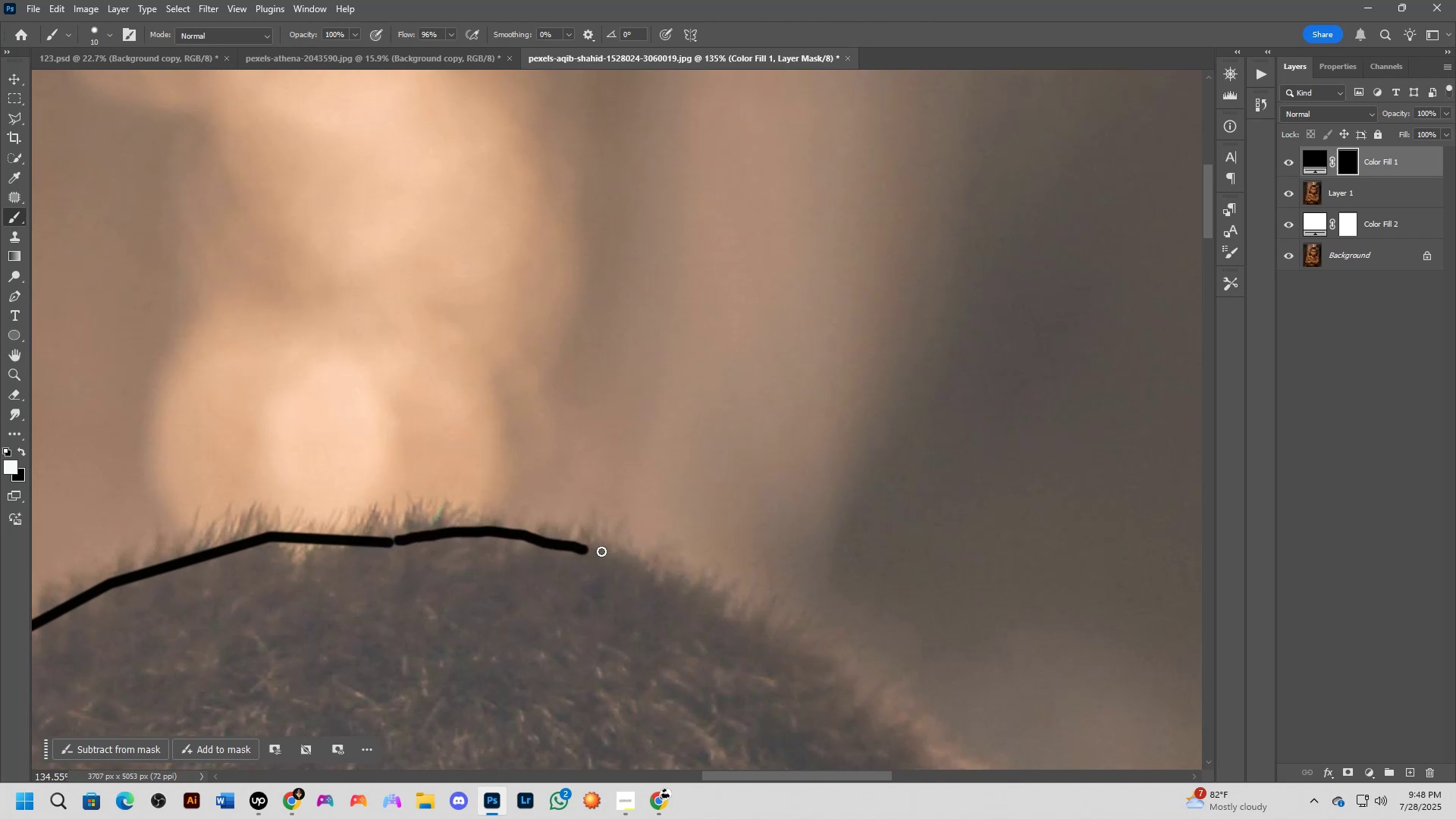 
hold_key(key=Space, duration=0.61)
 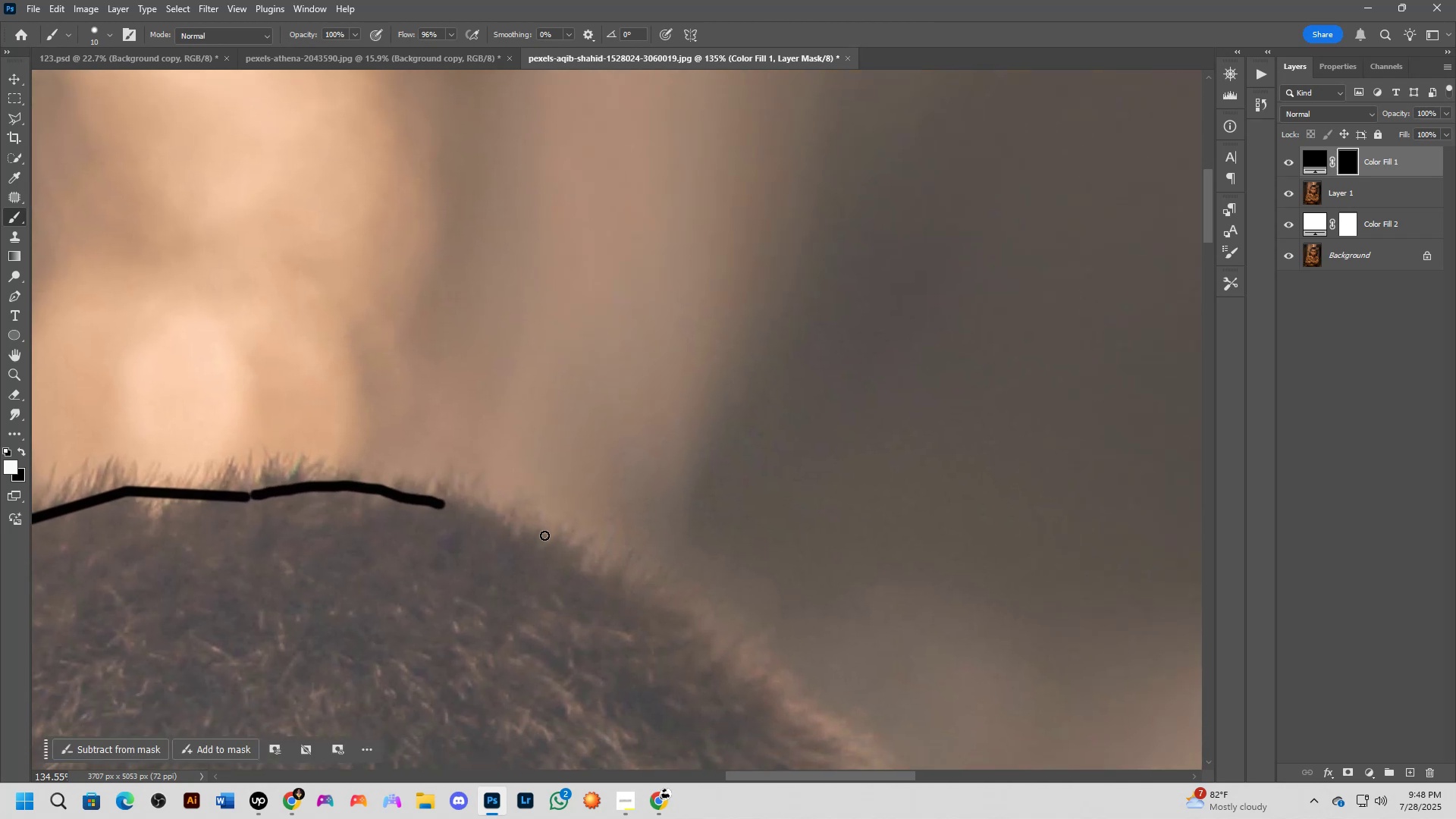 
left_click_drag(start_coordinate=[704, 544], to_coordinate=[561, 498])
 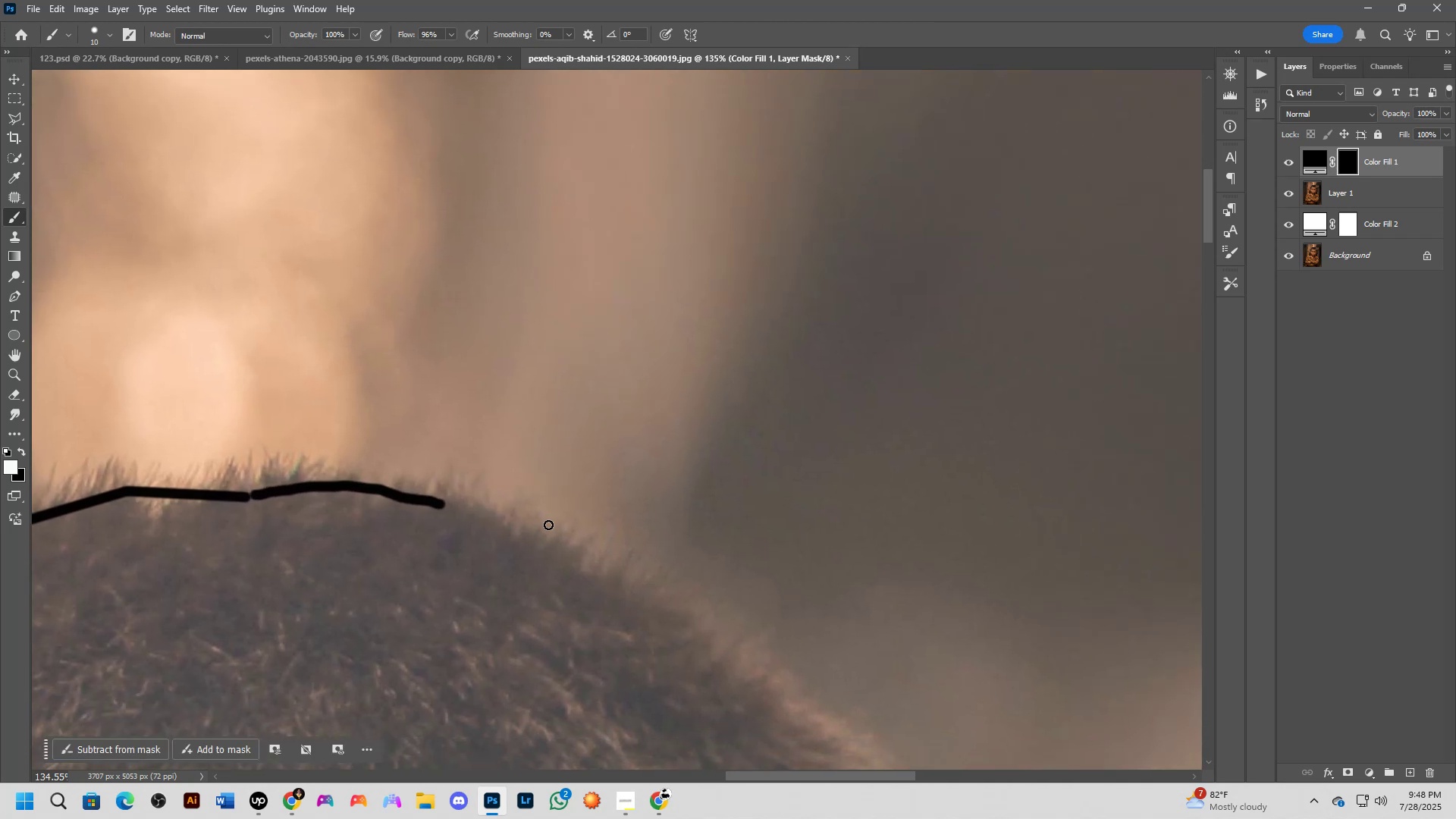 
hold_key(key=ShiftLeft, duration=1.15)
left_click([553, 544])
 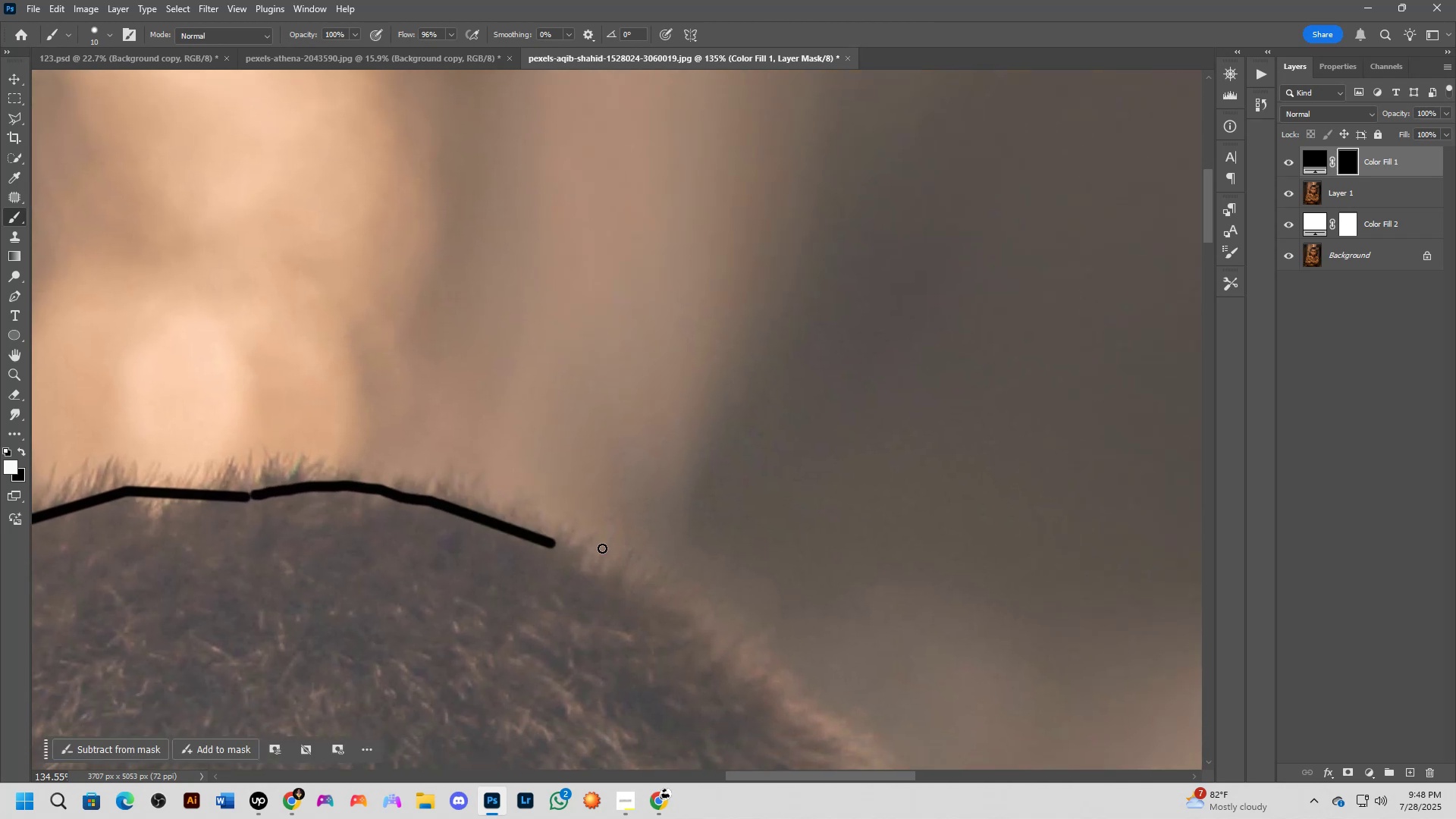 
hold_key(key=Space, duration=0.61)
 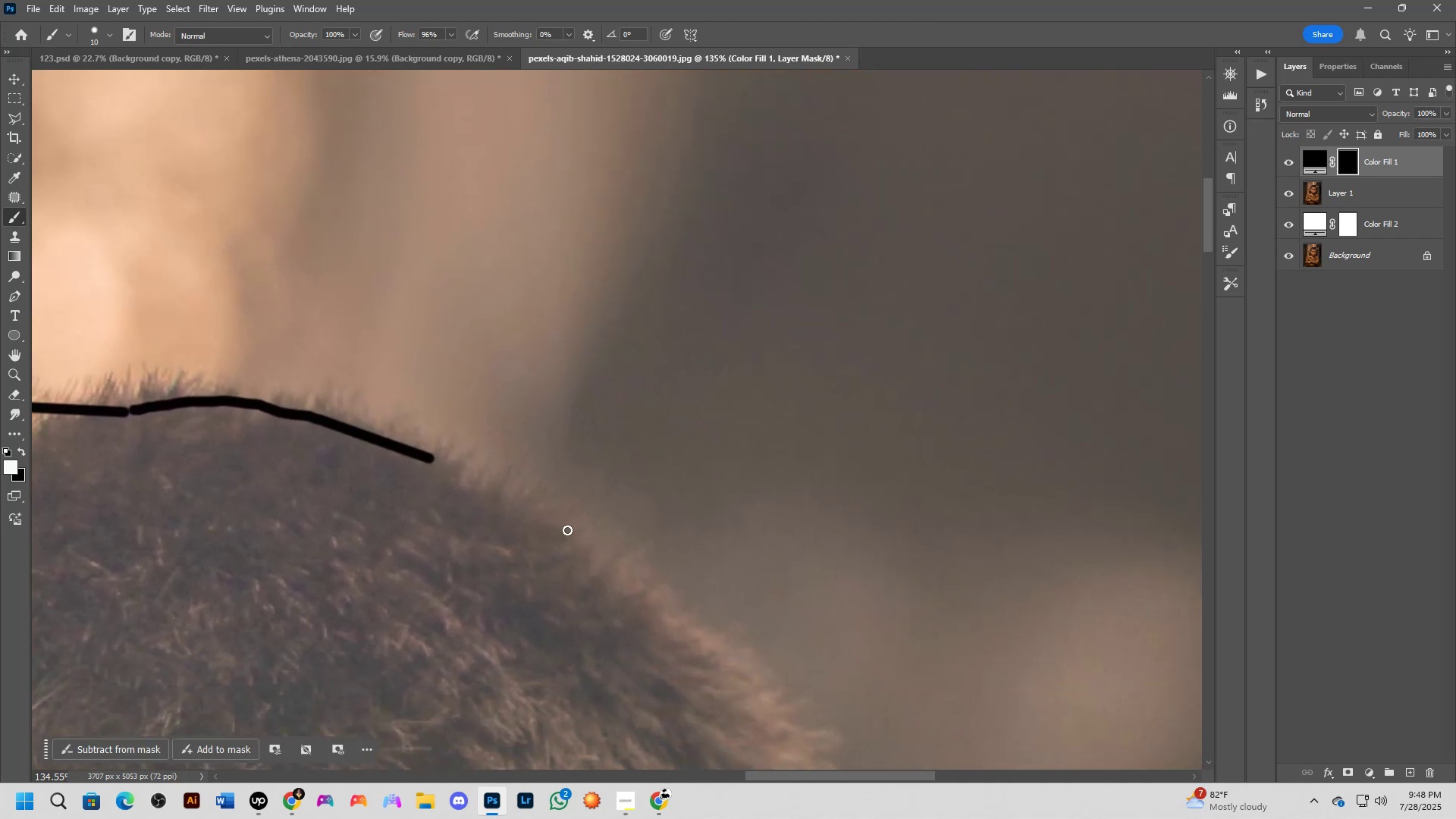 
left_click_drag(start_coordinate=[704, 560], to_coordinate=[583, 475])
 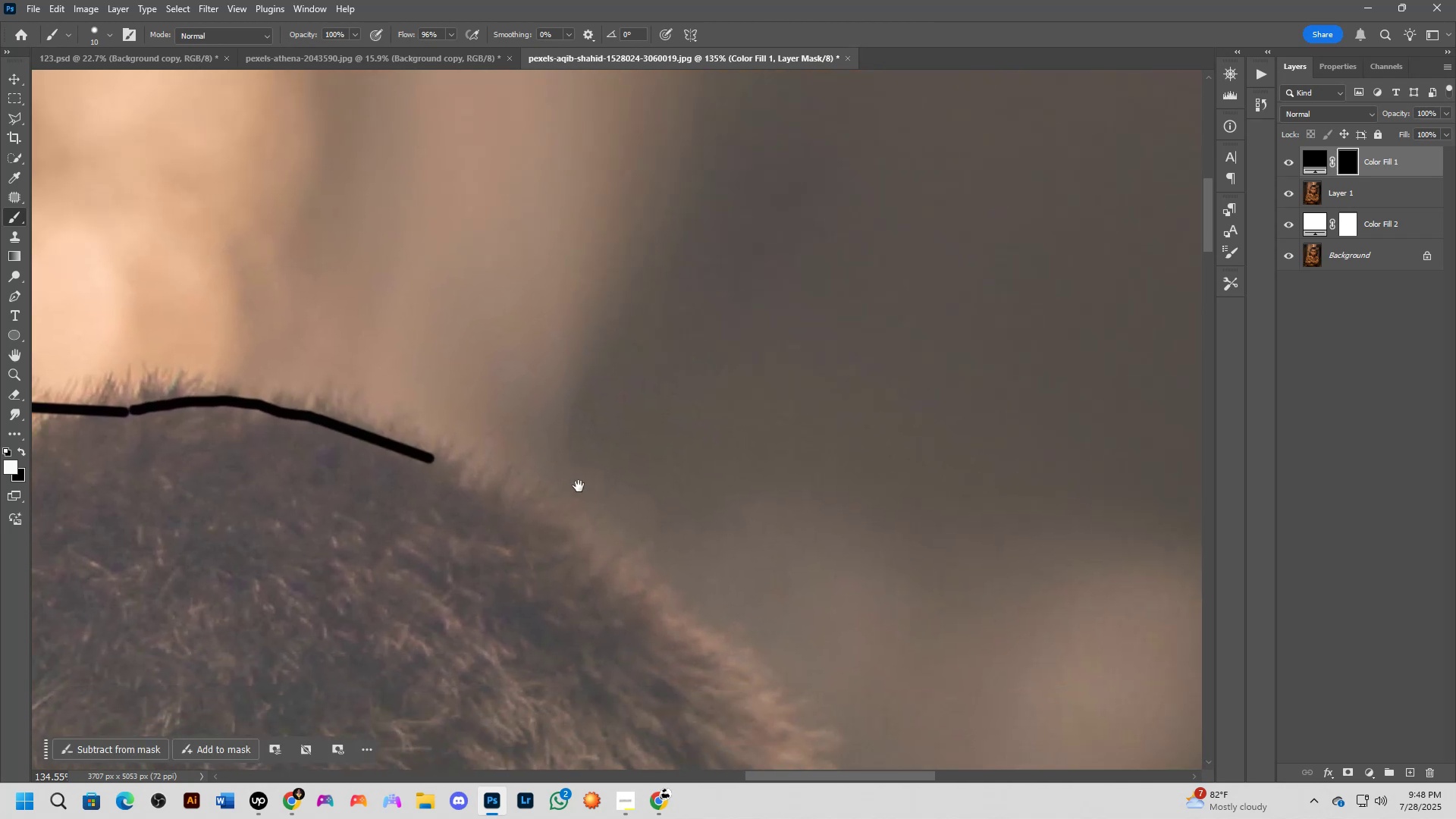 
hold_key(key=ShiftLeft, duration=0.78)
left_click([566, 532])
 